 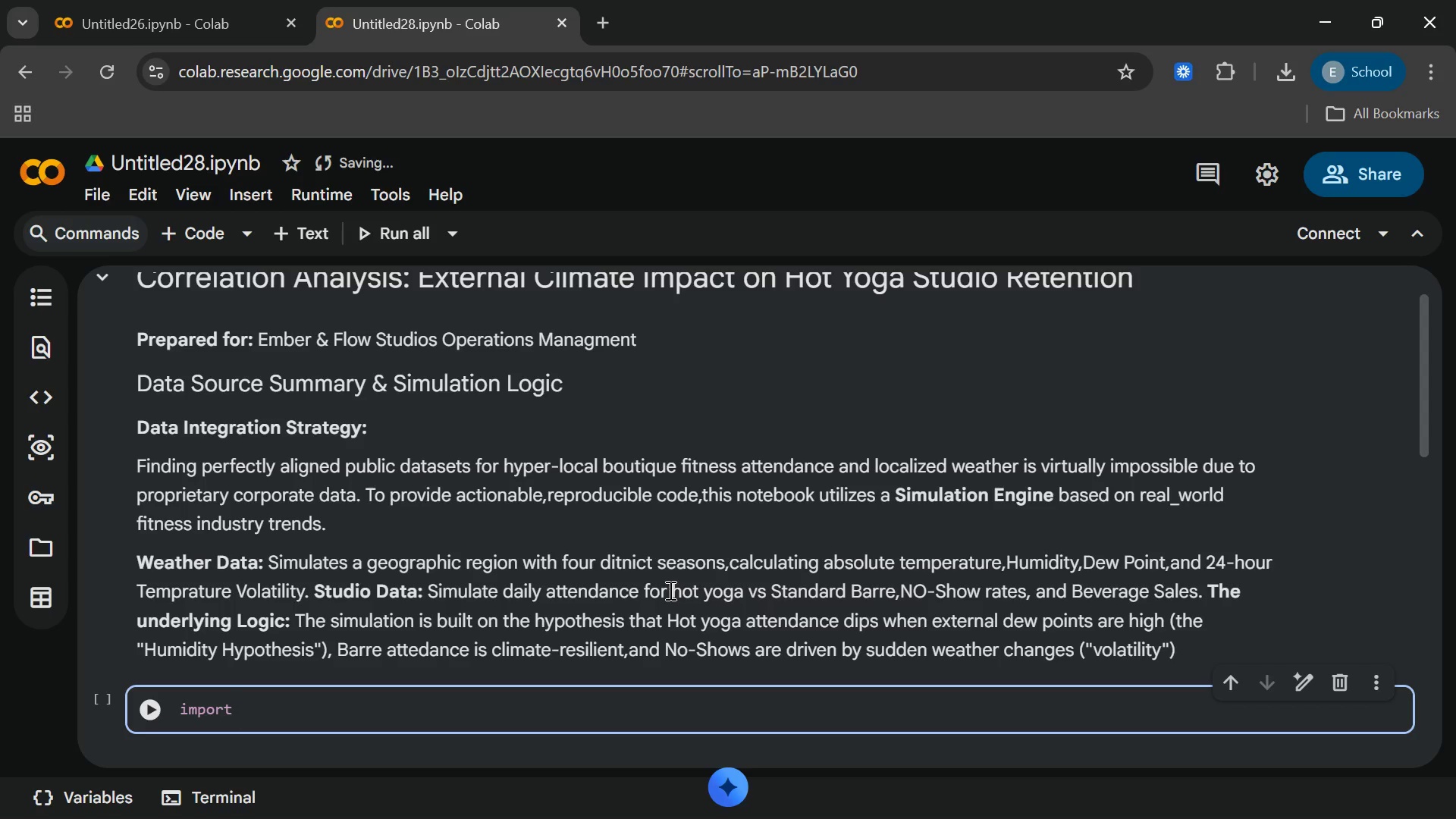 
type(pandas)
 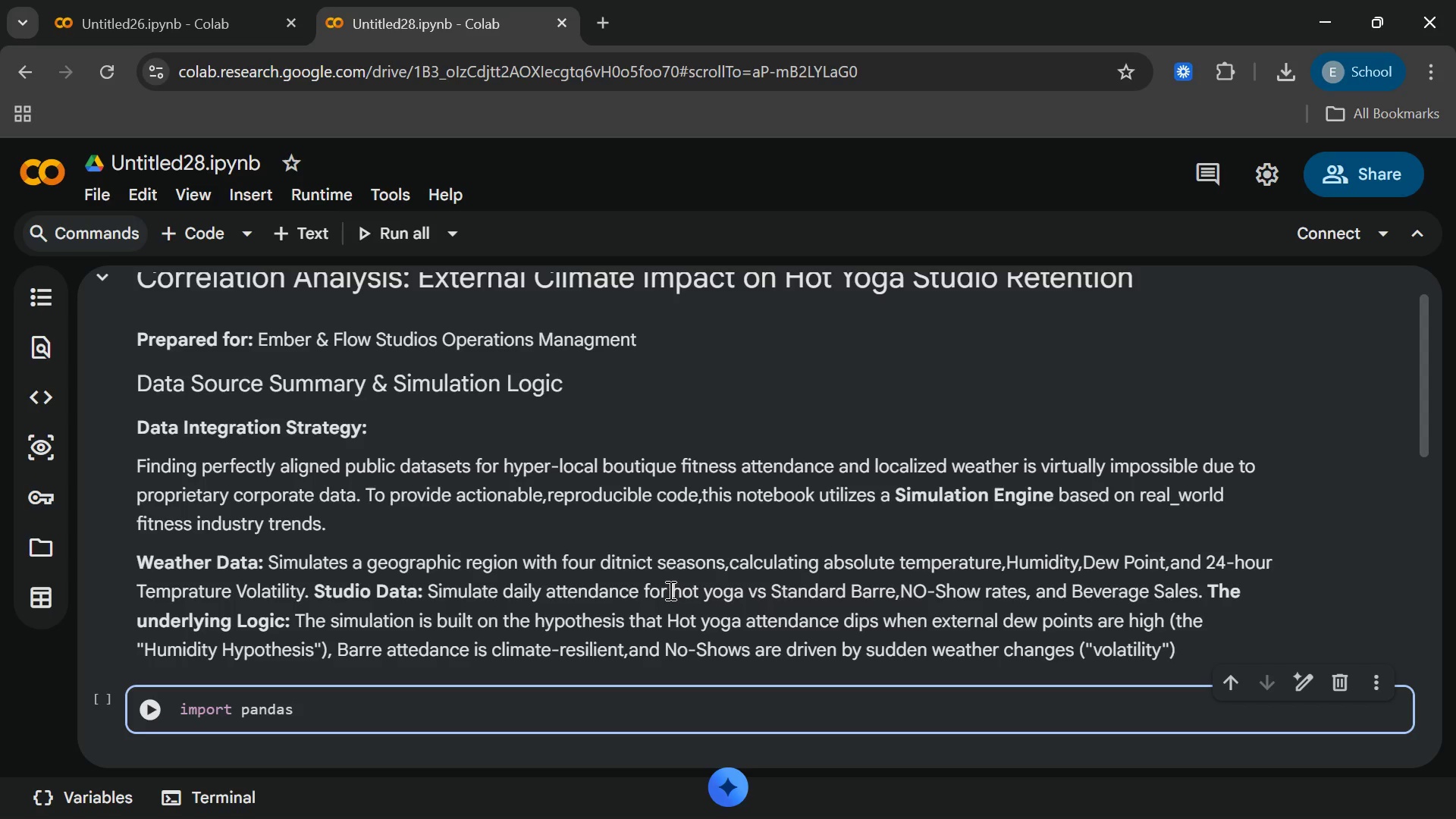 
type( as pd)
 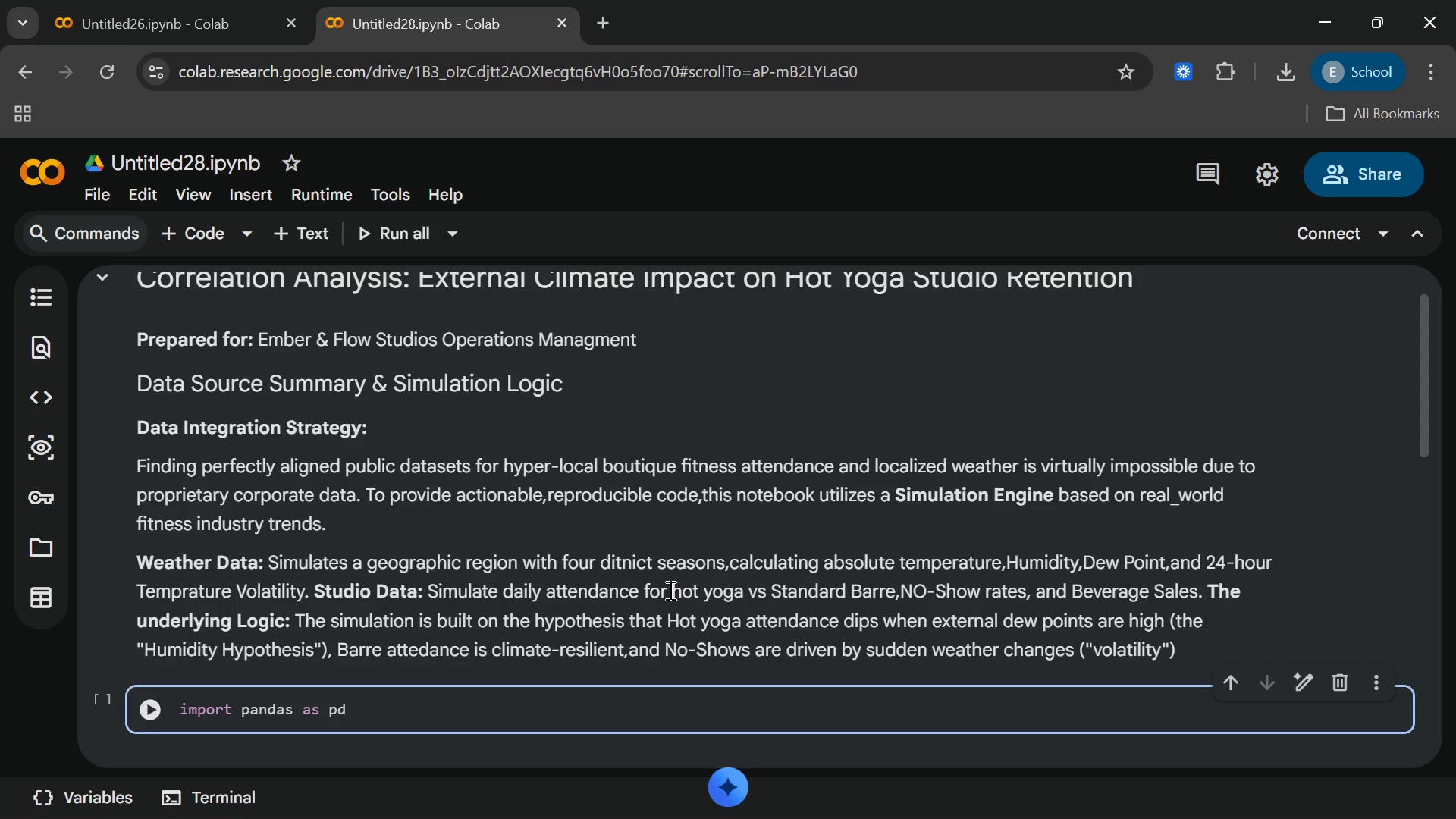 
key(Enter)
 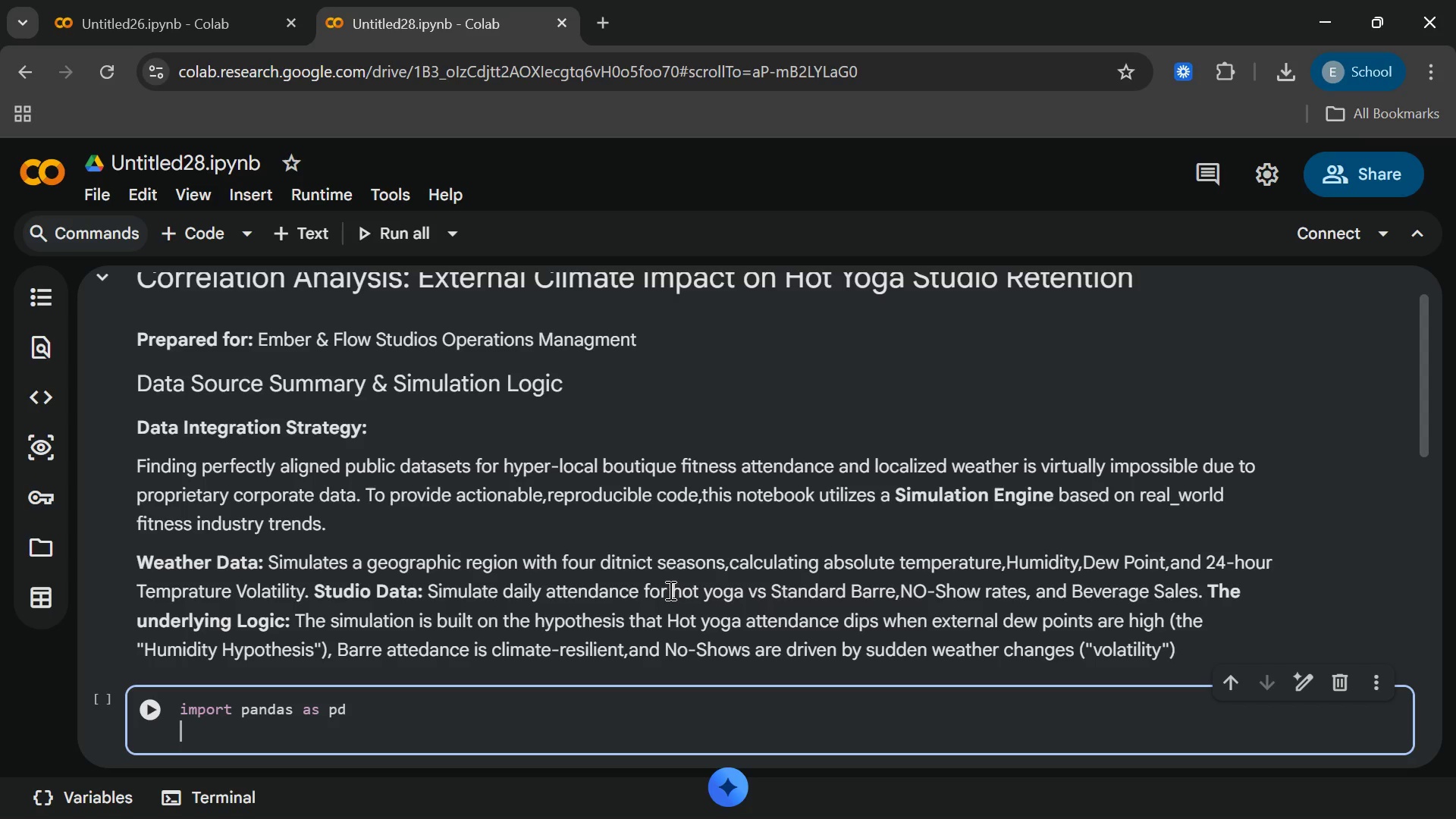 
type(impor )
key(Backspace)
type(r)
key(Backspace)
type(t numpy as np)
 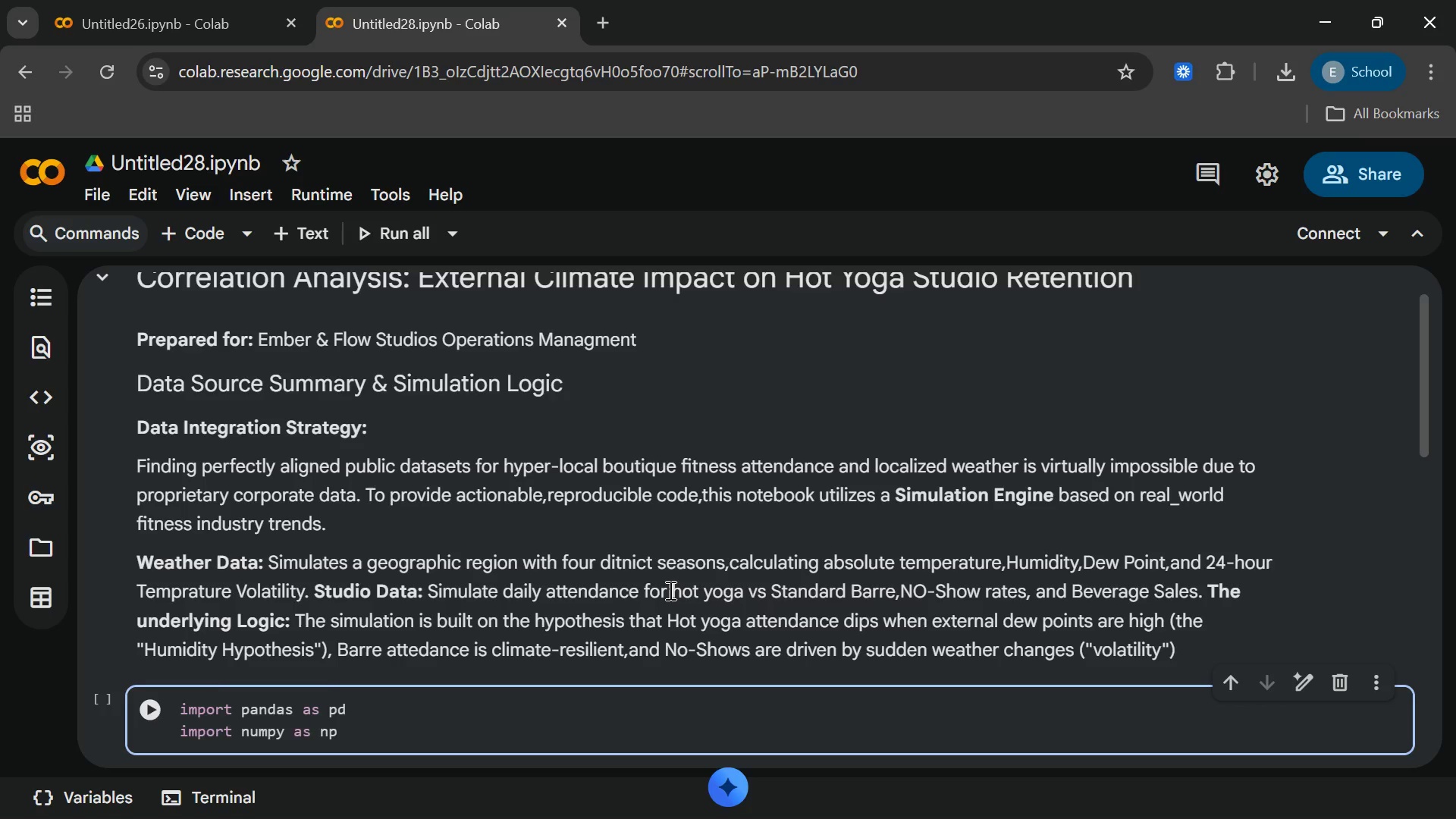 
key(Enter)
 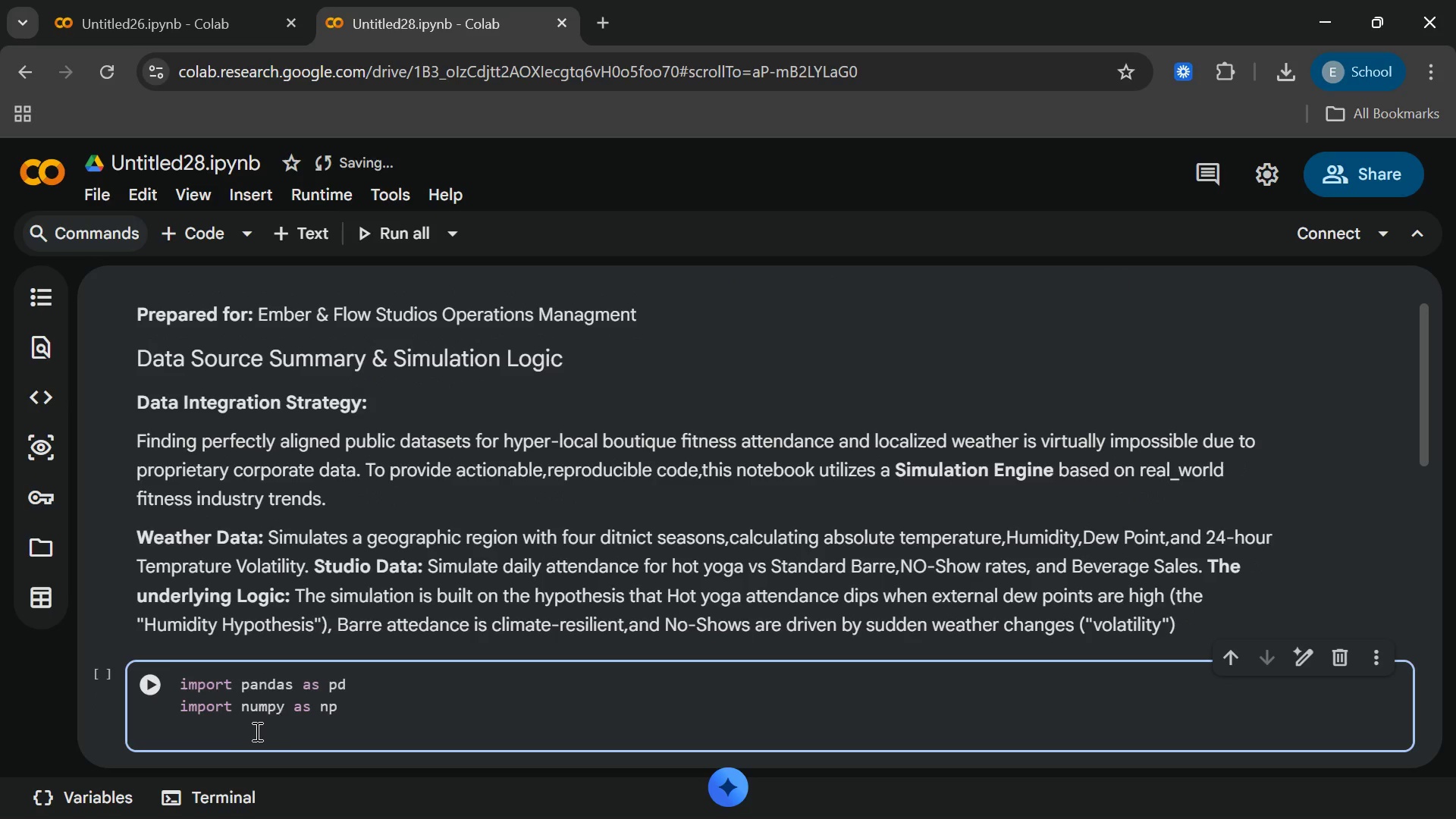 
wait(6.17)
 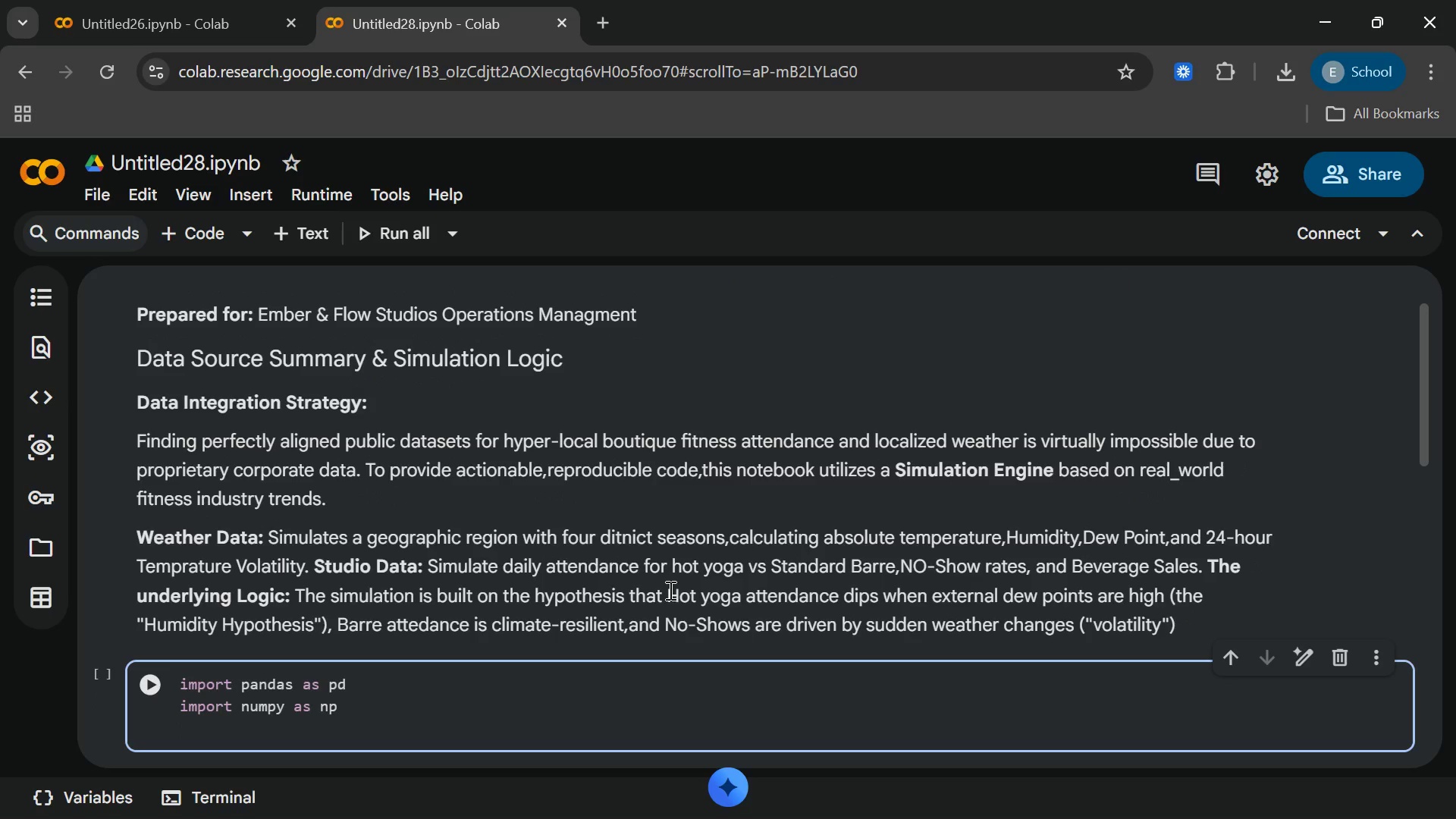 
type(import matplotlib )
key(Backspace)
type(.pyplotas )
key(Backspace)
key(Backspace)
key(Backspace)
type( as pt)
 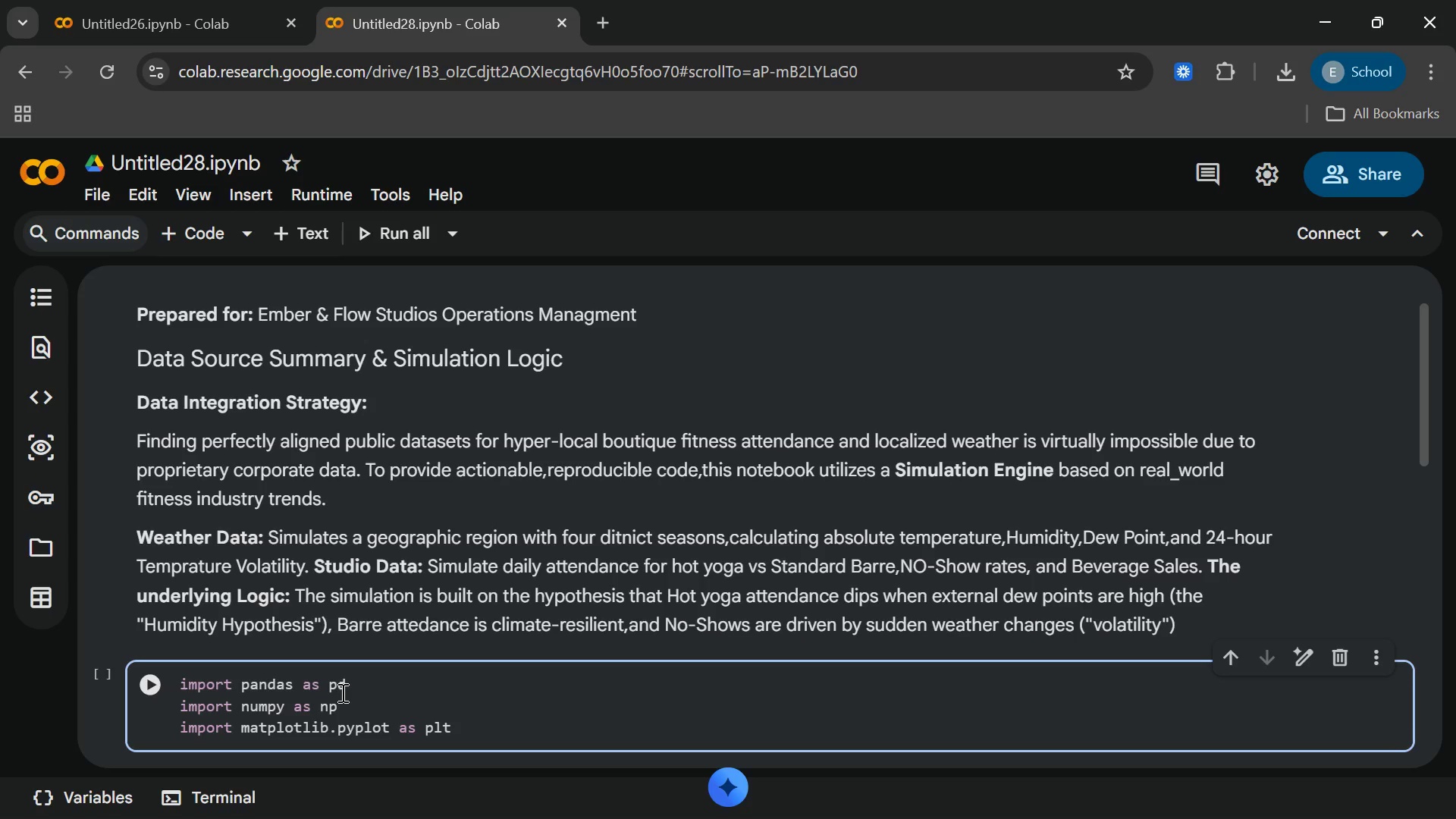 
wait(6.36)
 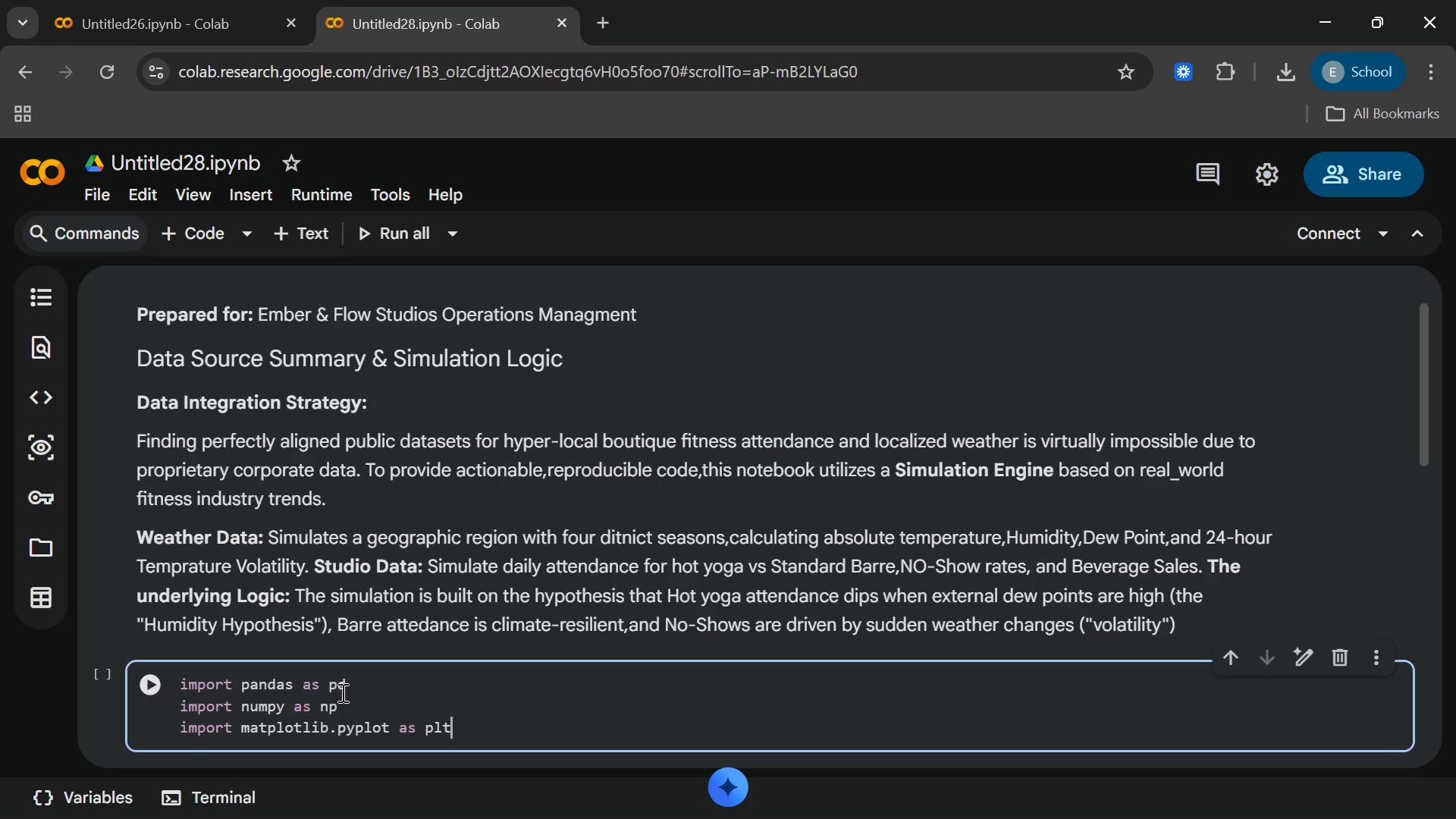 
key(Enter)
 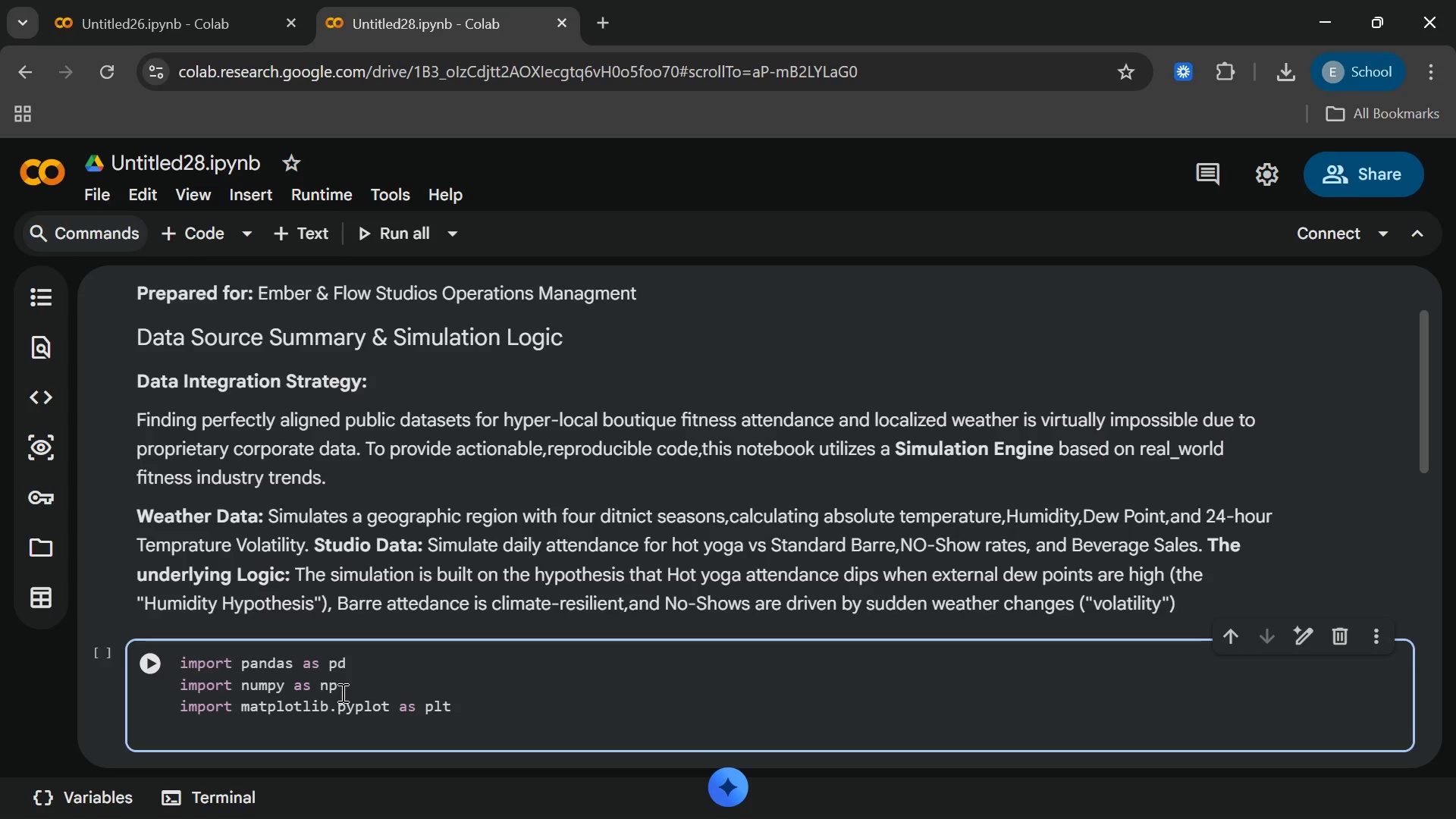 
type(m)
key(Backspace)
type(import seaborrn)
key(Backspace)
key(Backspace)
type(n)
 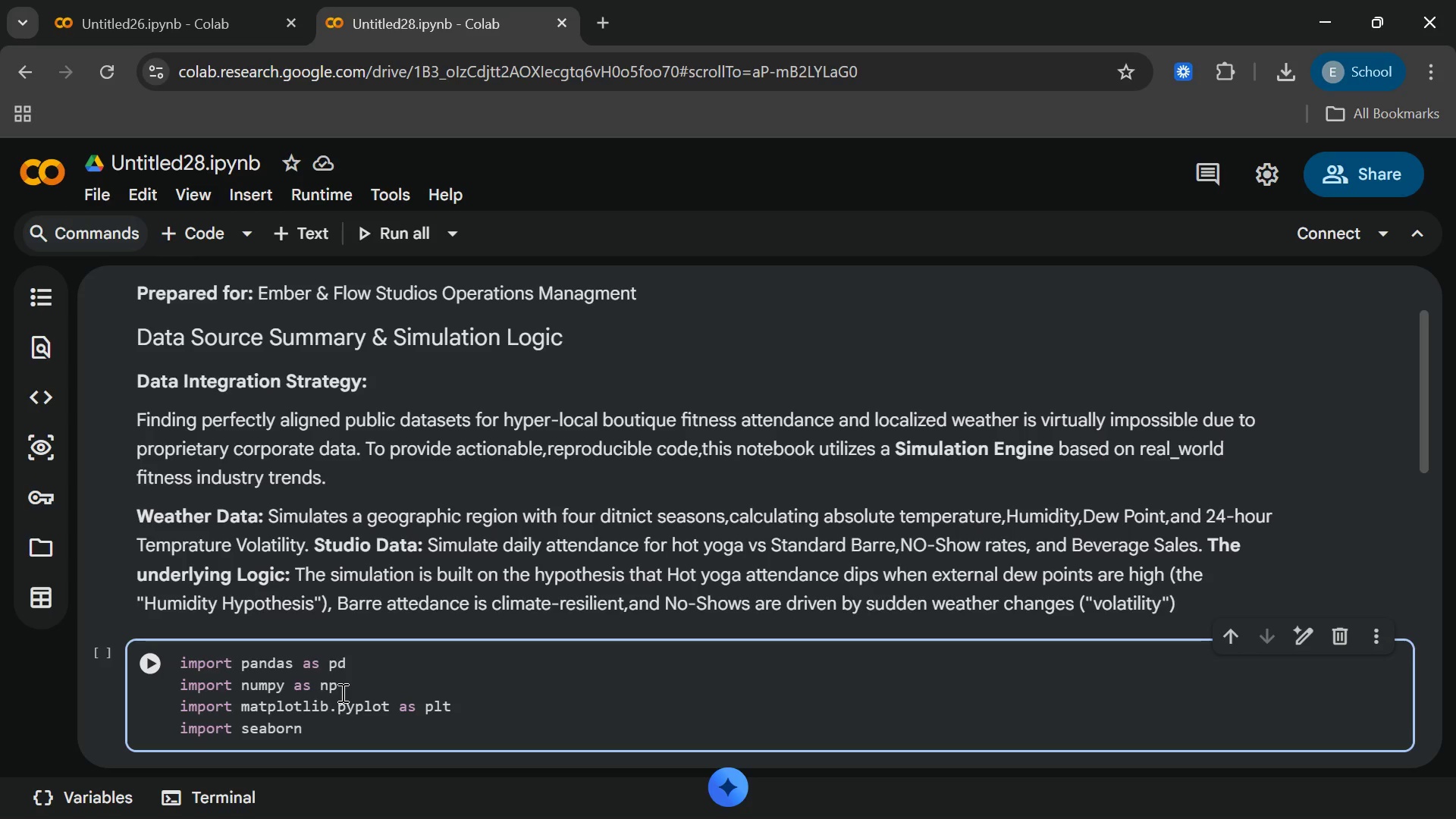 
type( as sns)
 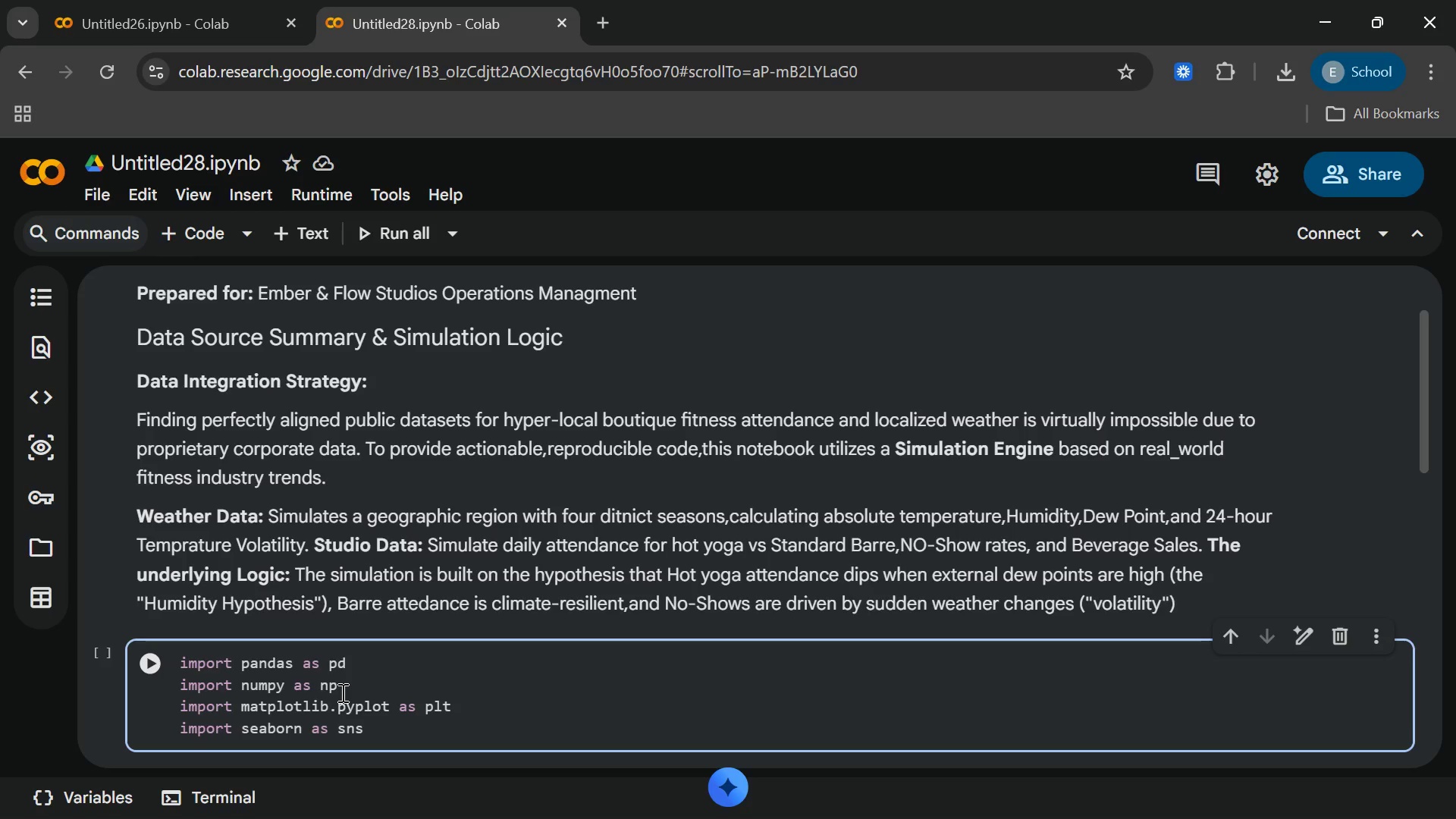 
key(Enter)
 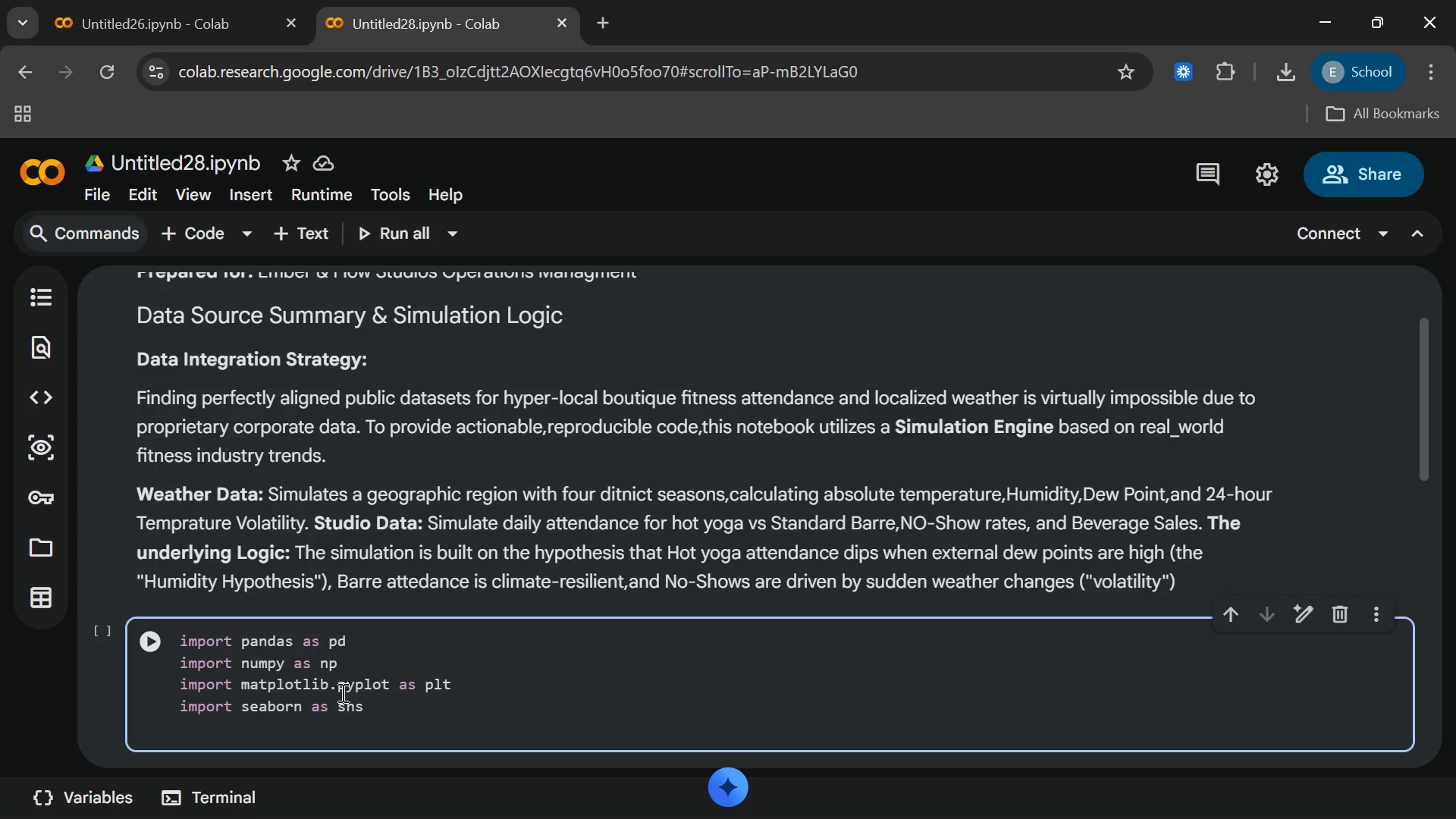 
type(impoort)
key(Backspace)
key(Backspace)
key(Backspace)
type(rt plotly.express as px)
 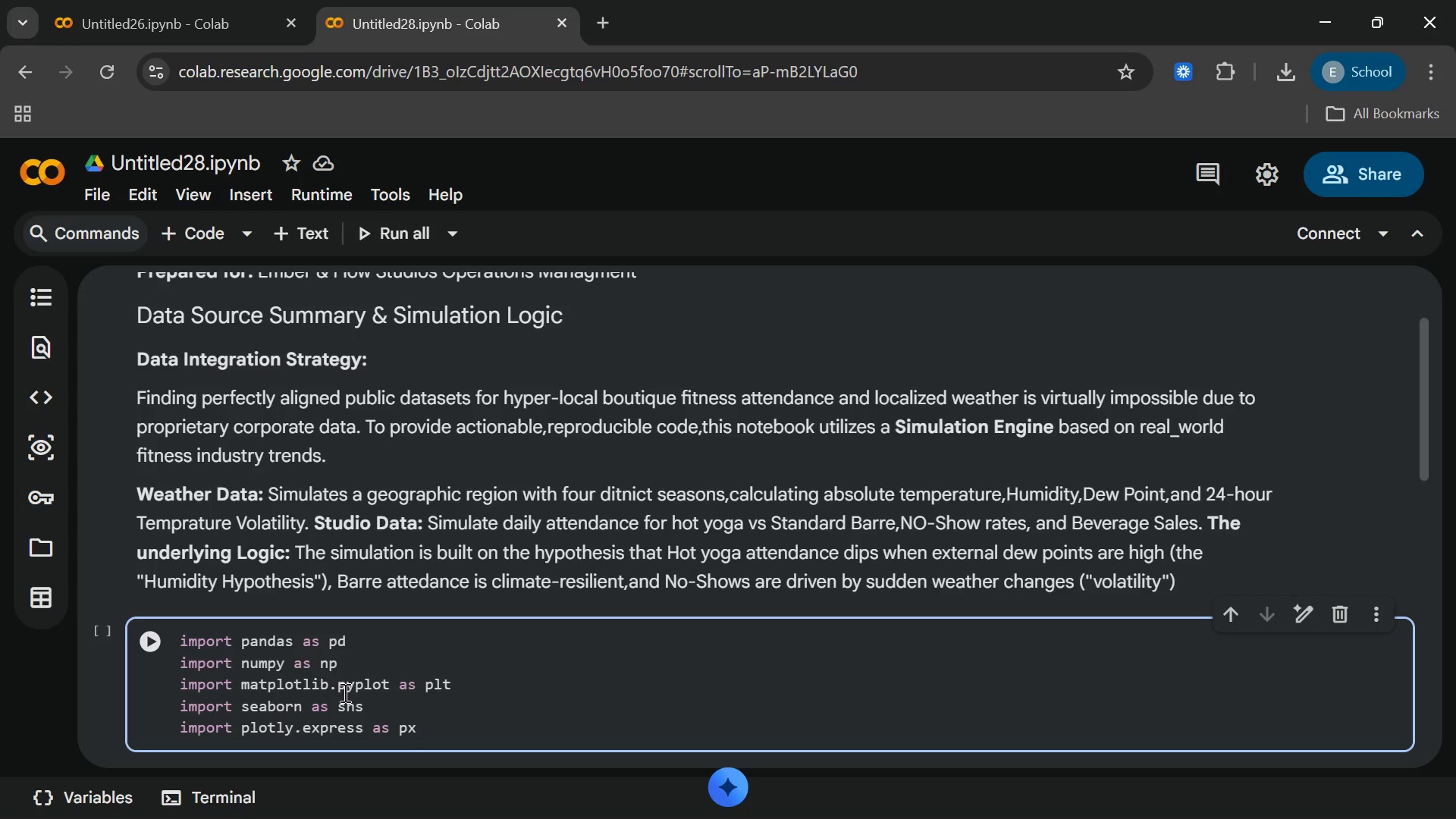 
key(Enter)
 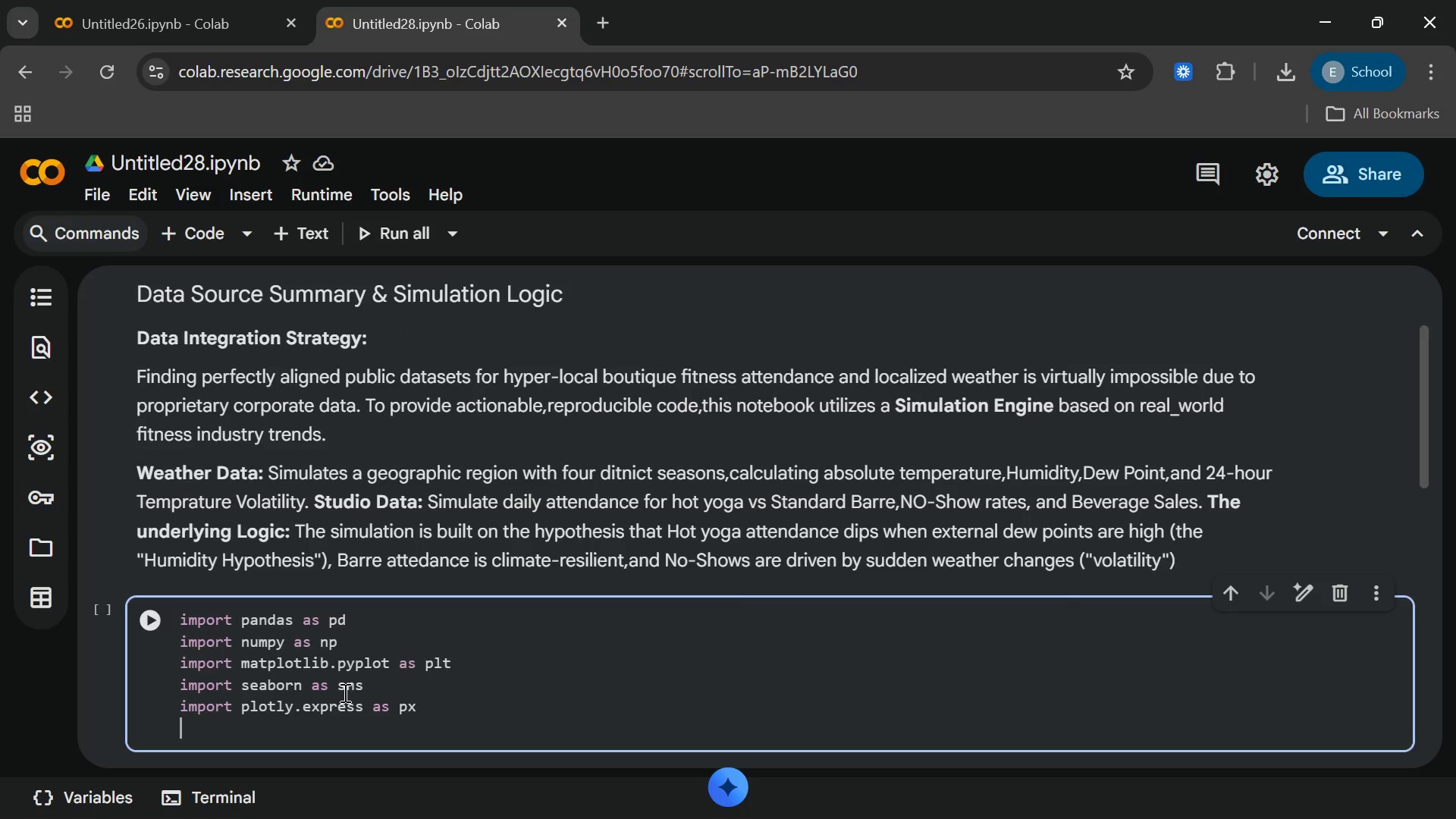 
type(import ployly)
key(Backspace)
key(Backspace)
key(Backspace)
type(tly)
 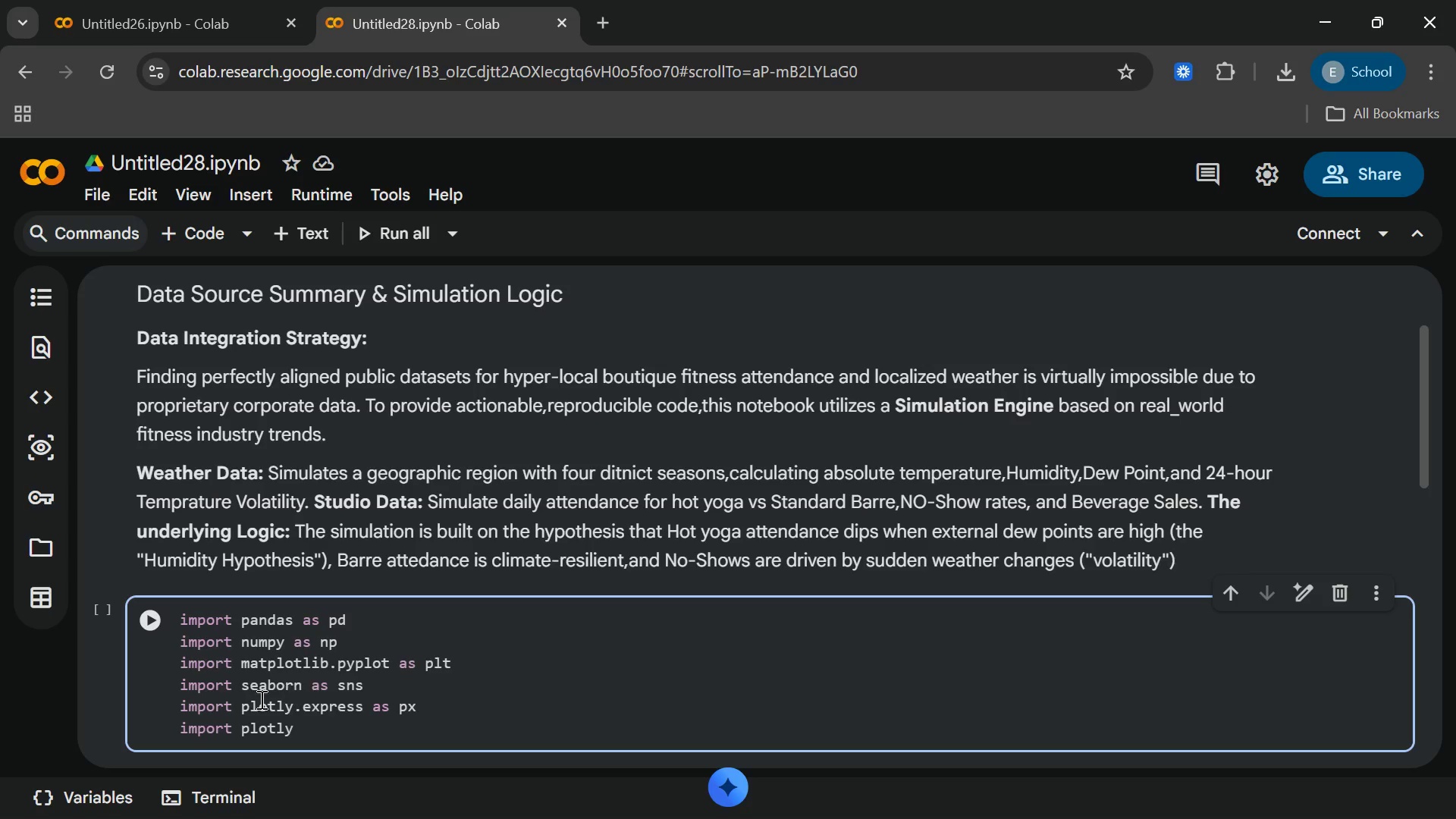 
left_click_drag(start_coordinate=[253, 697], to_coordinate=[288, 709])
 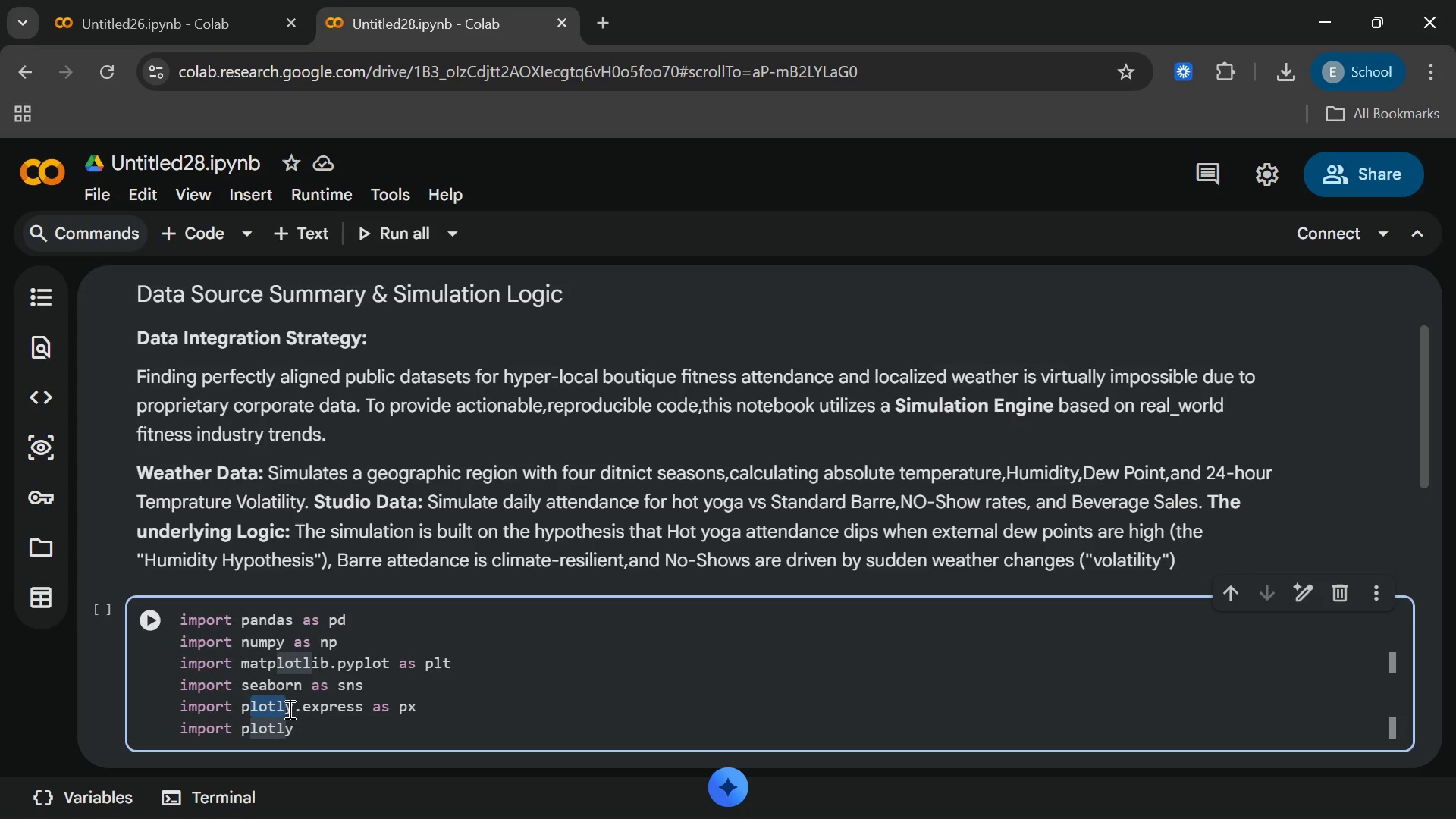 
left_click([288, 709])
 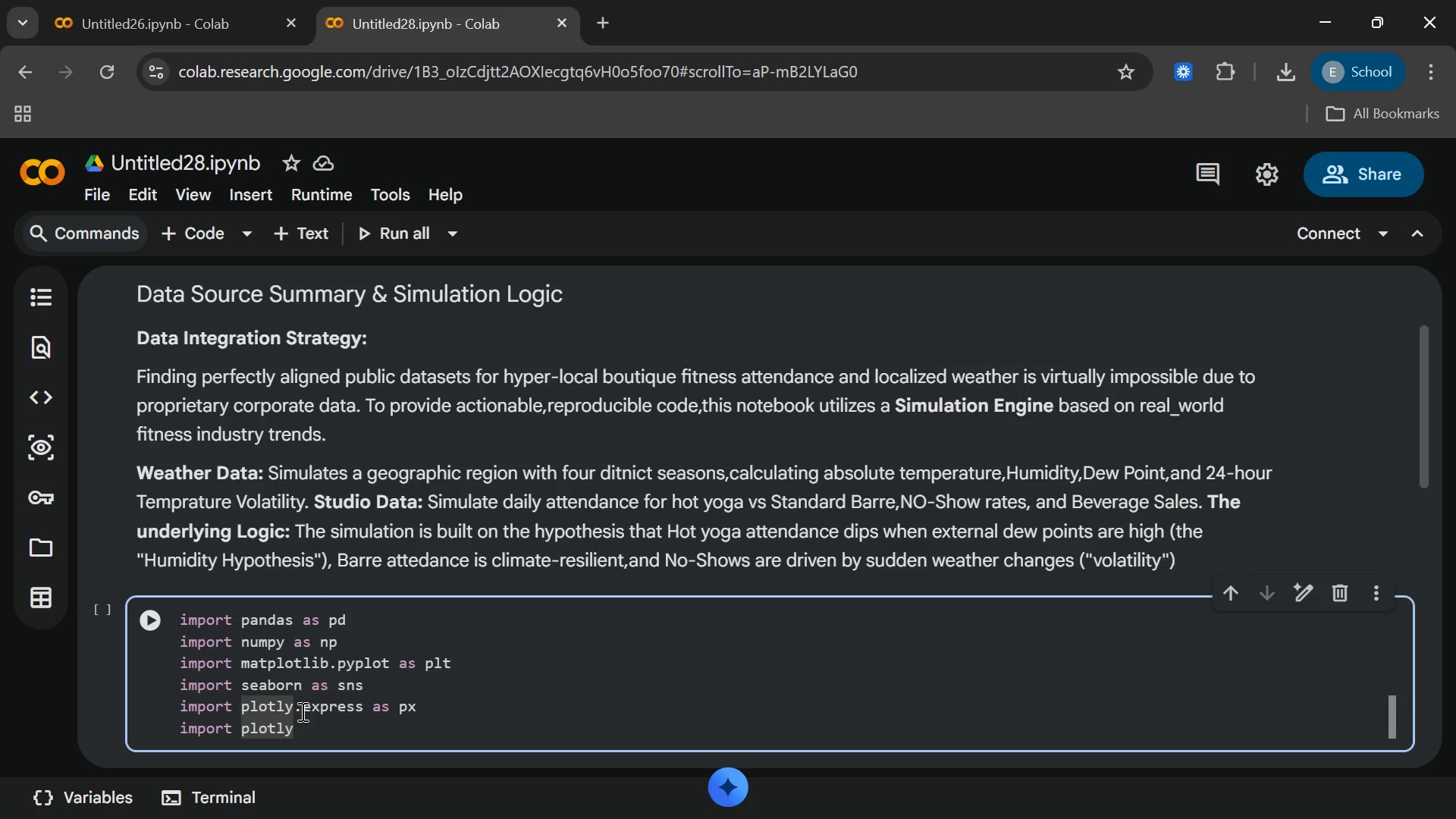 
left_click([303, 713])
 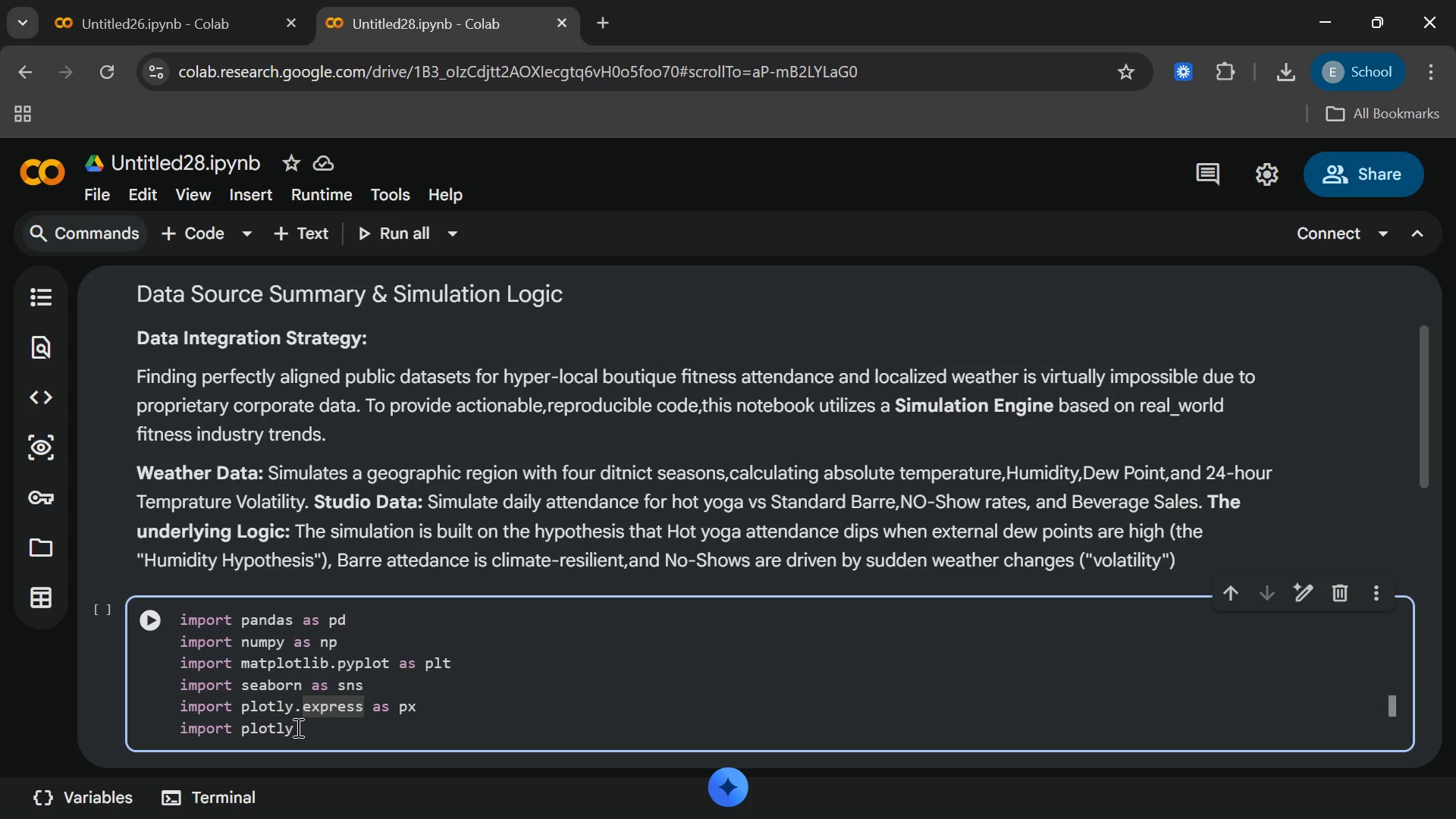 
left_click([297, 727])
 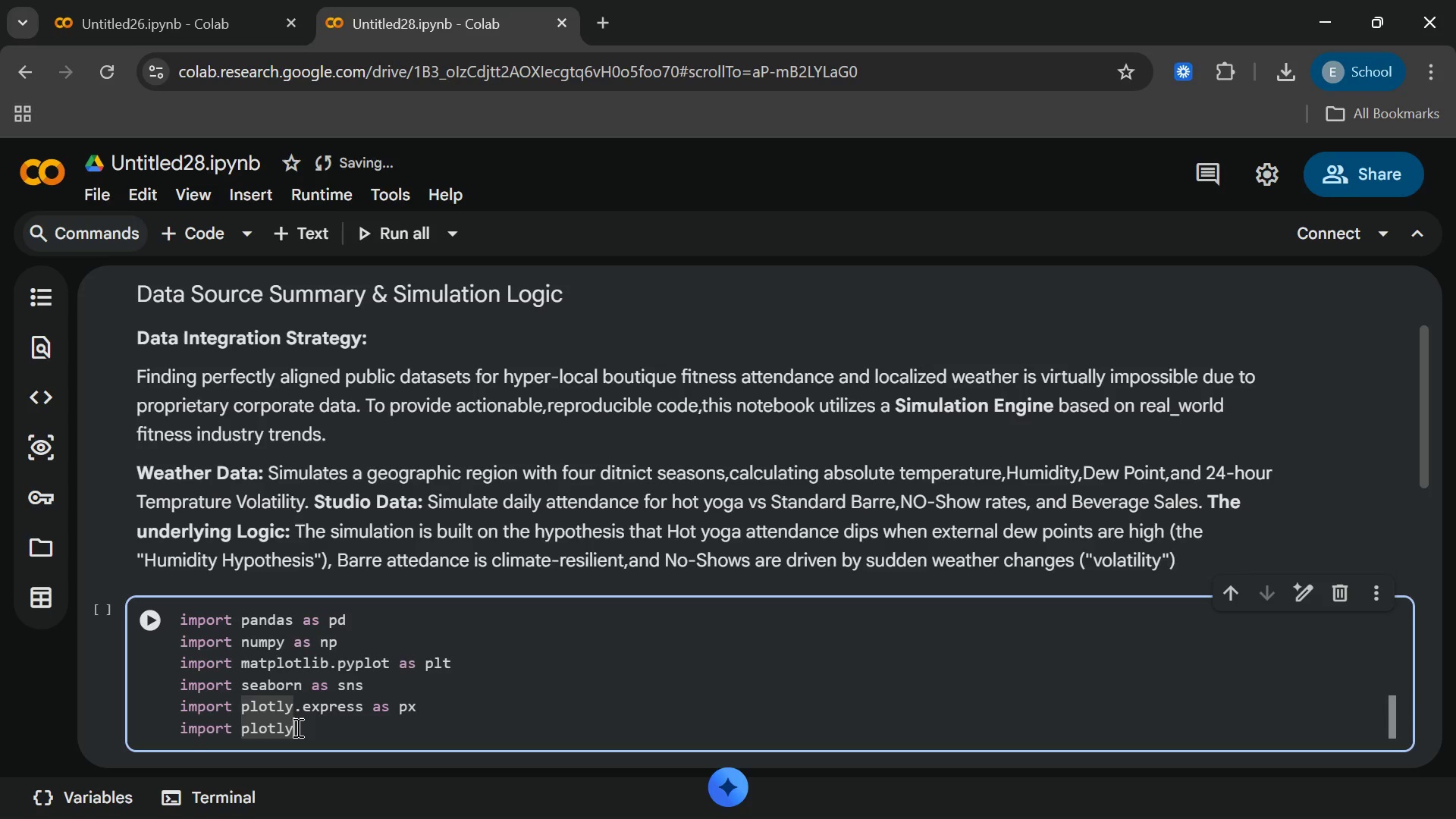 
type(.graph)
 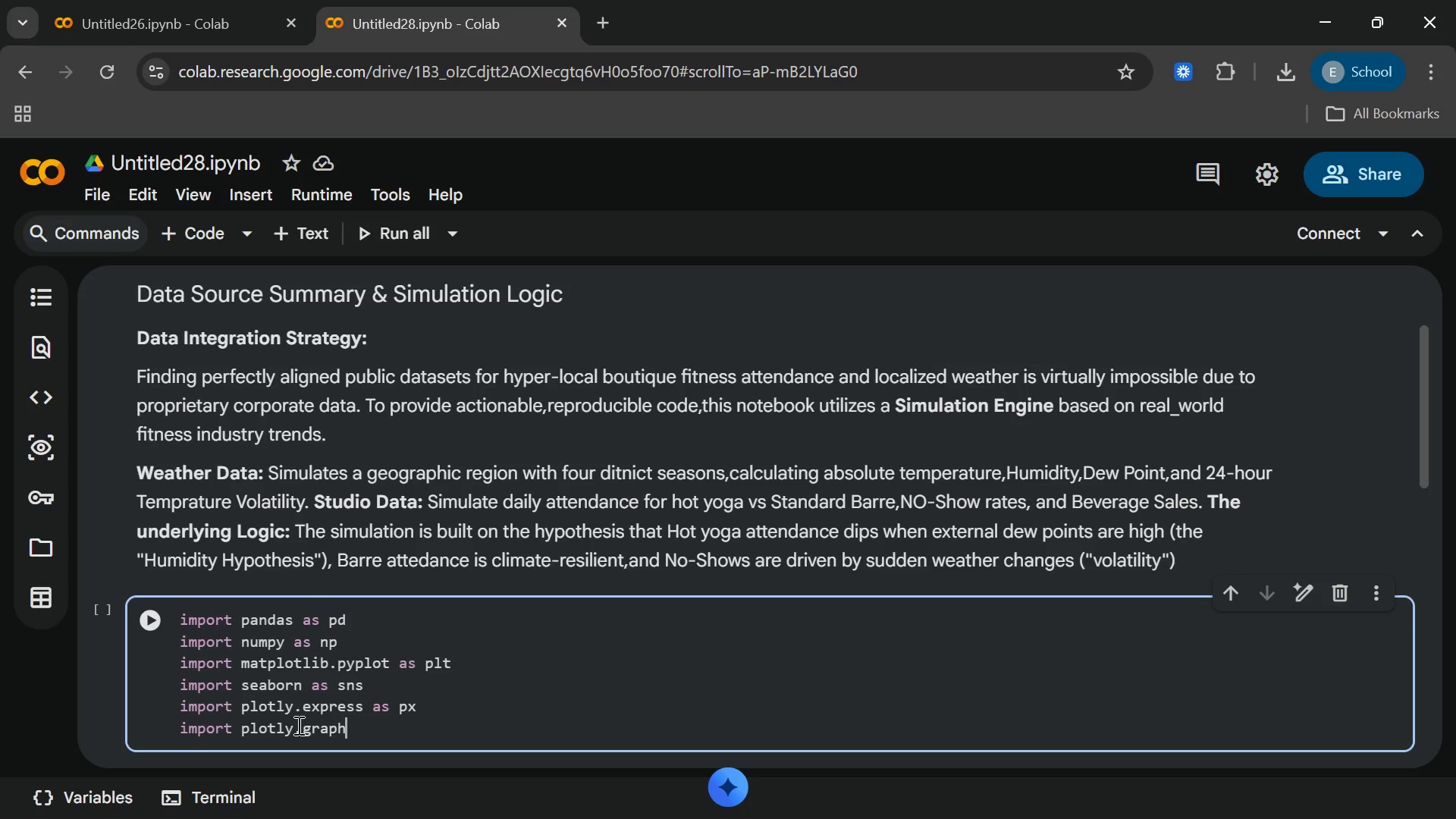 
wait(6.95)
 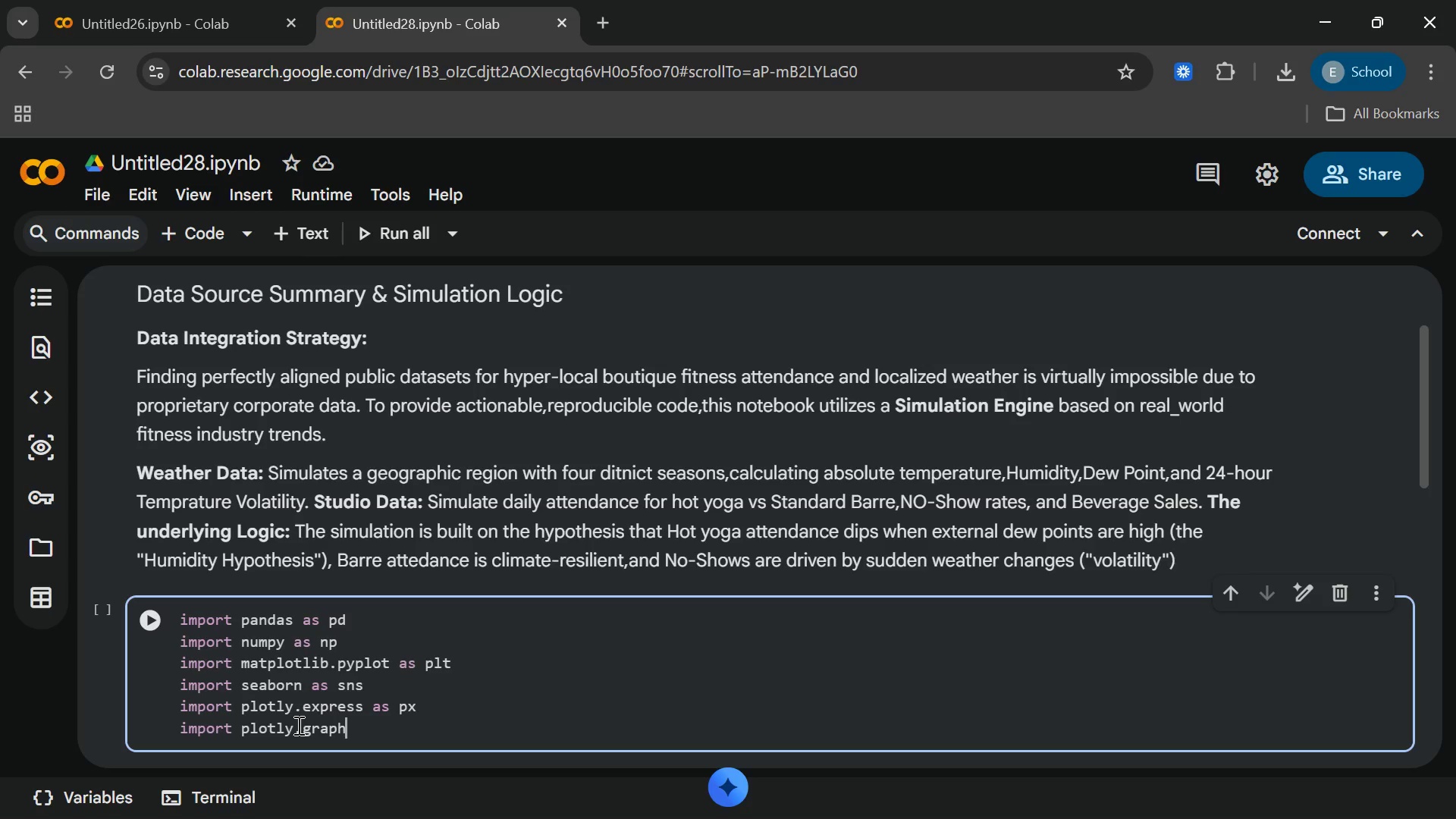 
type(_object)
 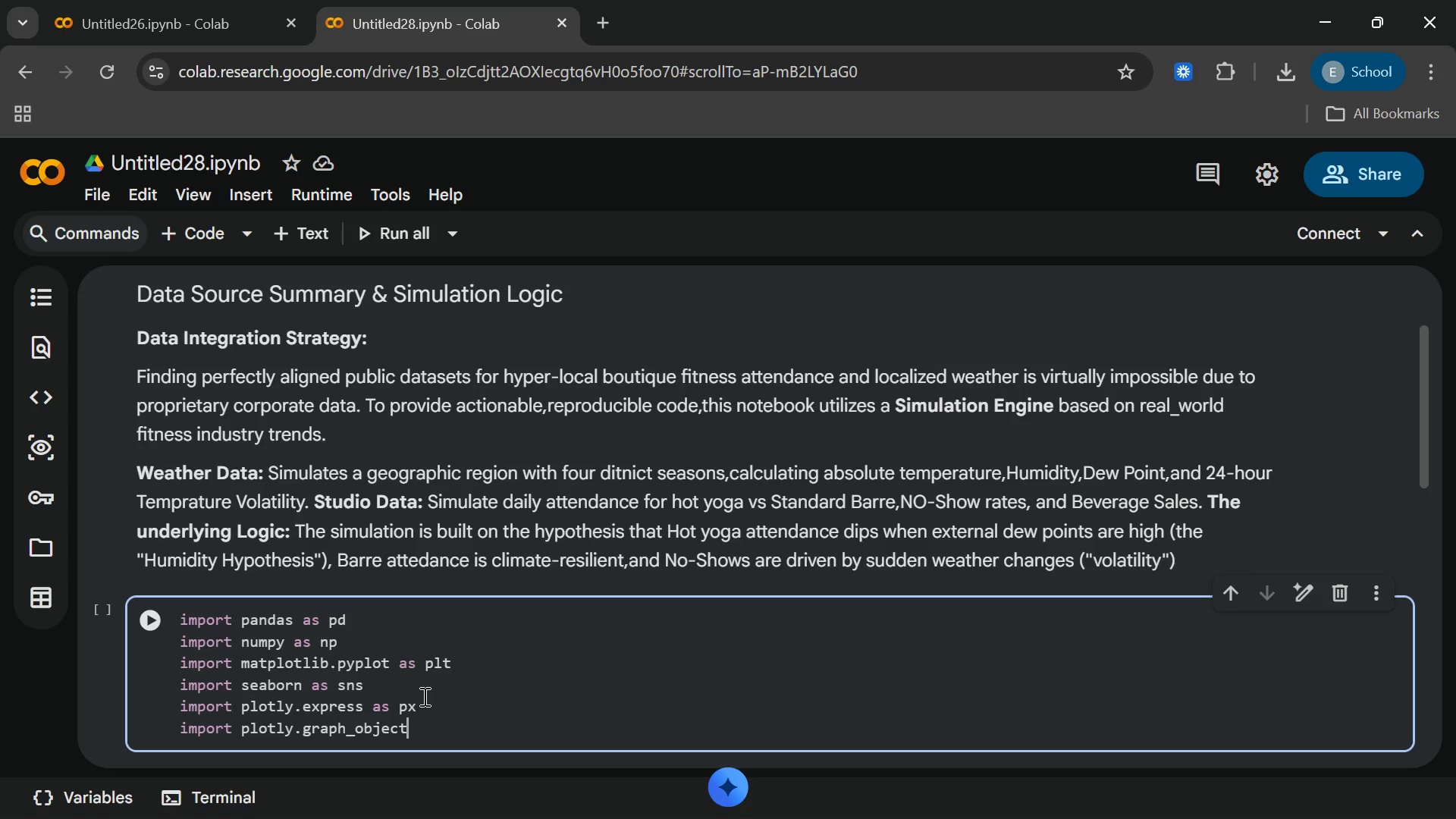 
wait(6.48)
 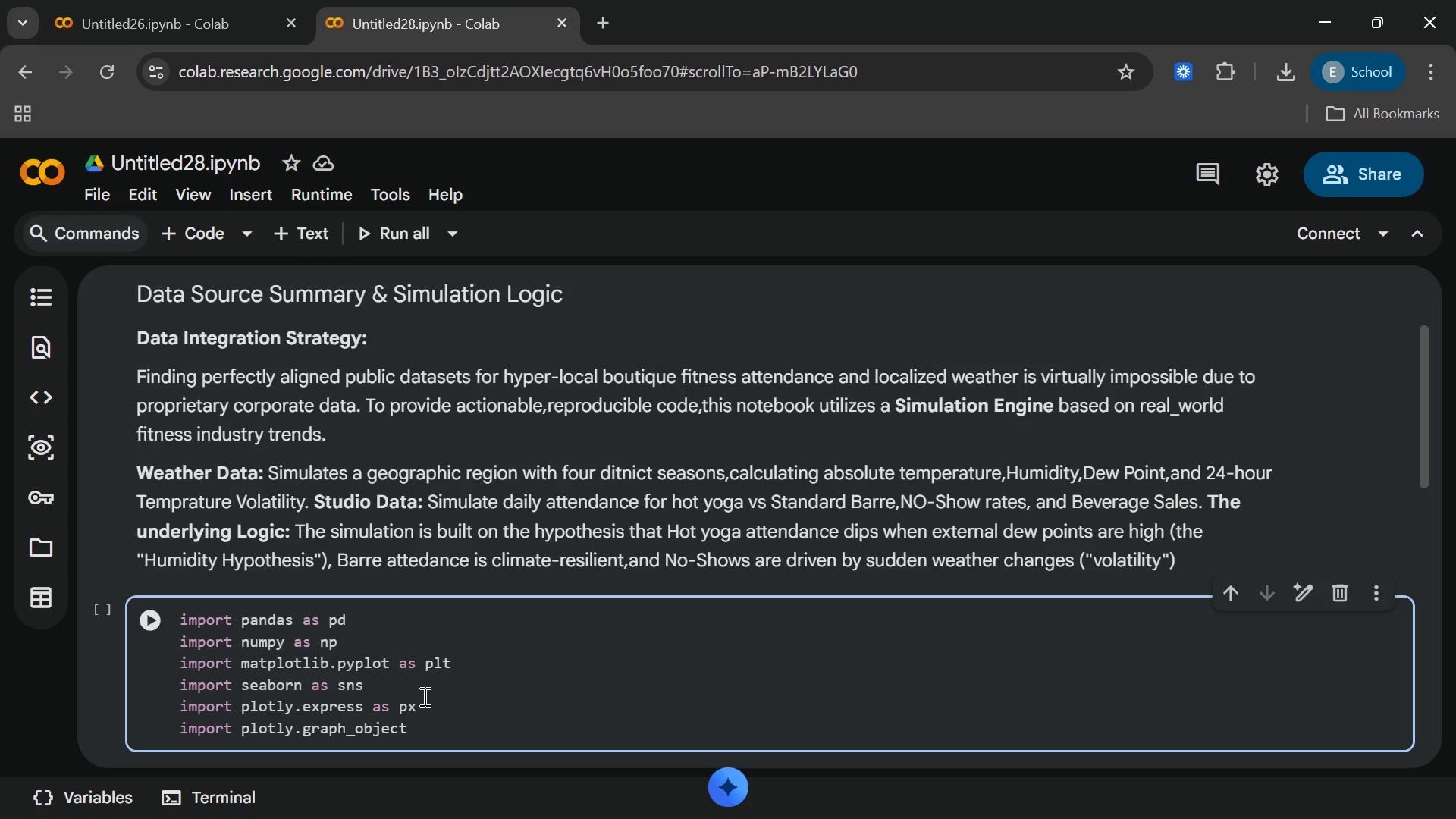 
type( as px)
 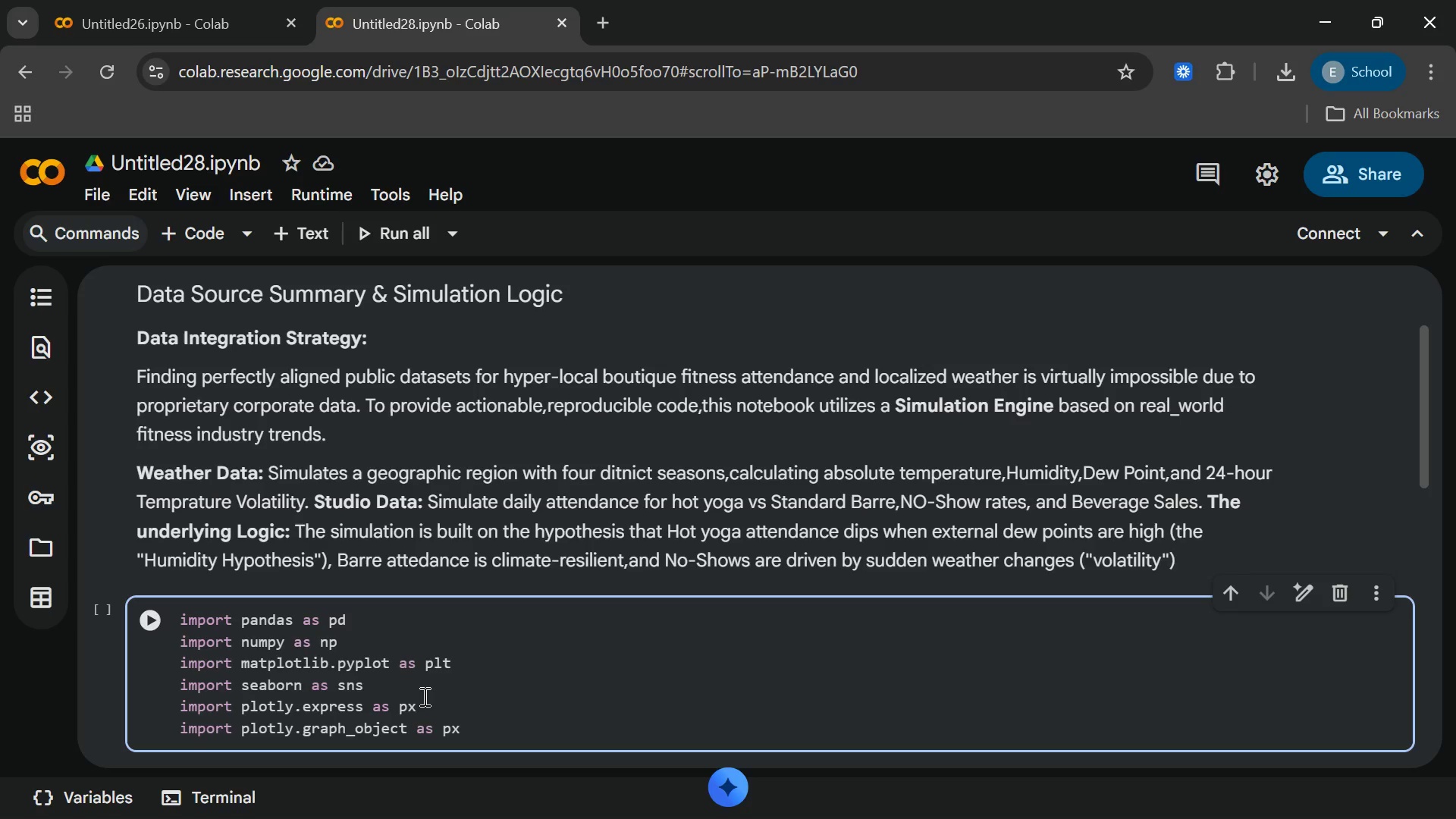 
key(Enter)
 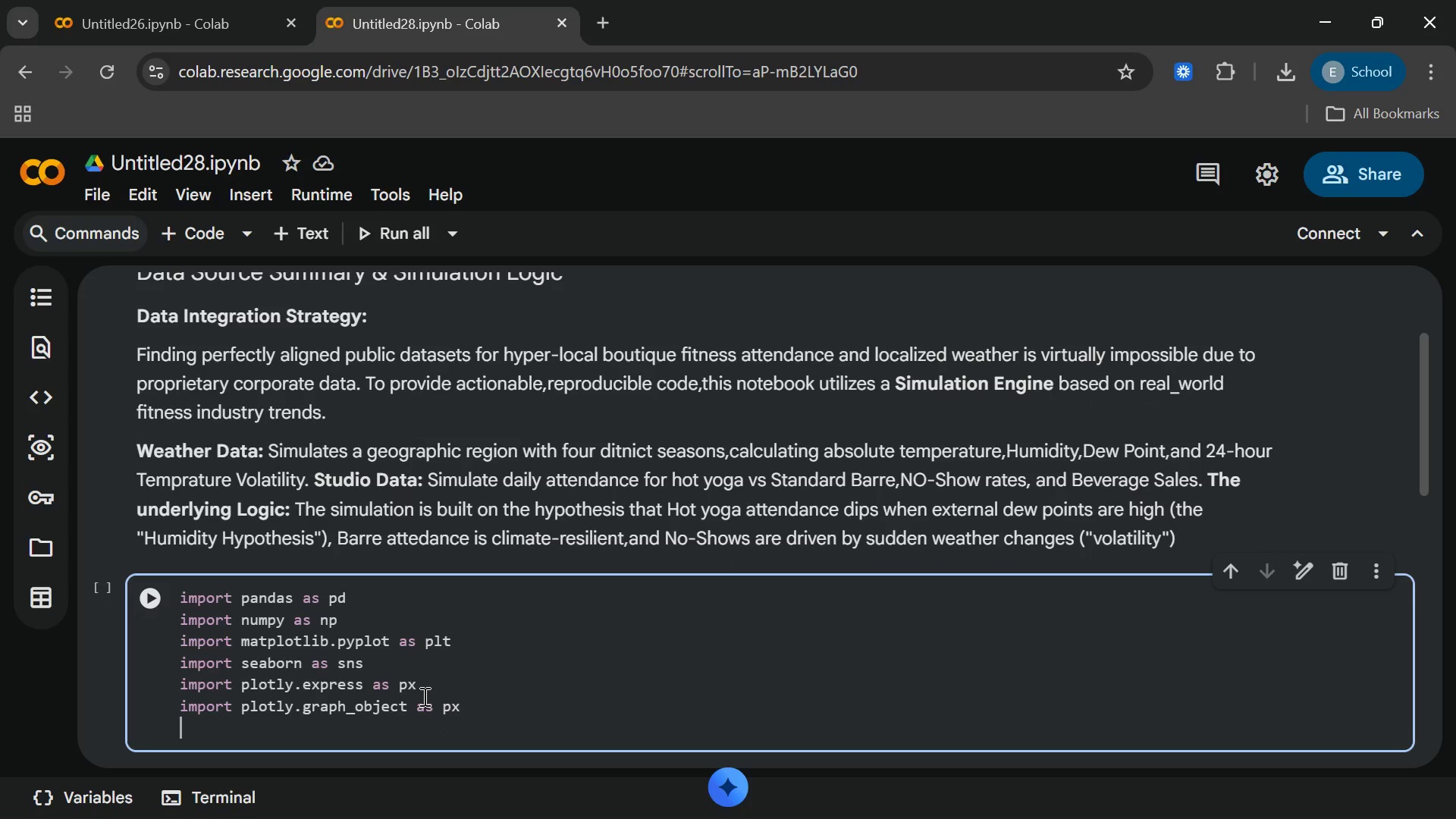 
type(import)
 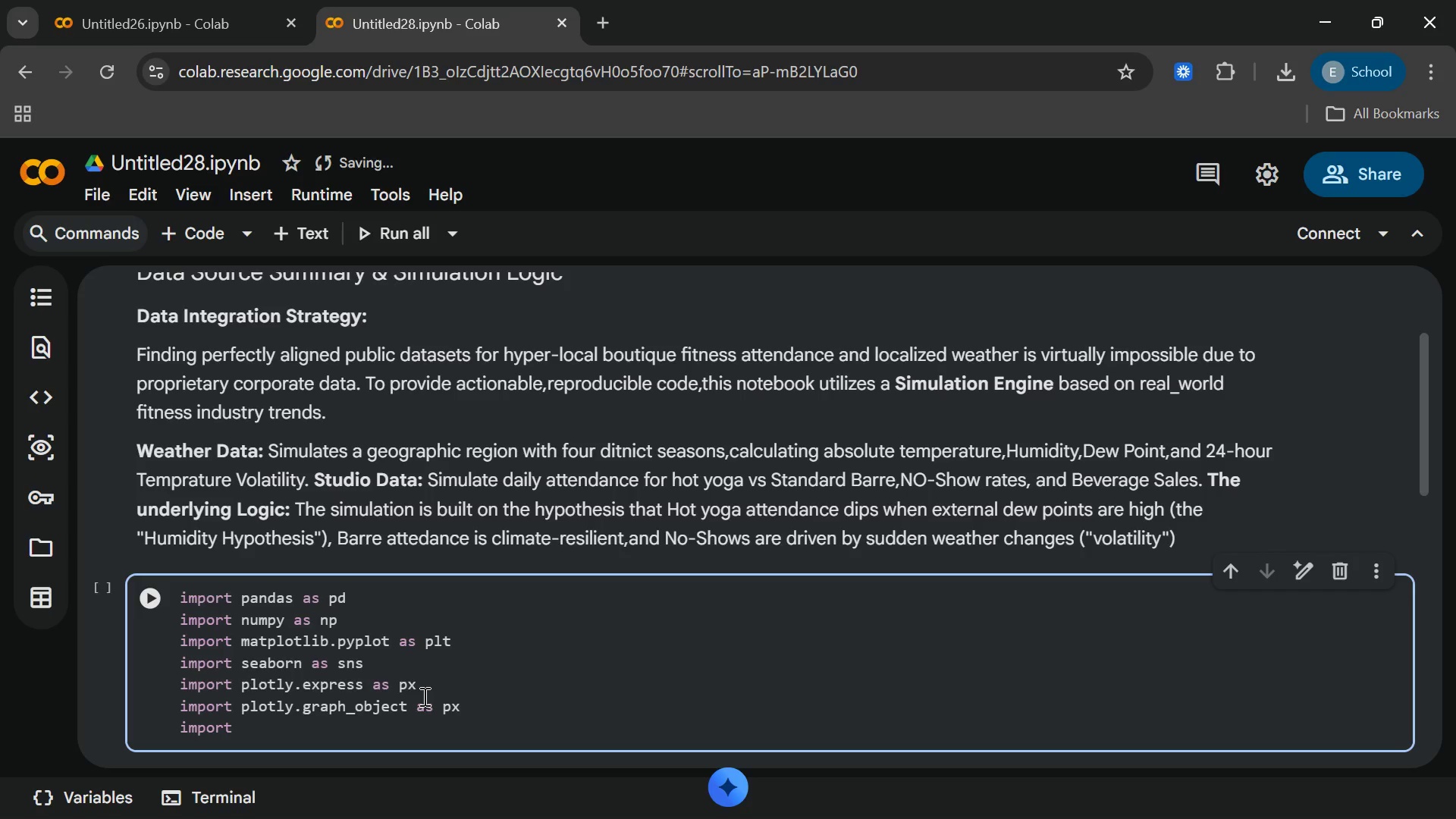 
type( statsmodels.spi)
key(Backspace)
key(Backspace)
key(Backspace)
type(api)
 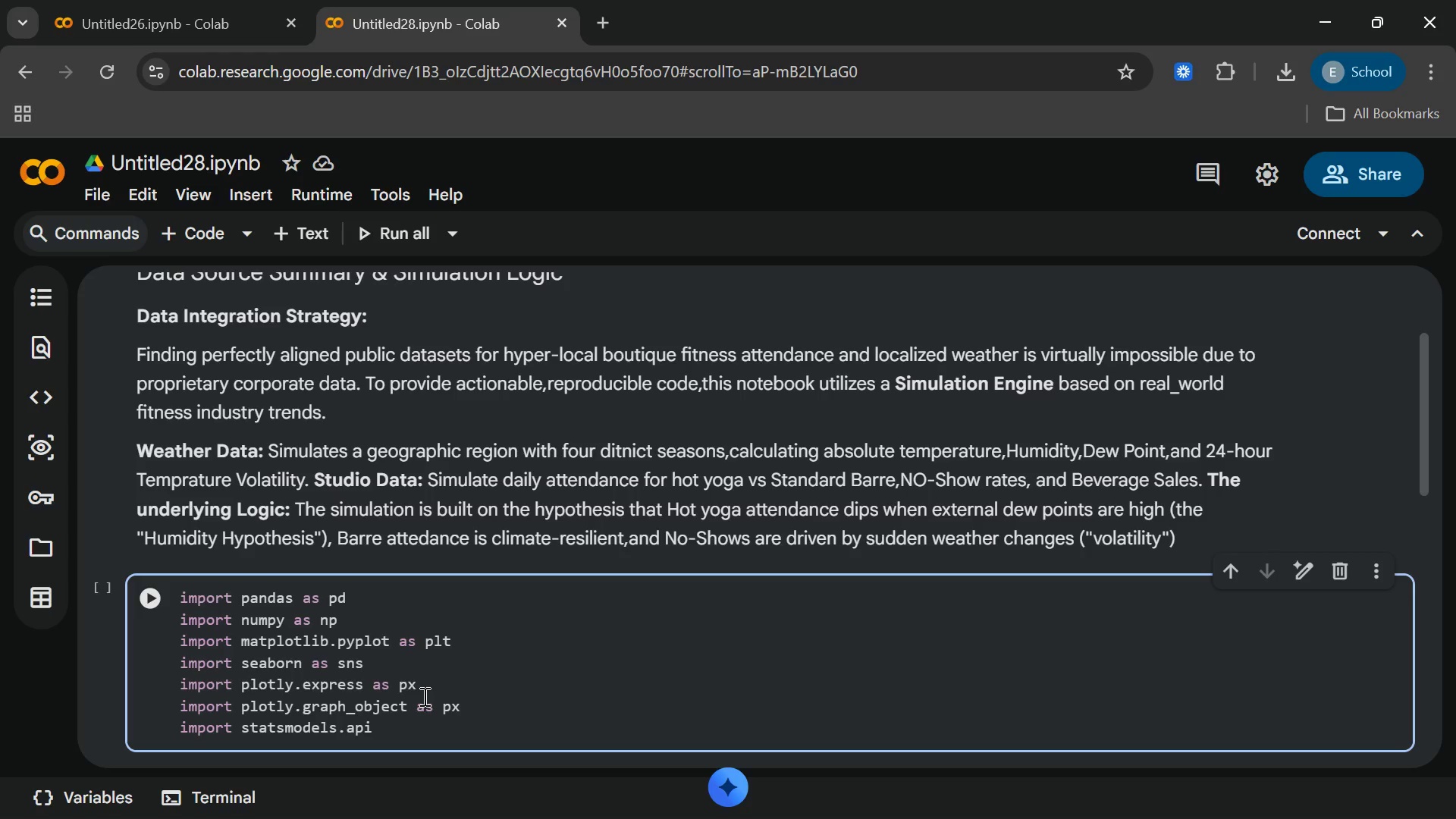 
wait(10.83)
 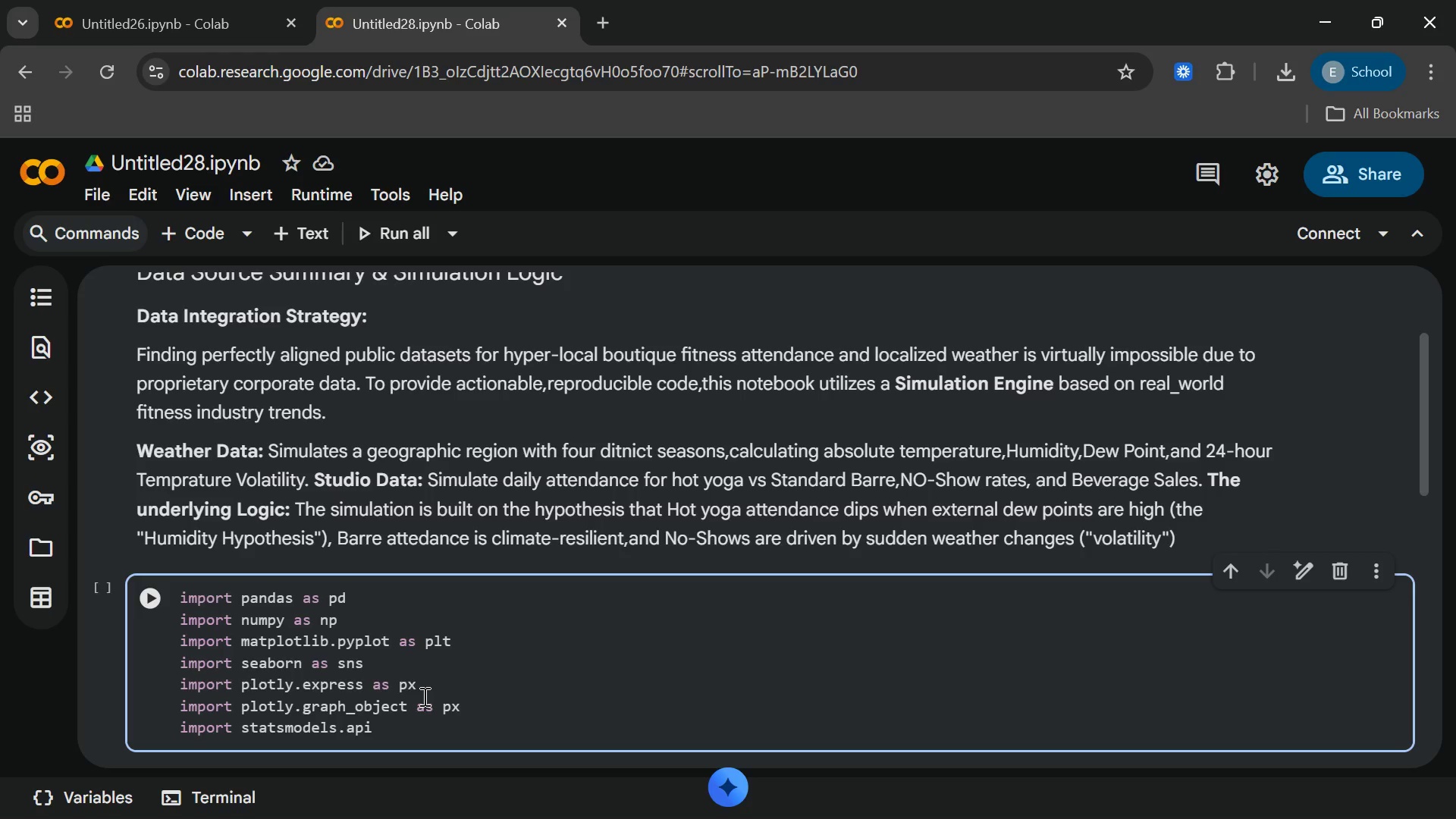 
type( as m)
 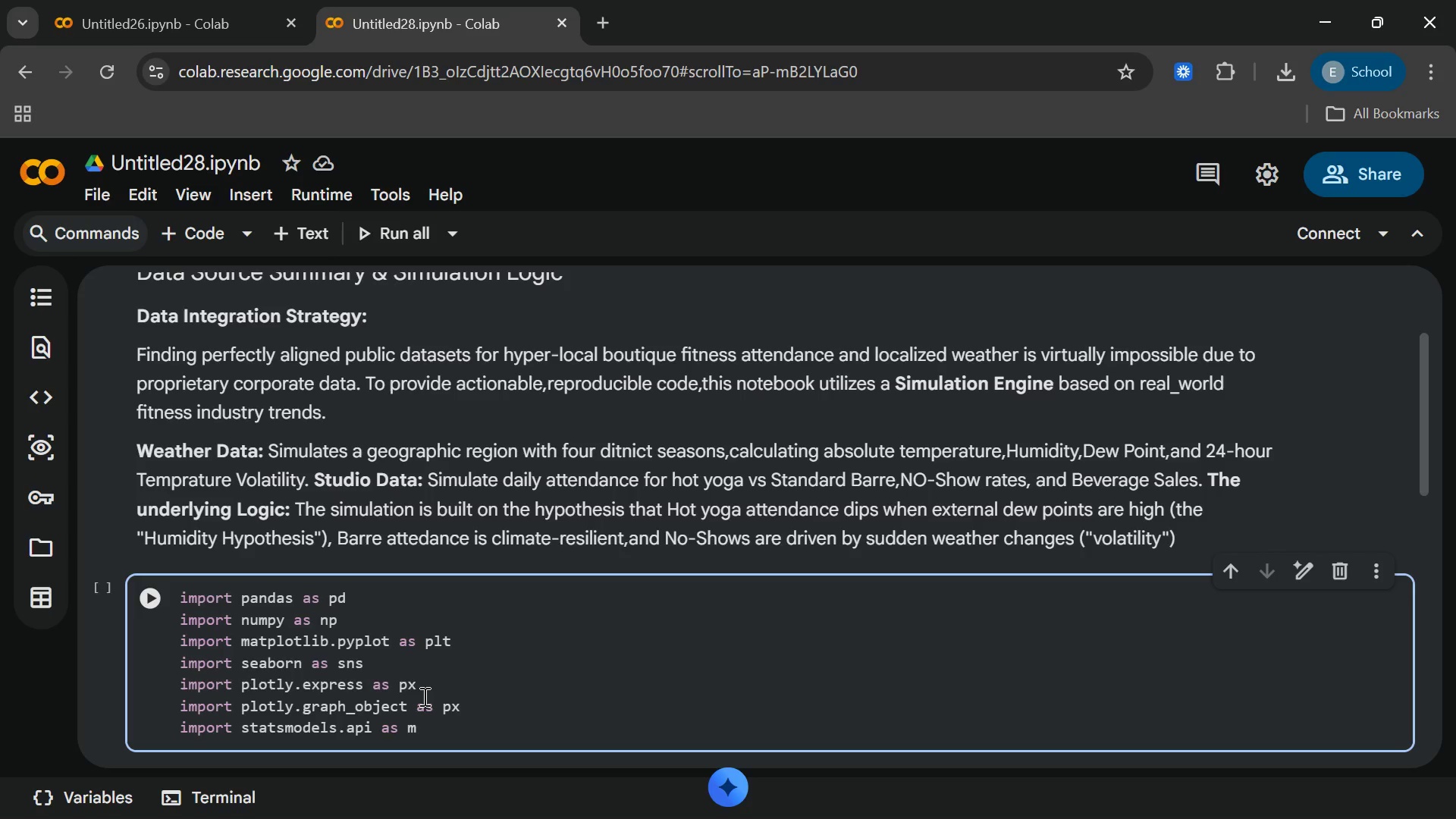 
wait(10.88)
 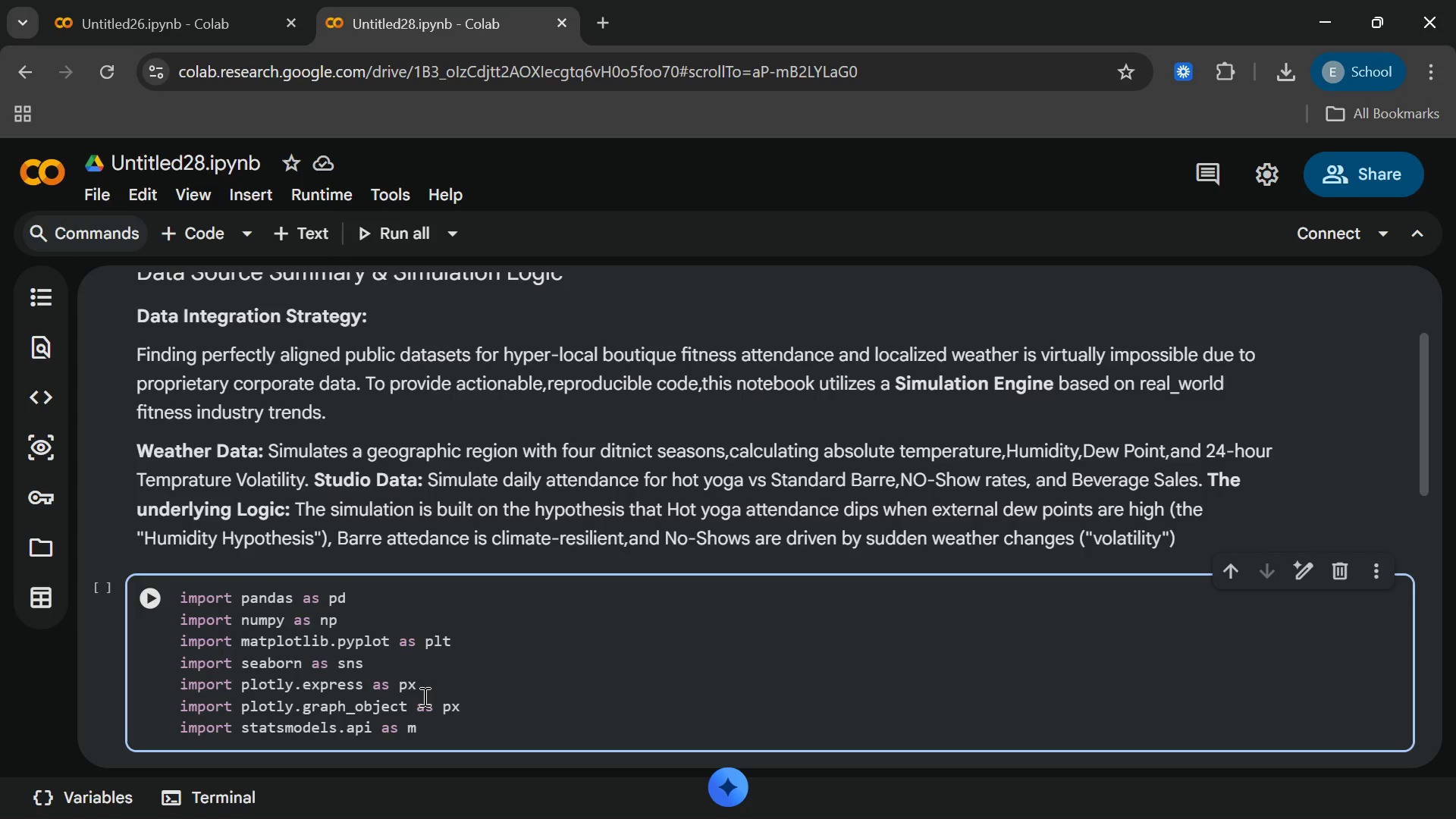 
key(Backspace)
type(sm)
 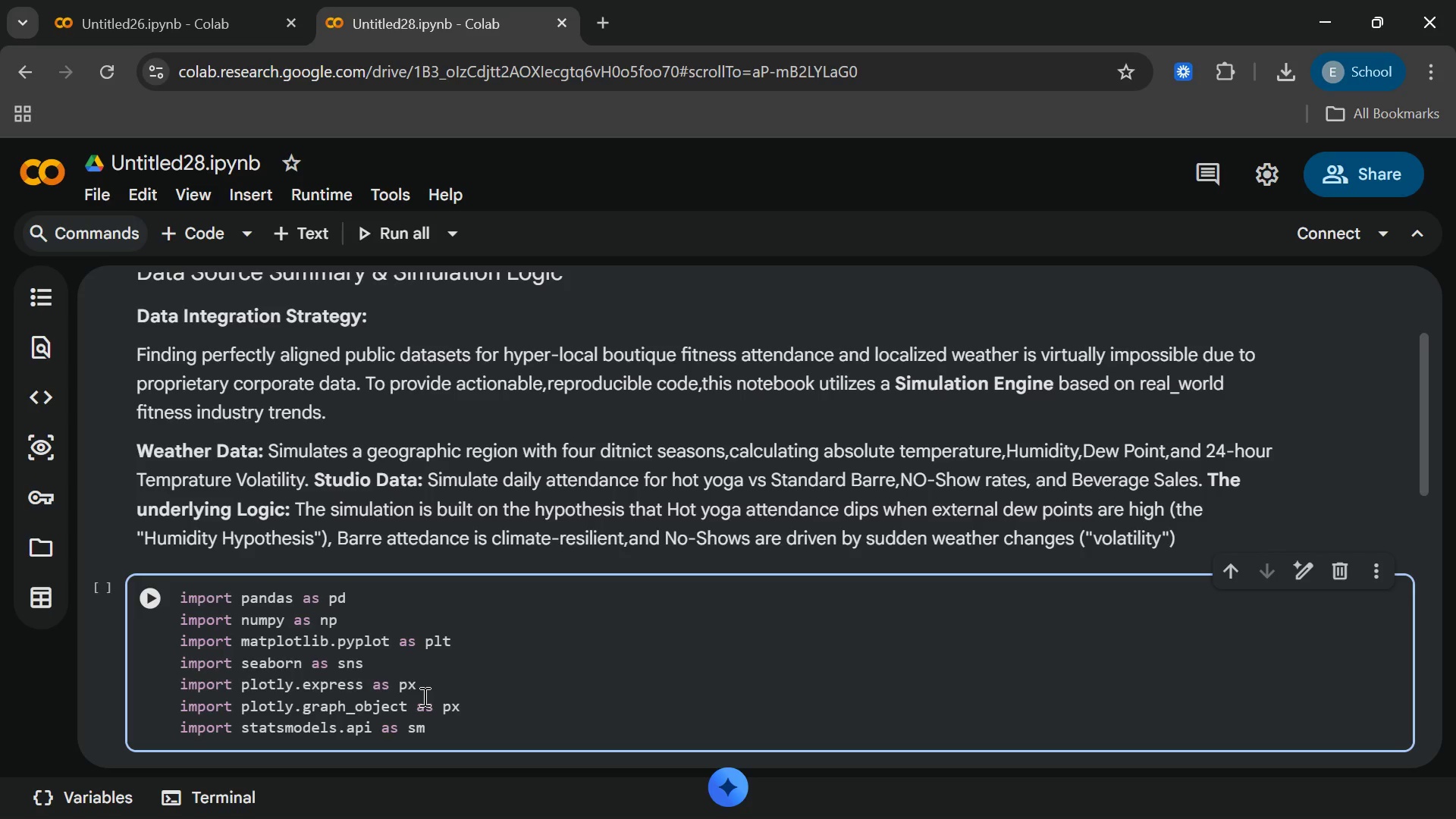 
key(Enter)
 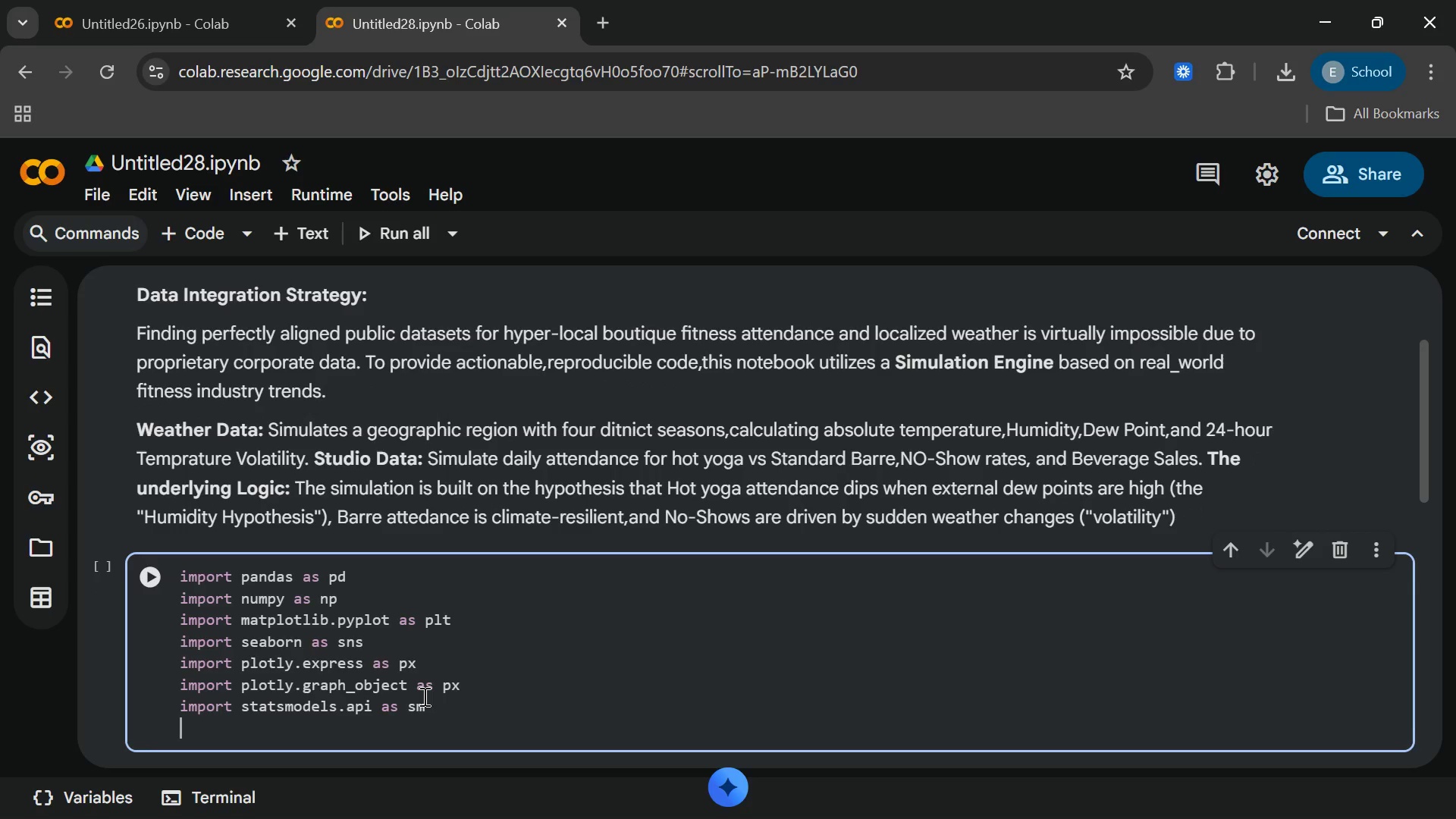 
type(from)
 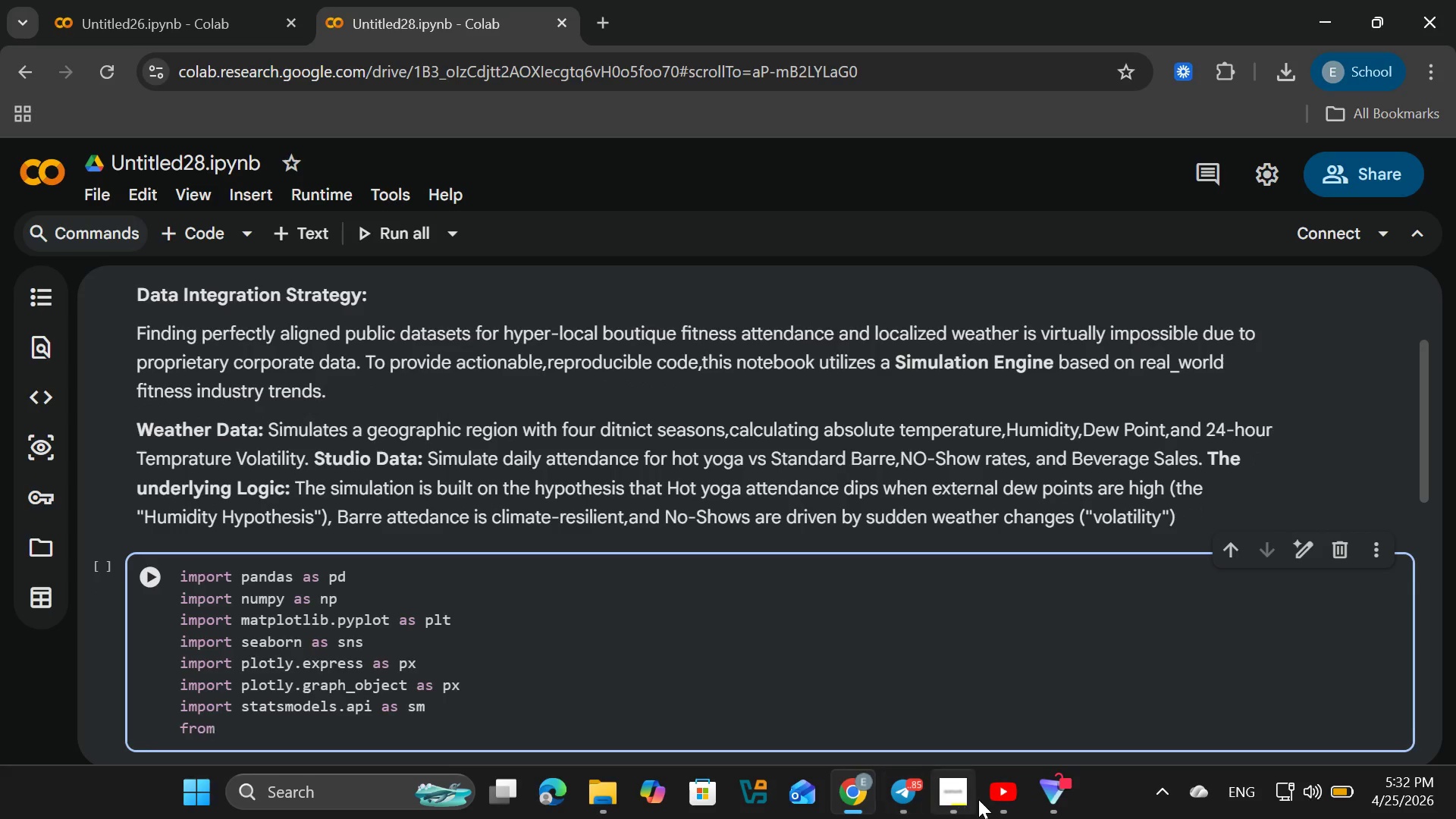 
left_click([998, 792])
 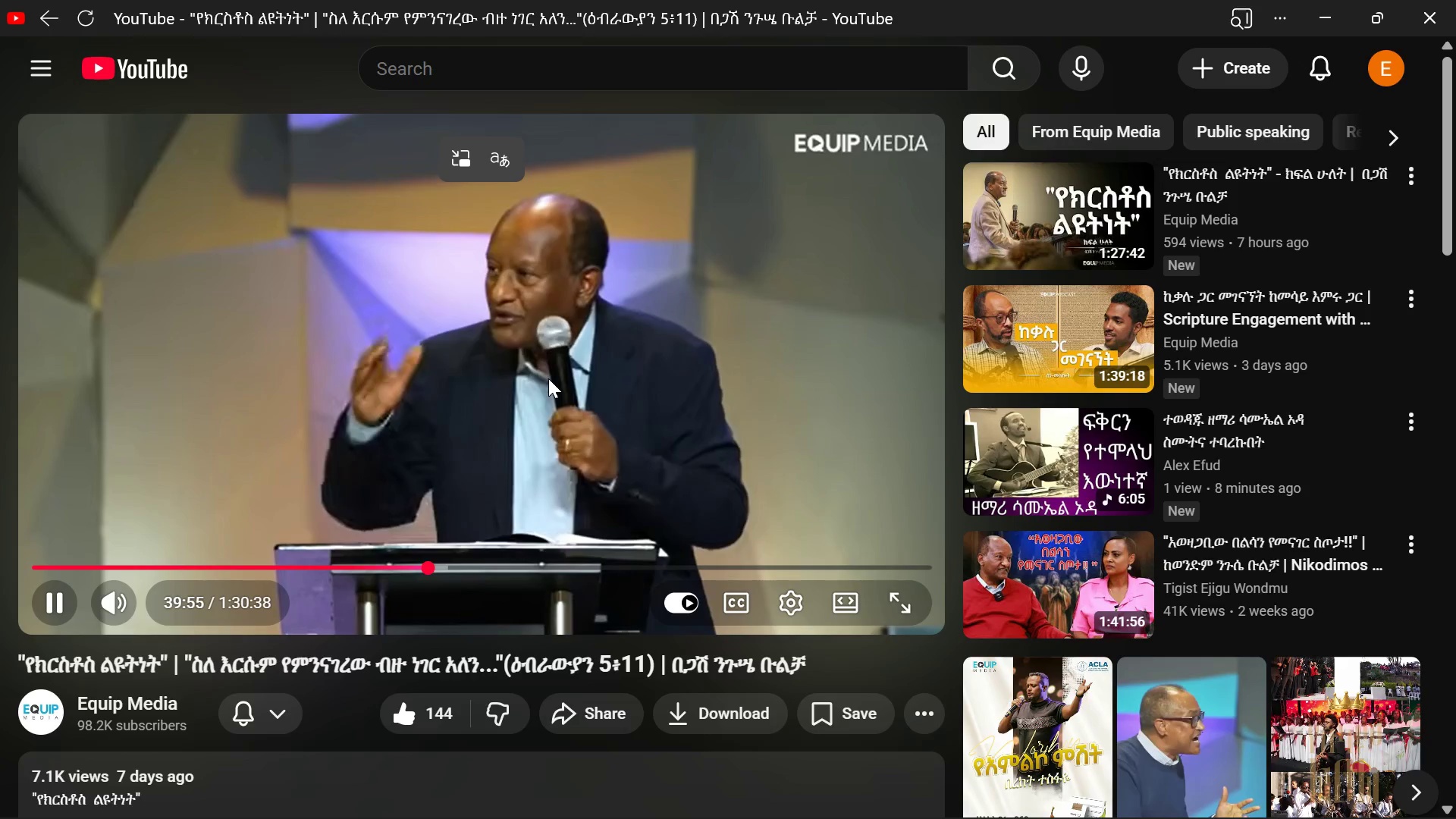 
left_click([548, 378])
 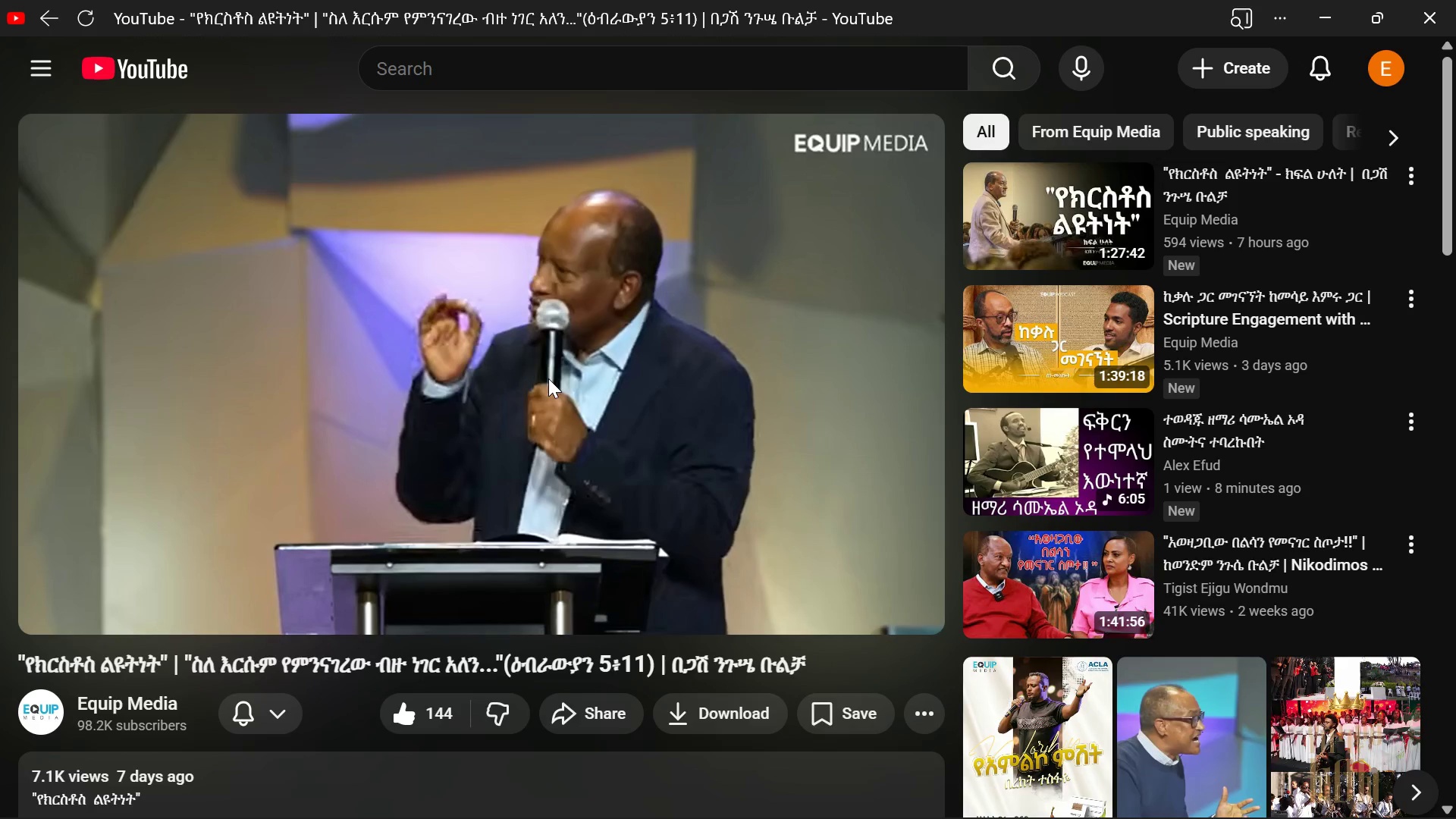 
wait(22.33)
 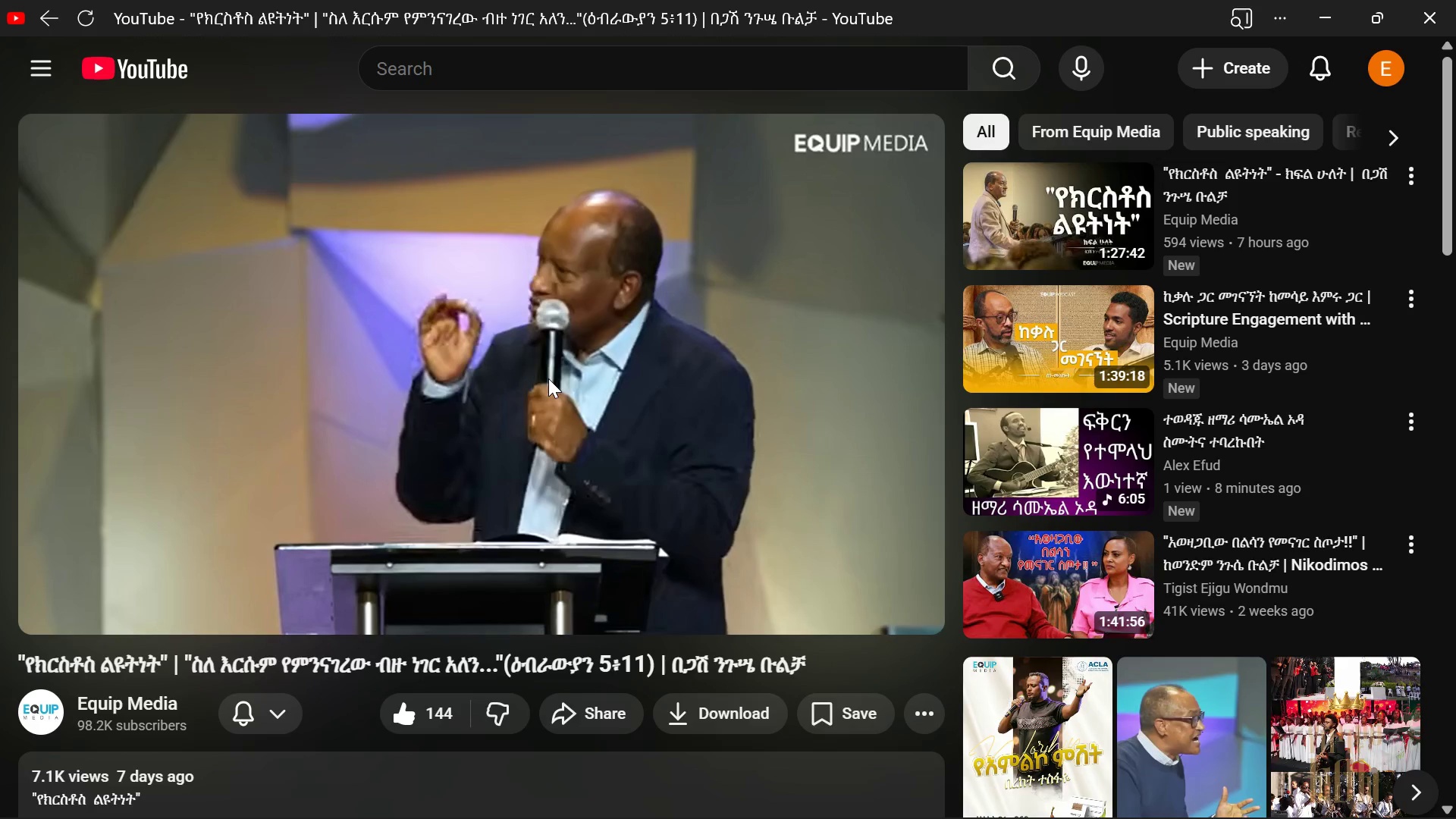 
key(Space)
 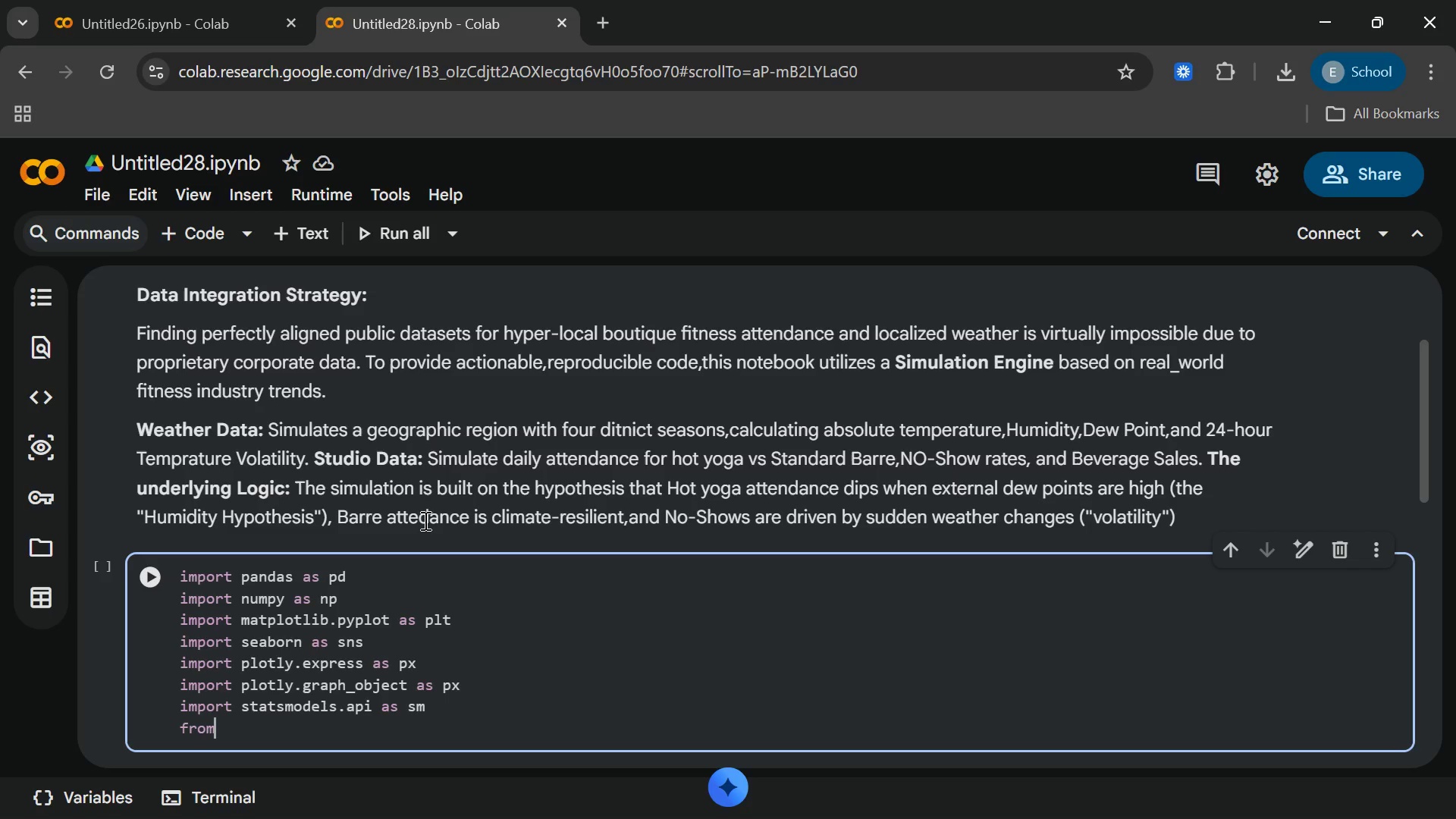 
wait(15.91)
 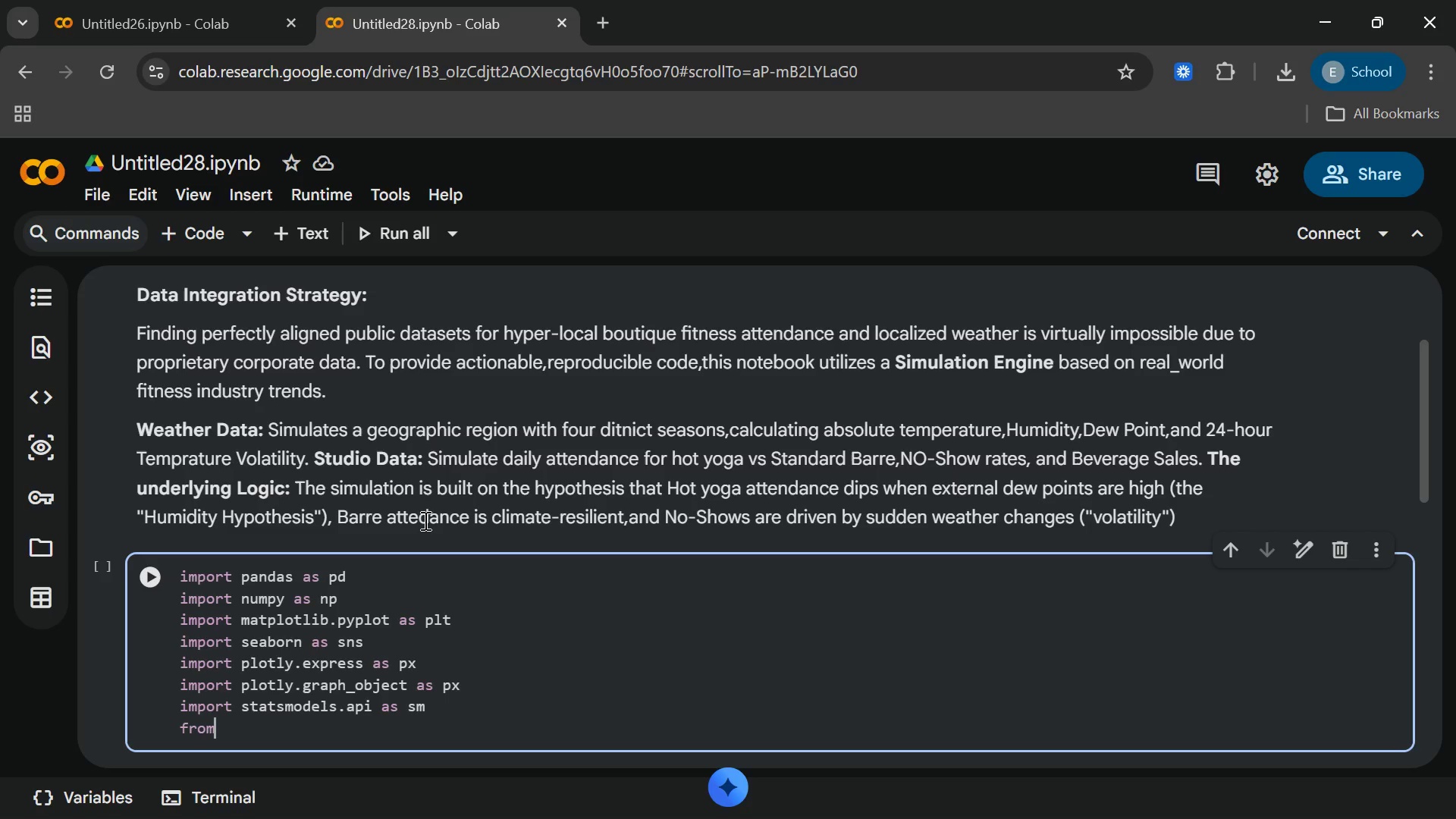 
type(scipy)
key(Backspace)
key(Backspace)
key(Backspace)
key(Backspace)
key(Backspace)
type( scipy)
 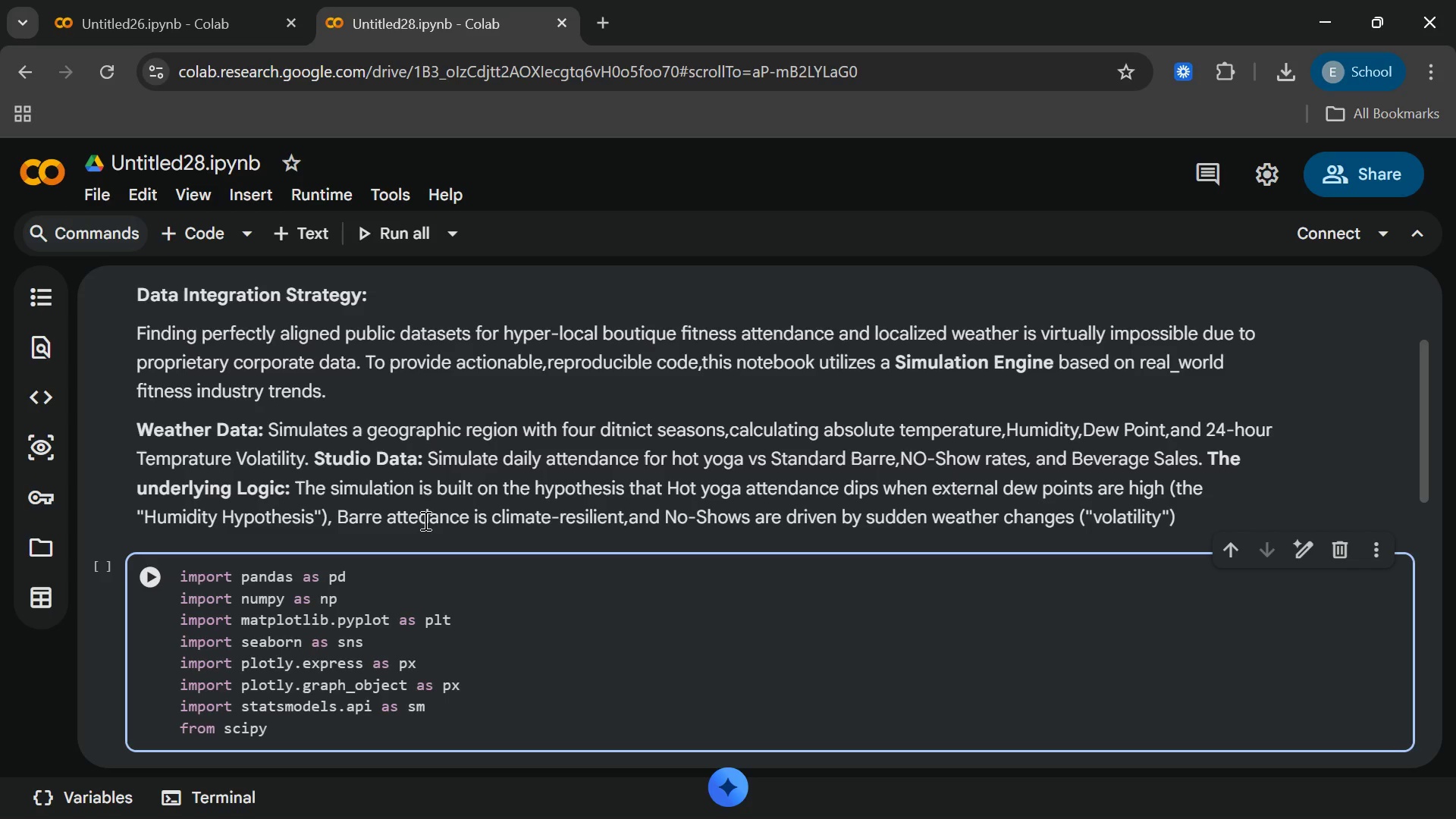 
type(.stats impi)
key(Backspace)
type(ort pearsonr)
 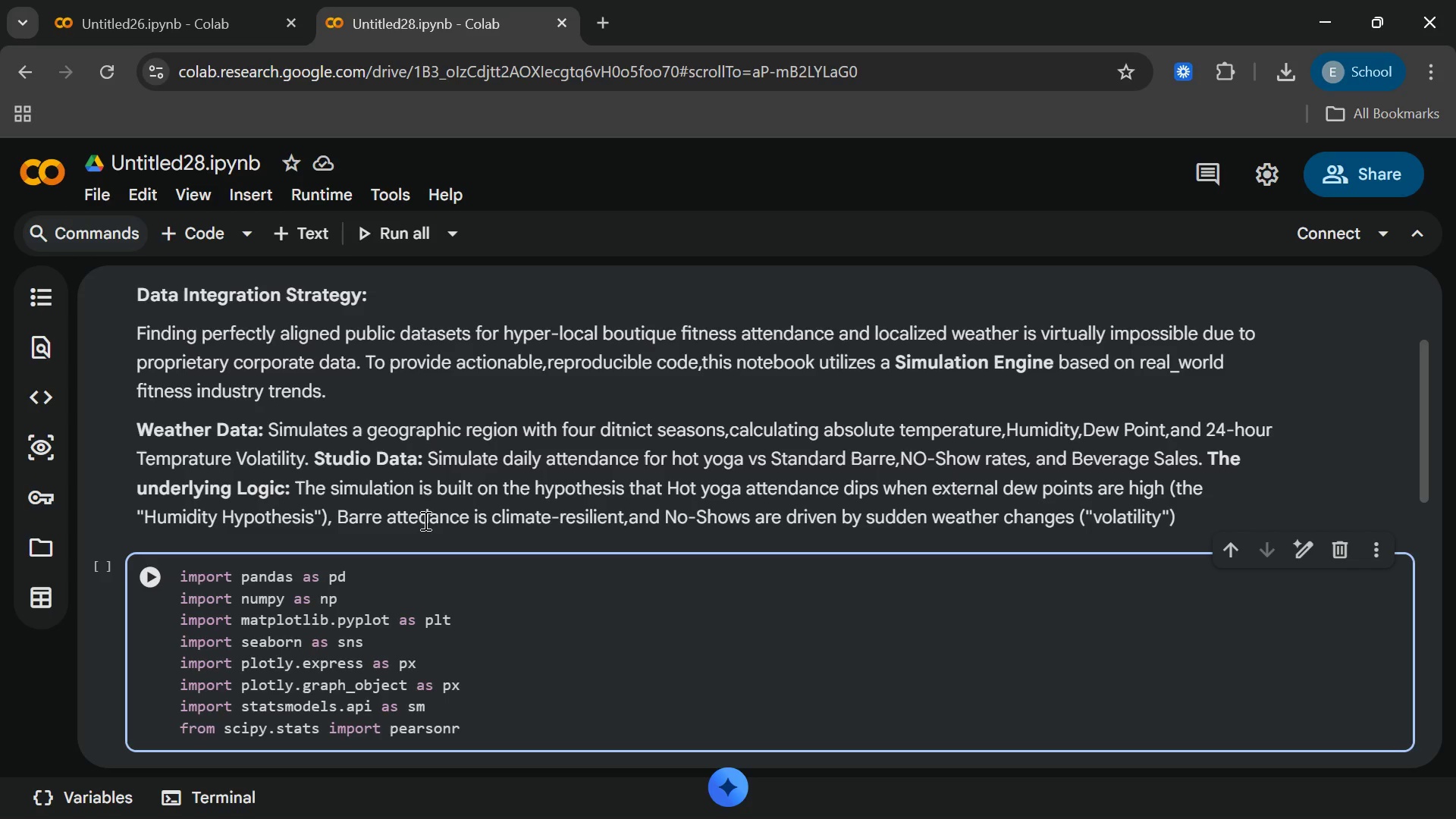 
wait(5.11)
 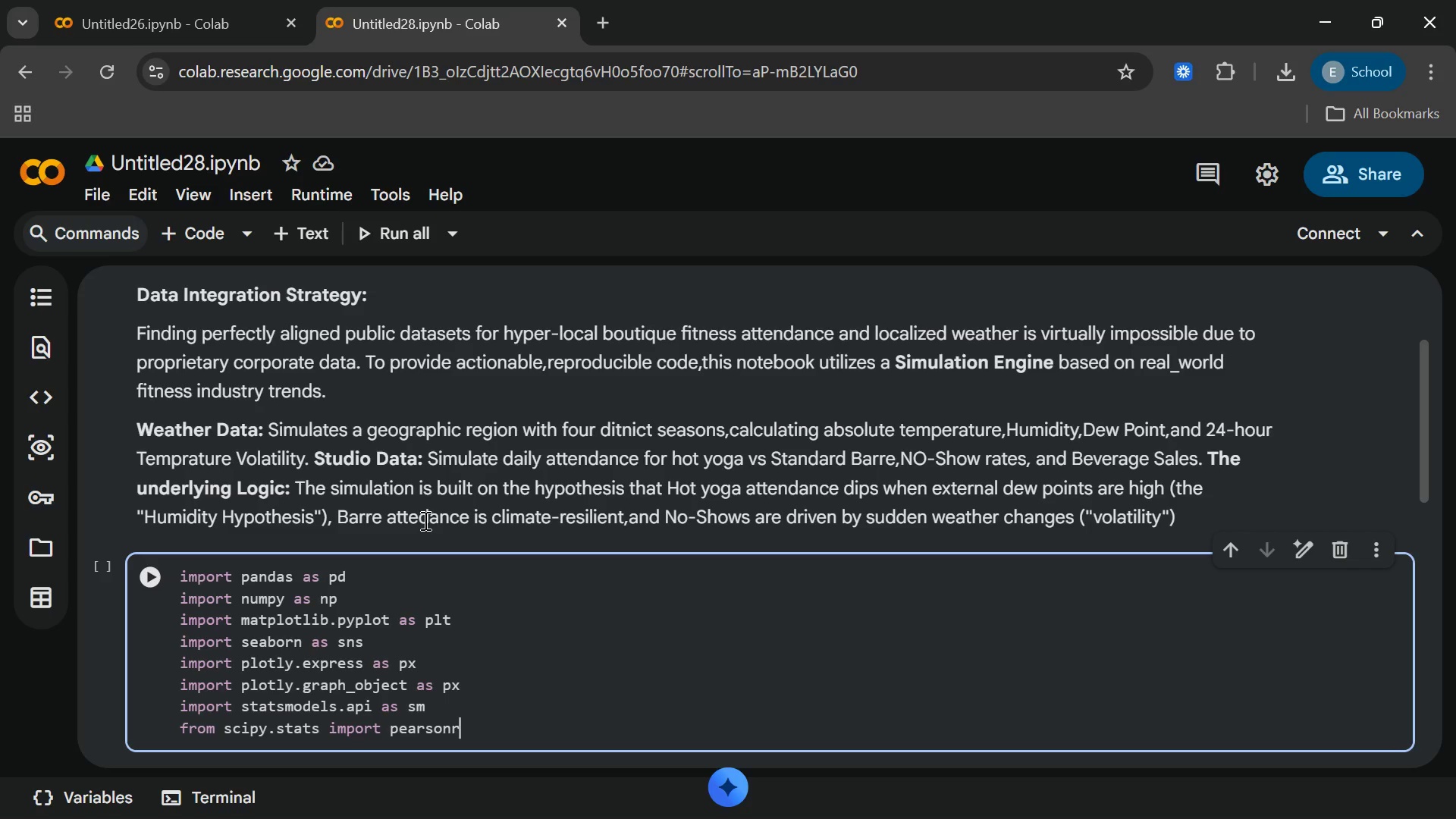 
key(Comma)
 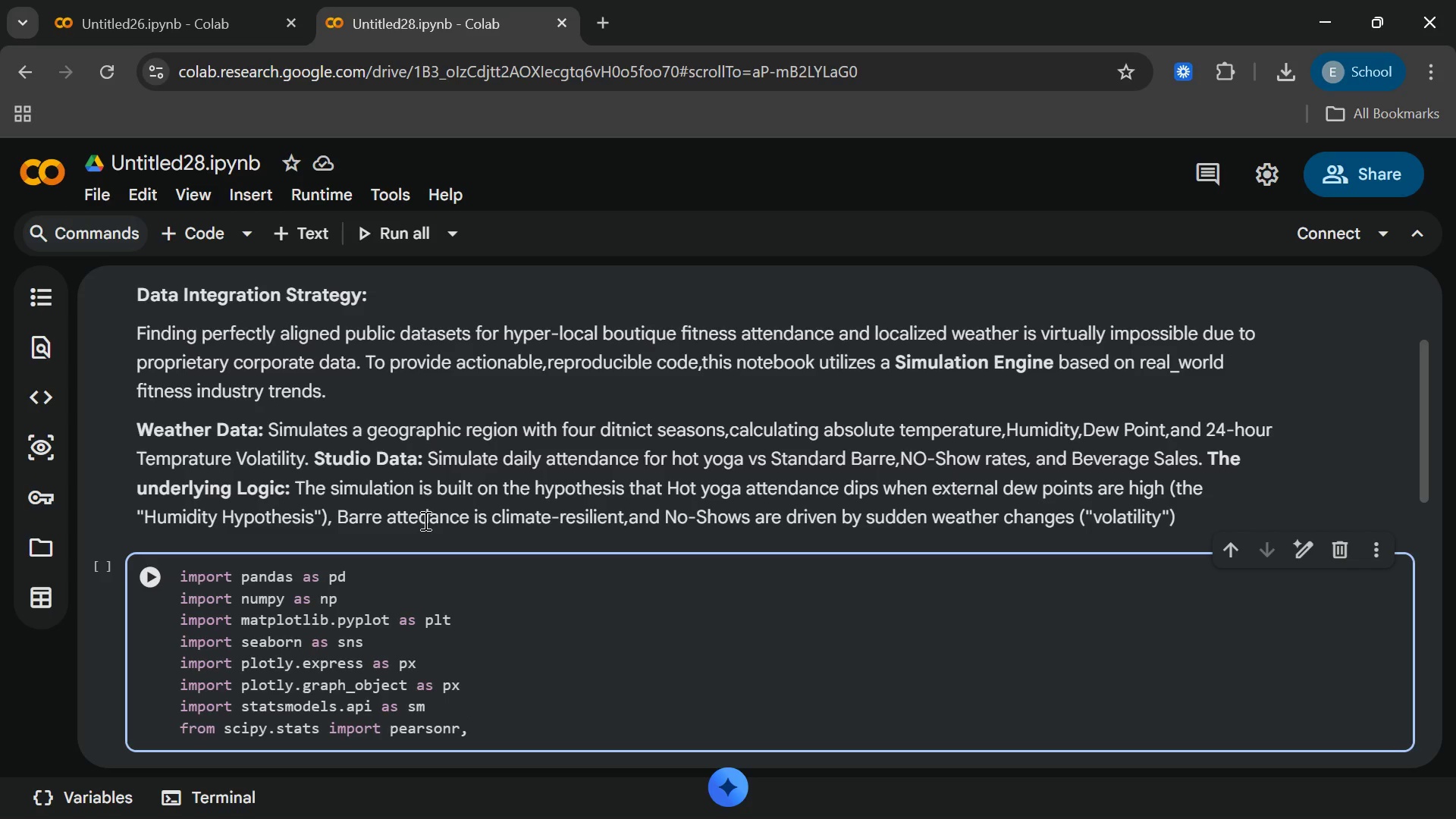 
wait(7.75)
 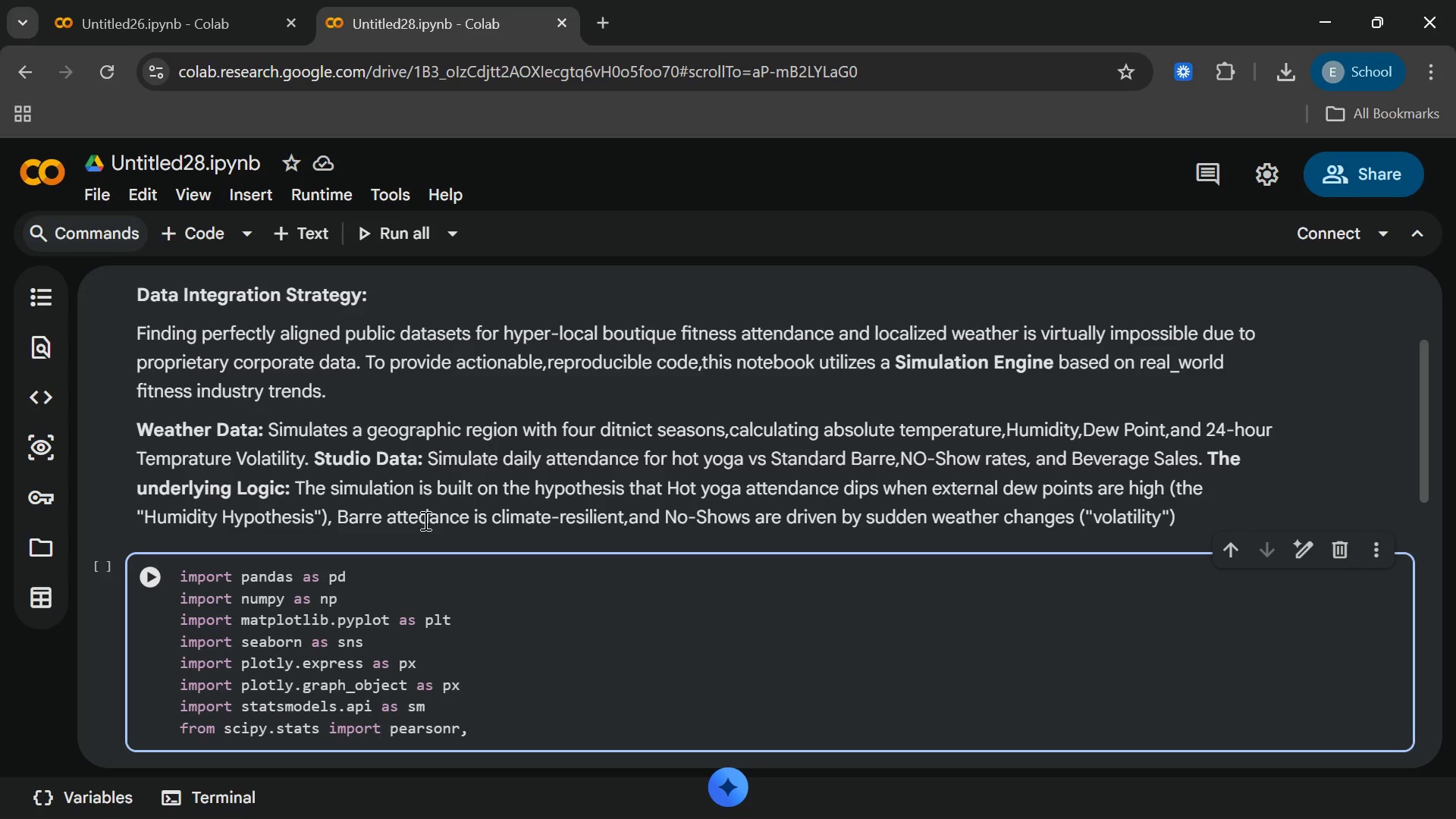 
type(spearmanr)
 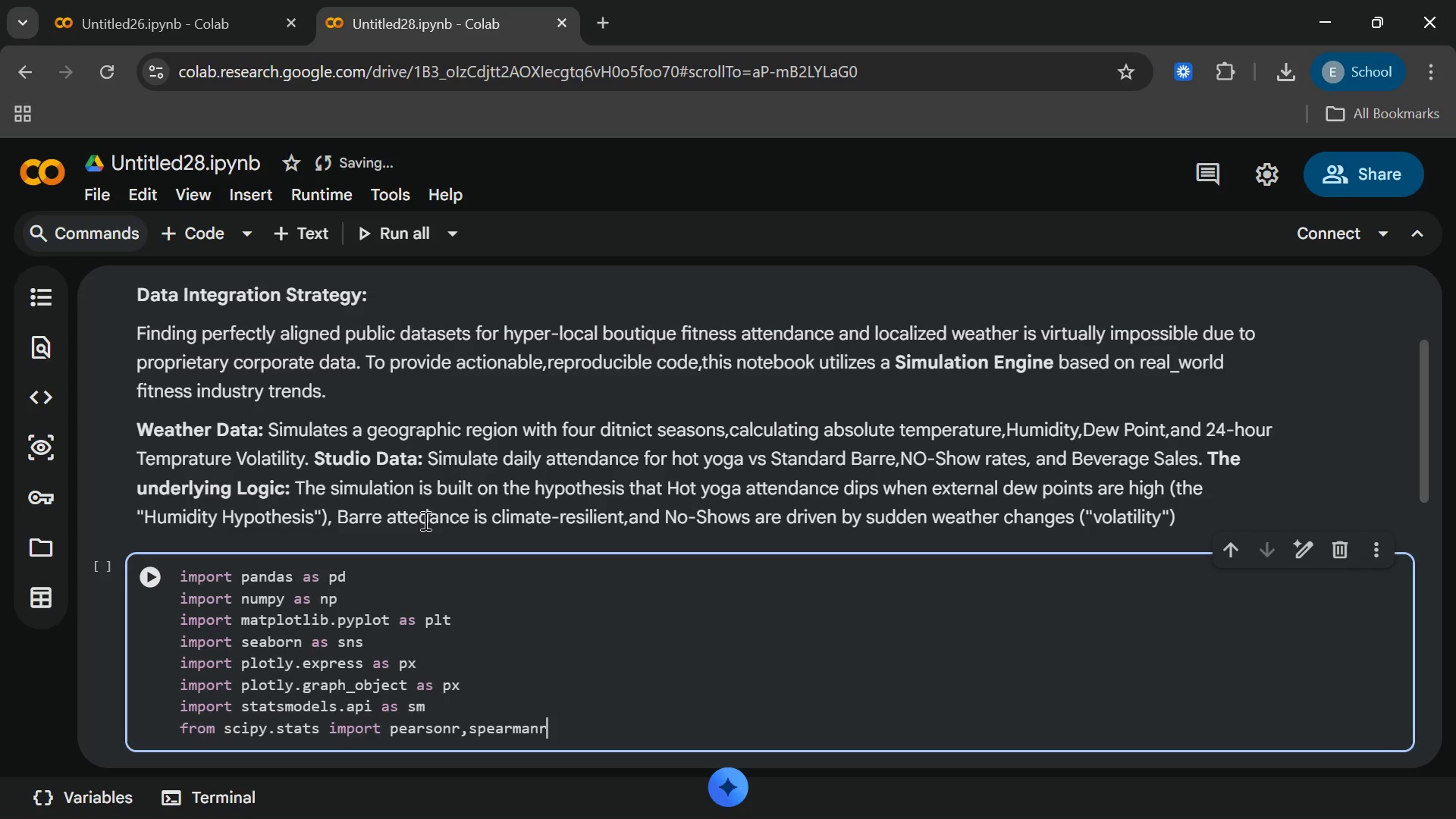 
key(Enter)
 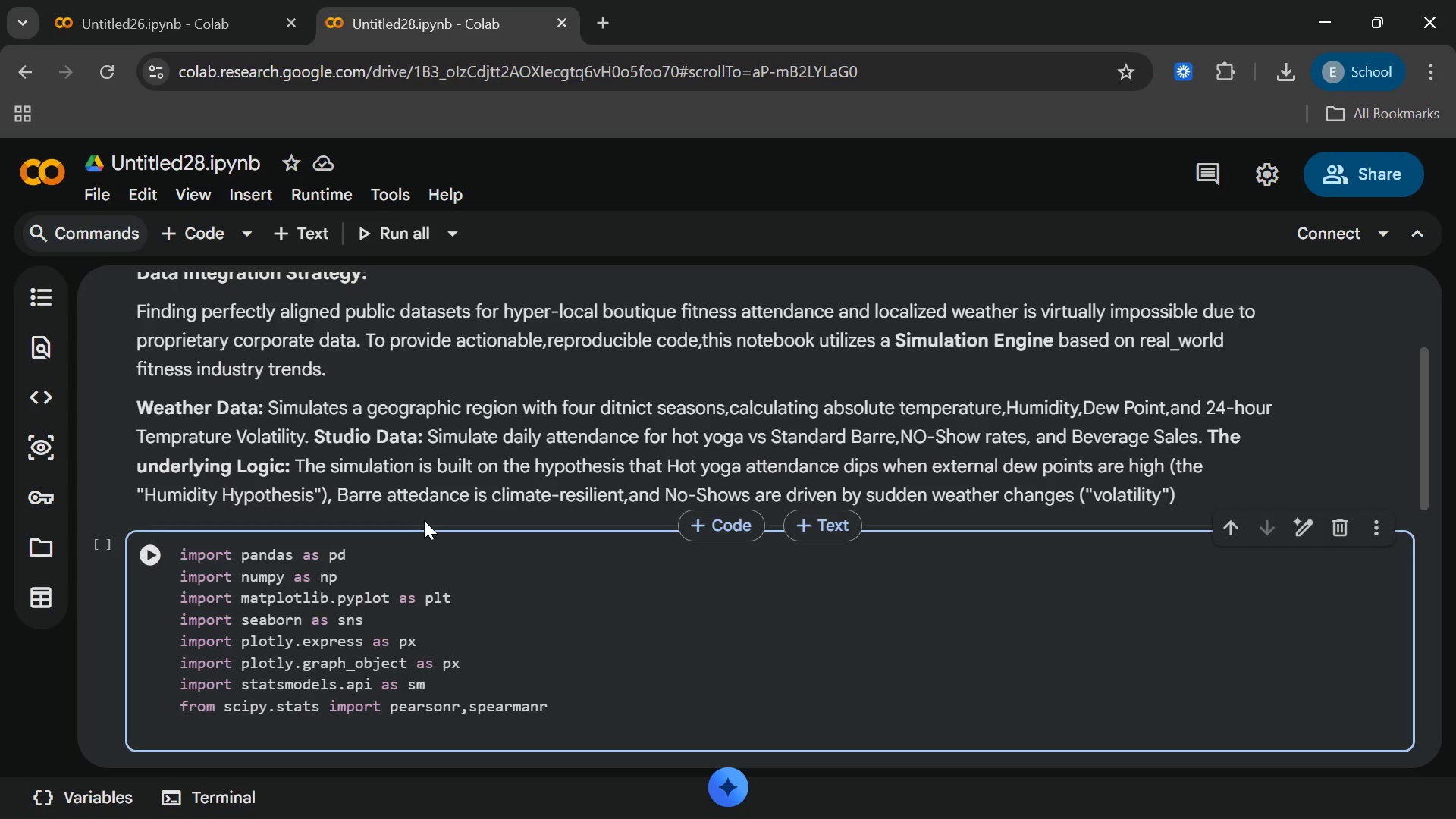 
key(Enter)
 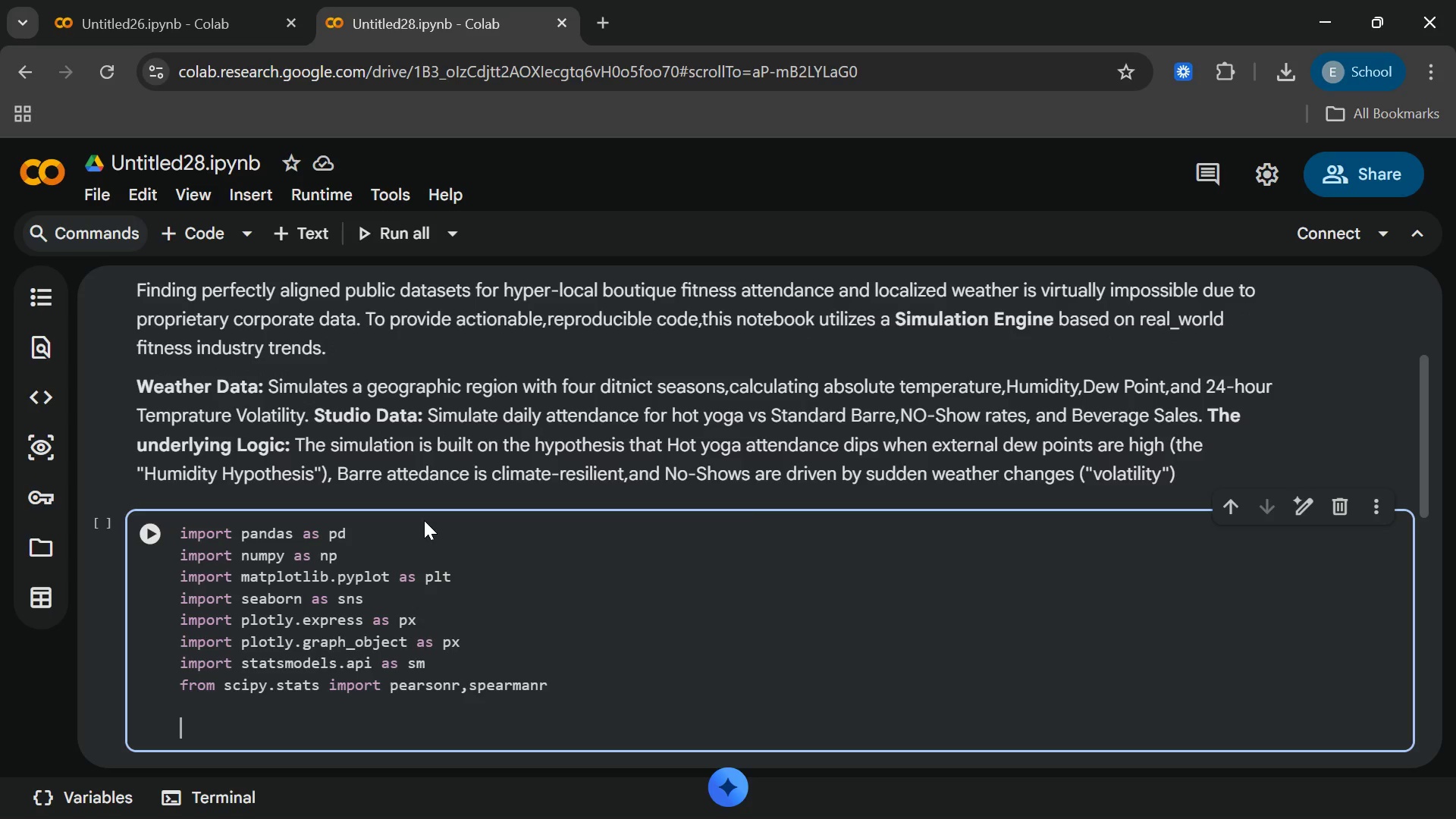 
type(sns)
 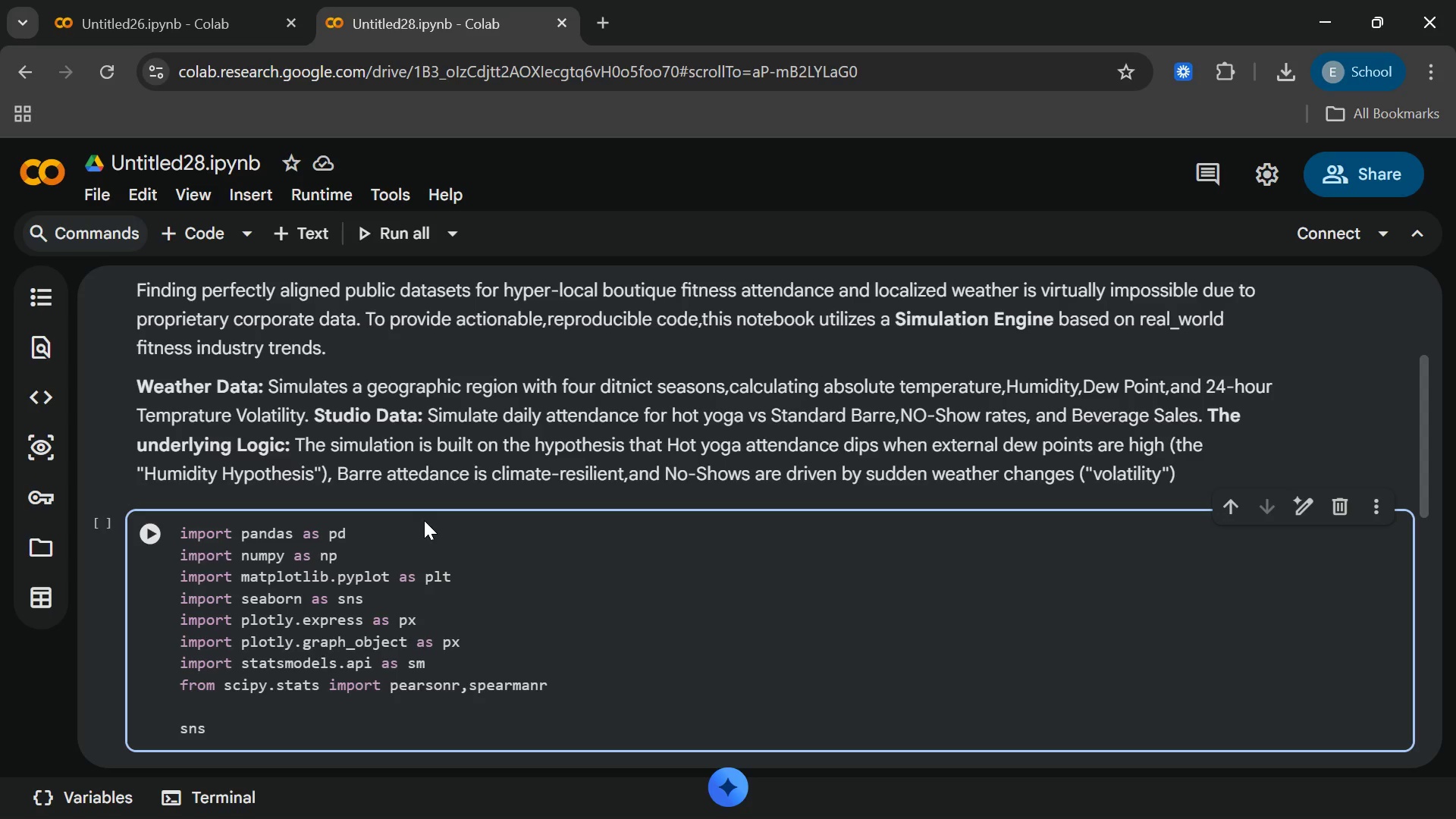 
wait(6.47)
 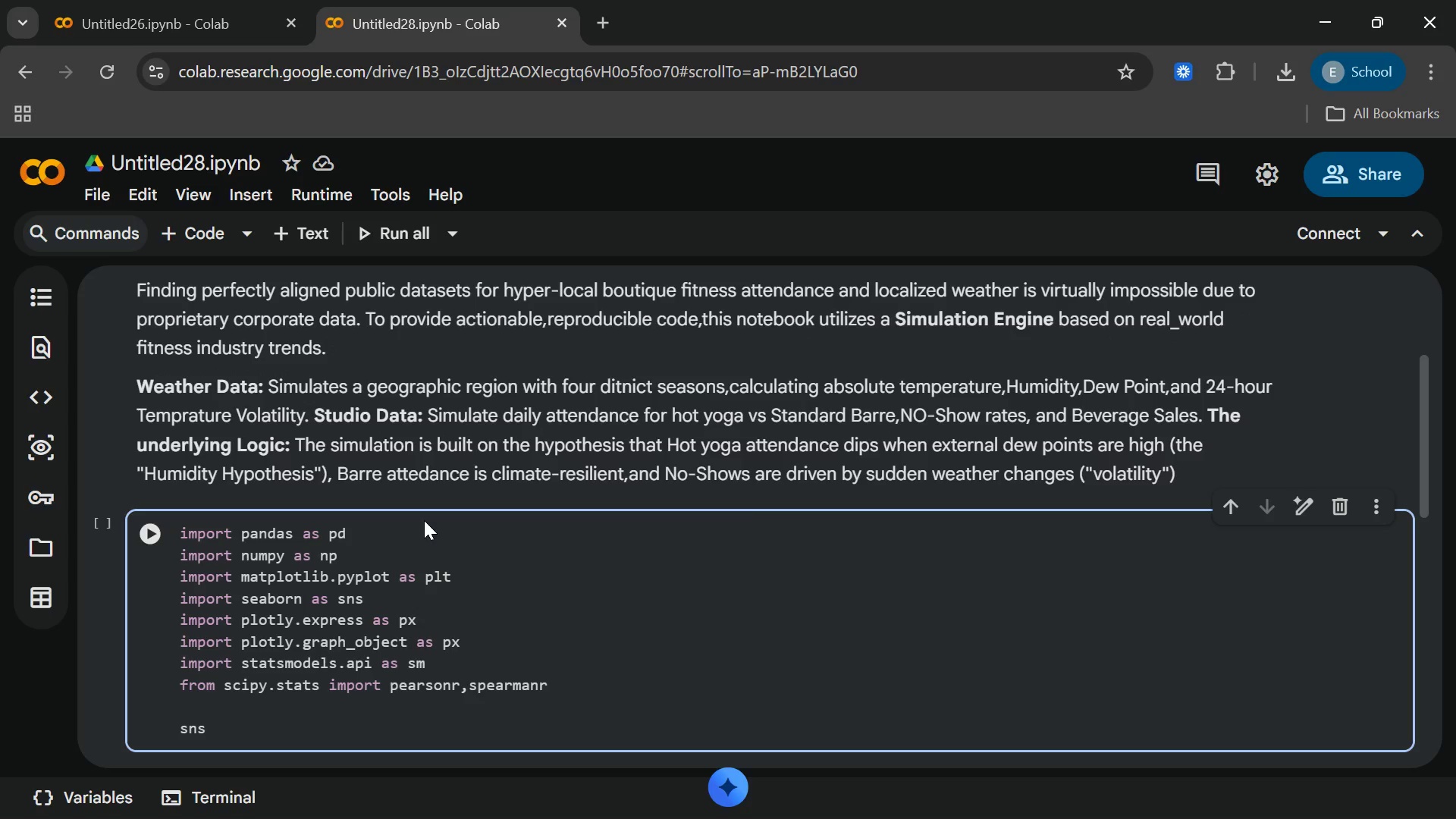 
type(.set_theme)
 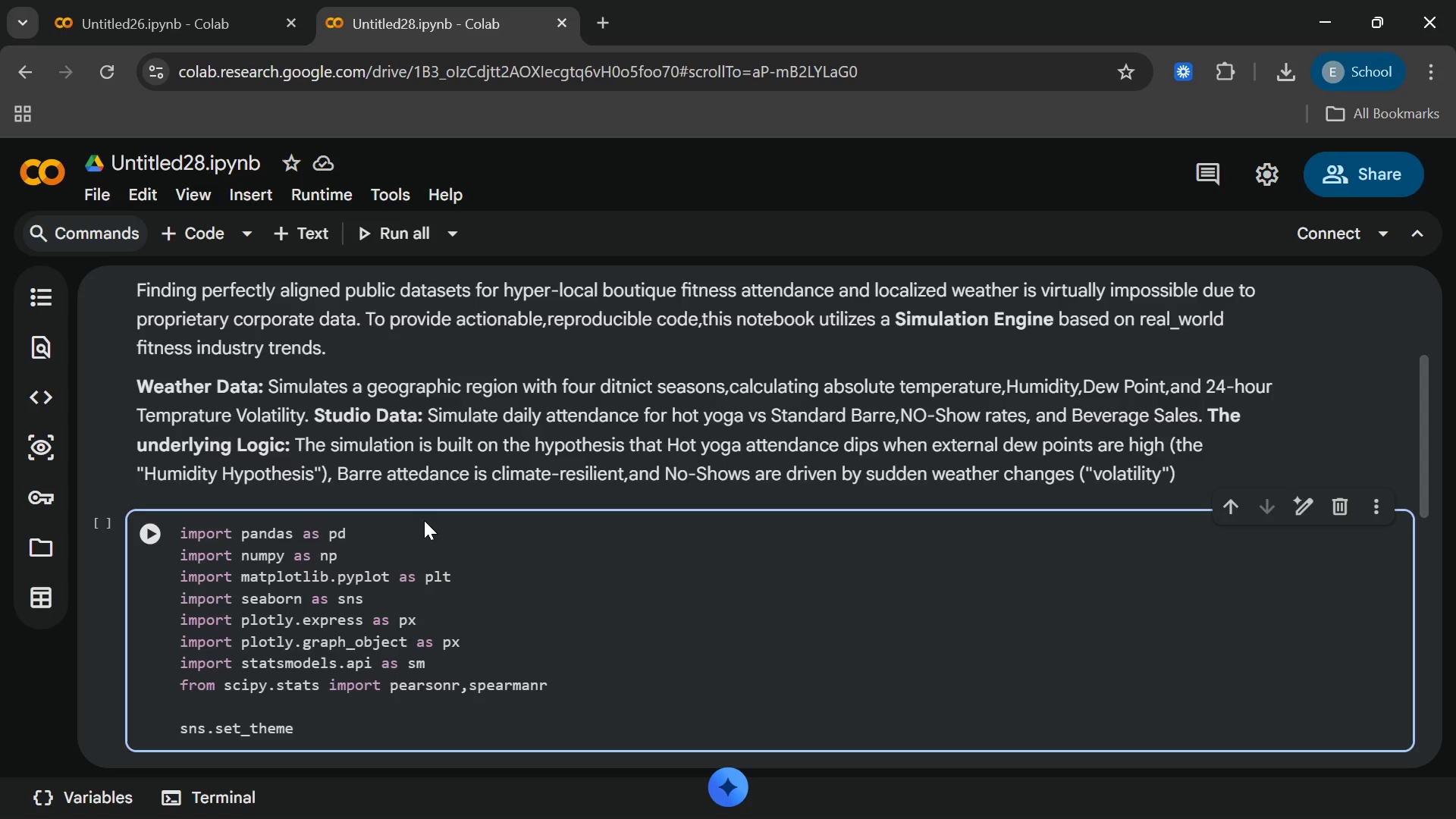 
key(Shift+9)
 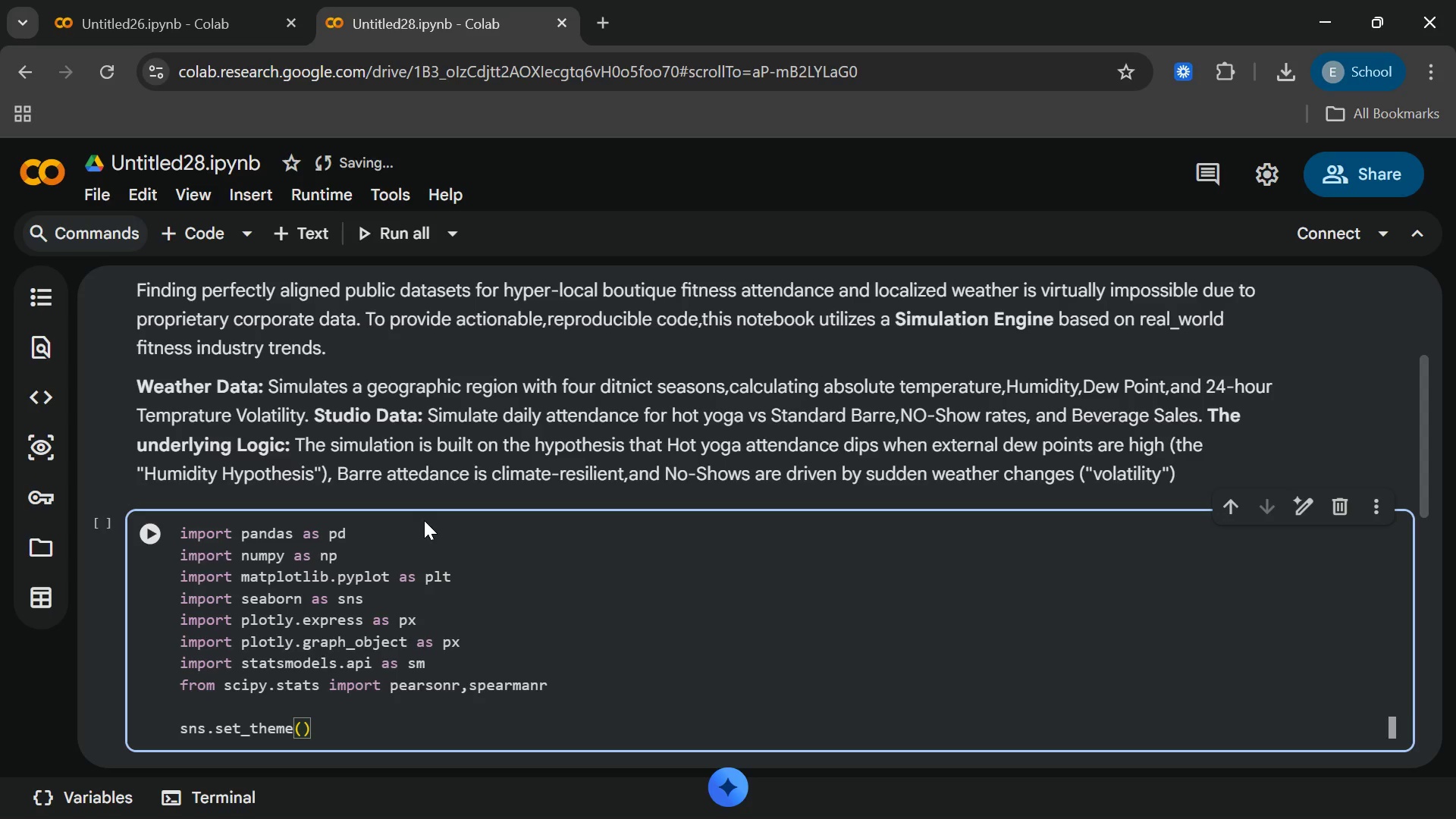 
wait(5.02)
 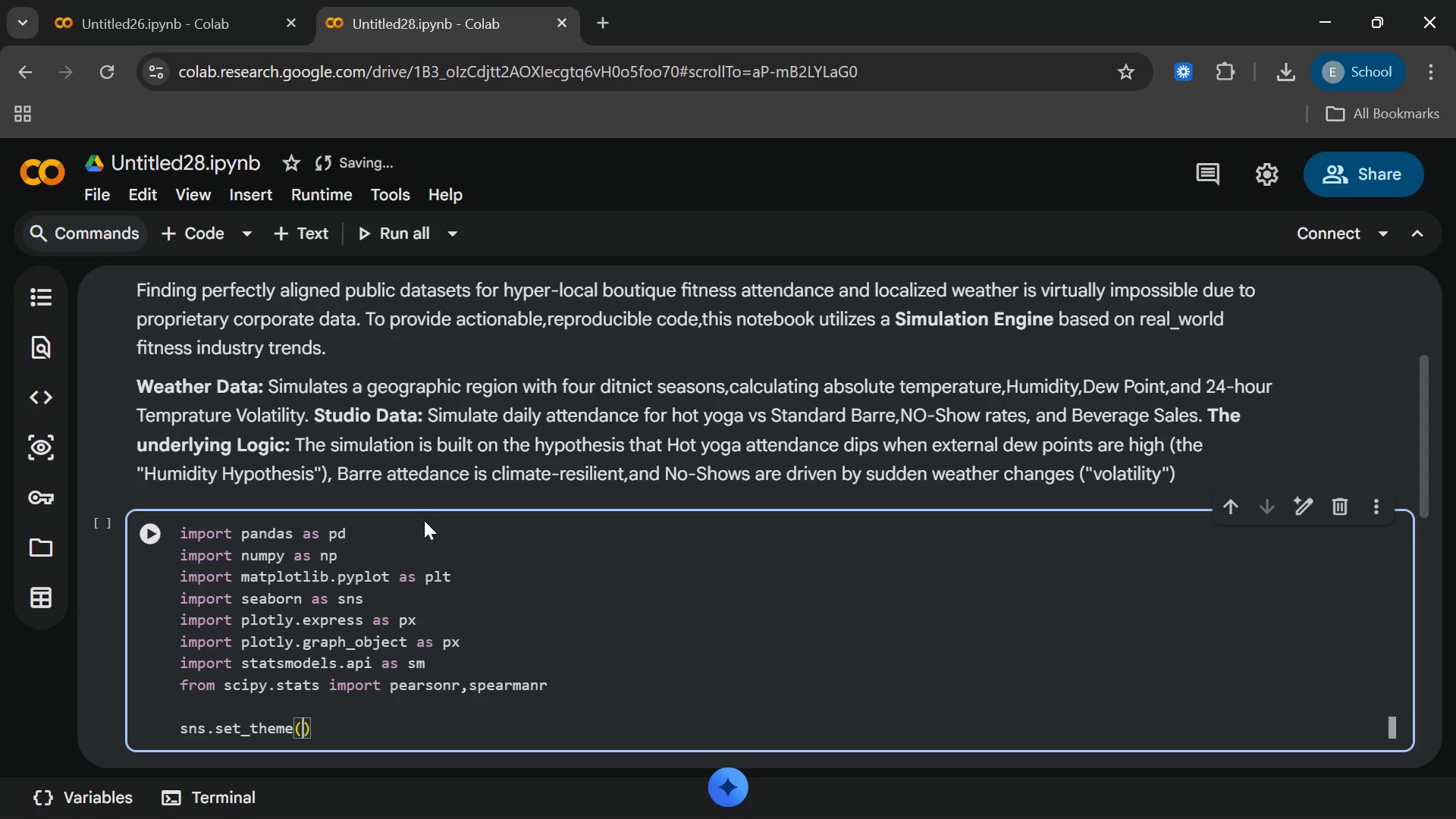 
type(style)
 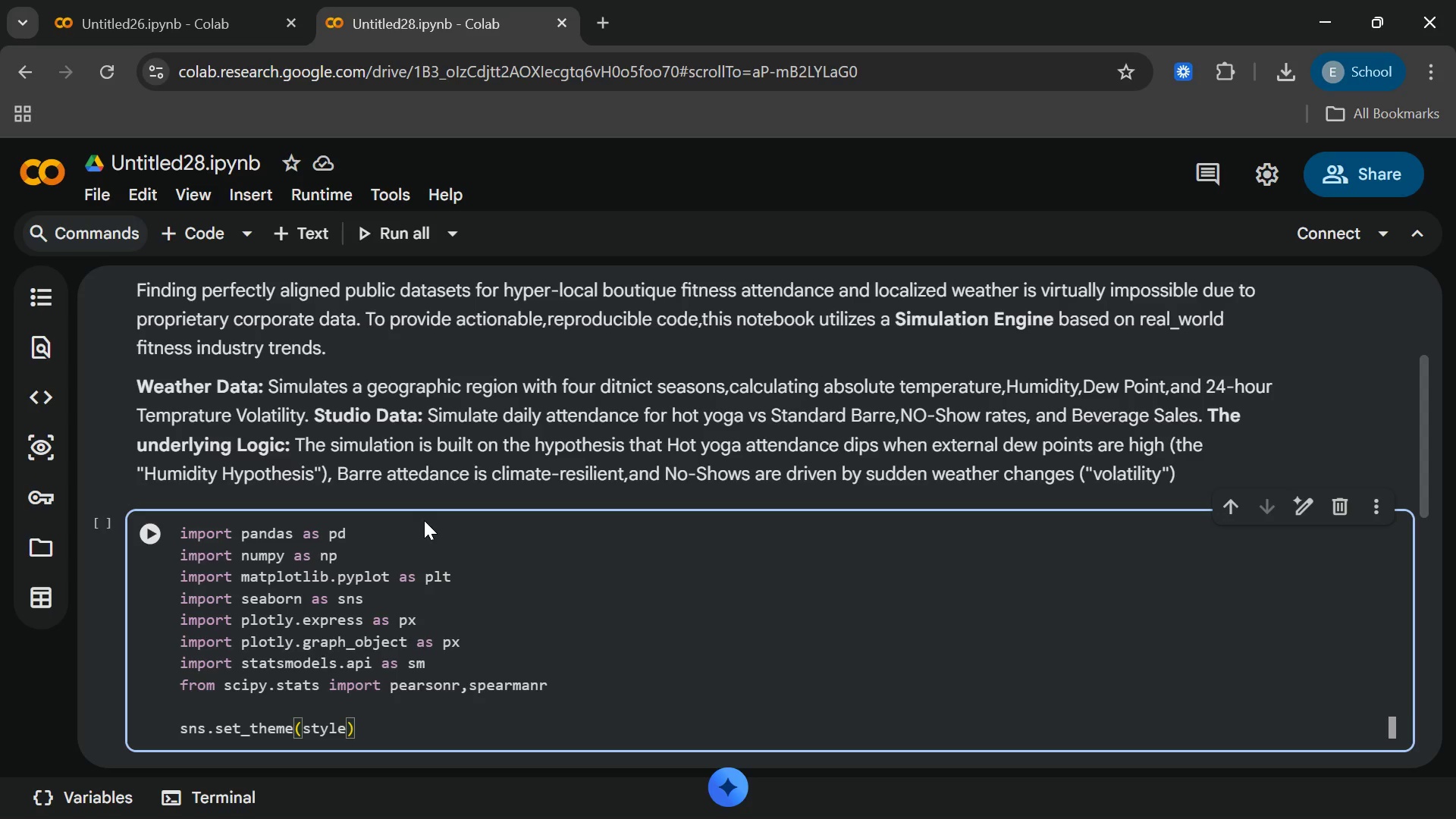 
type(="whitegrid )
key(Backspace)
 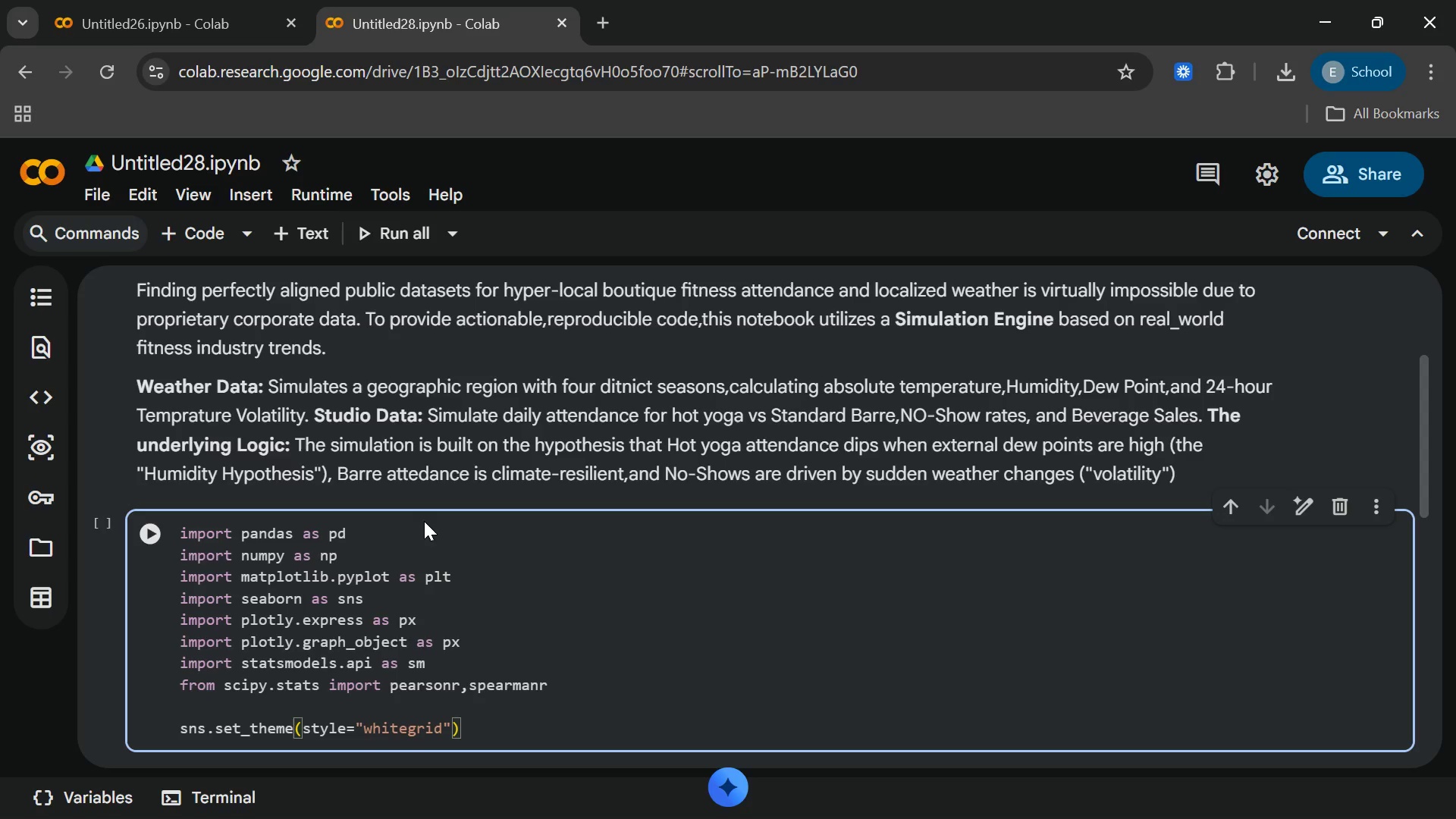 
key(ArrowRight)
 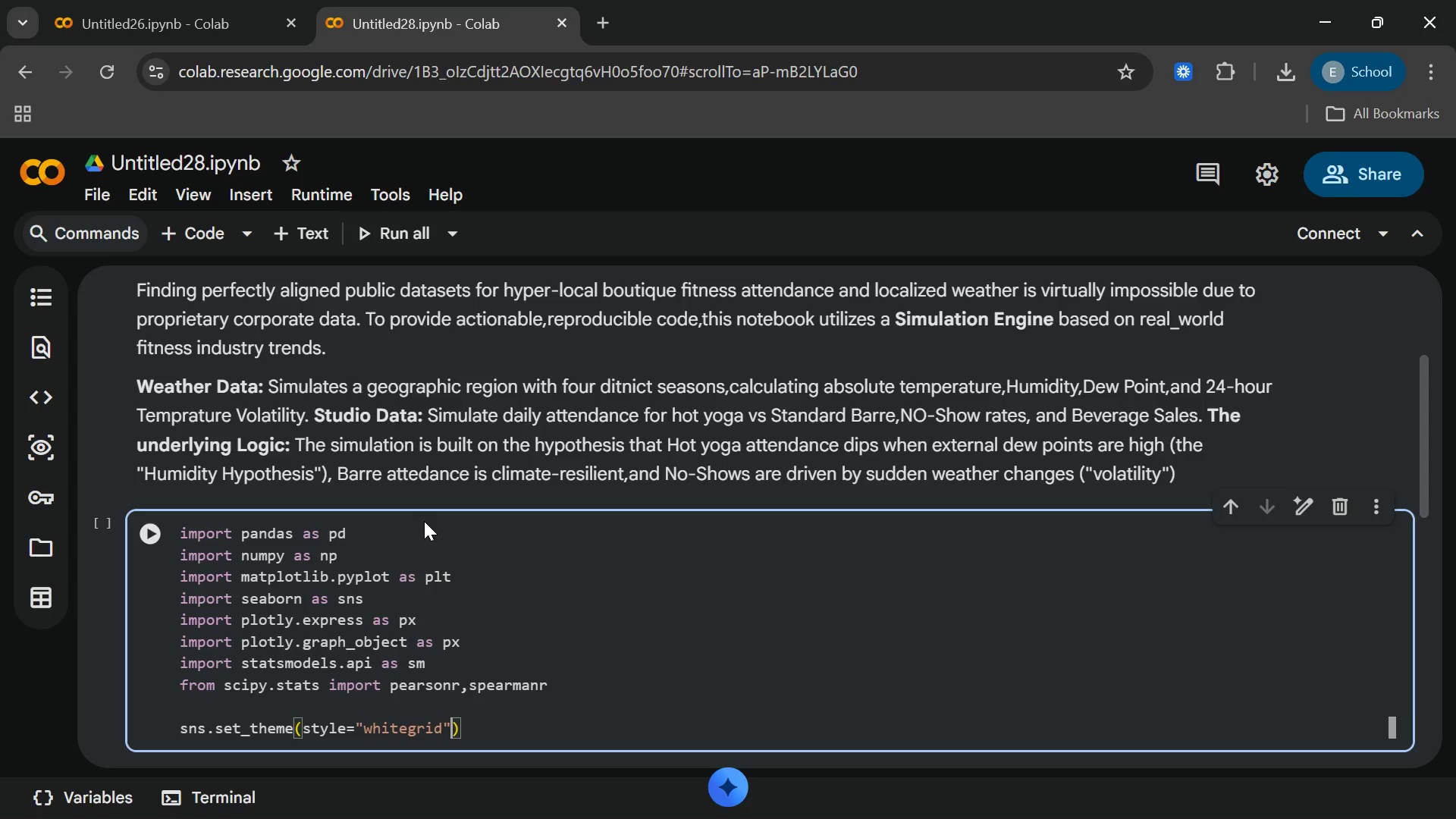 
key(ArrowRight)
 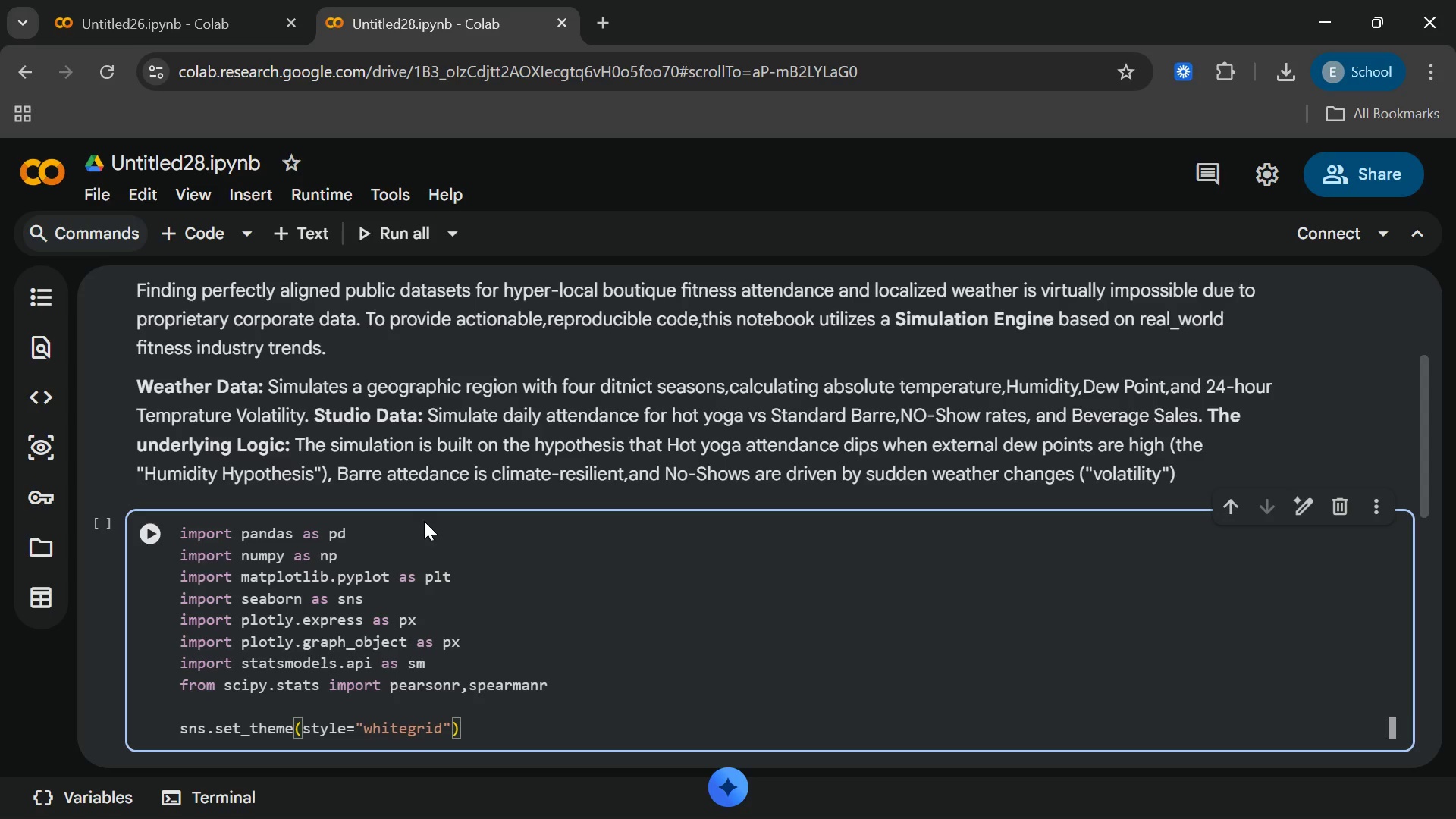 
key(Enter)
 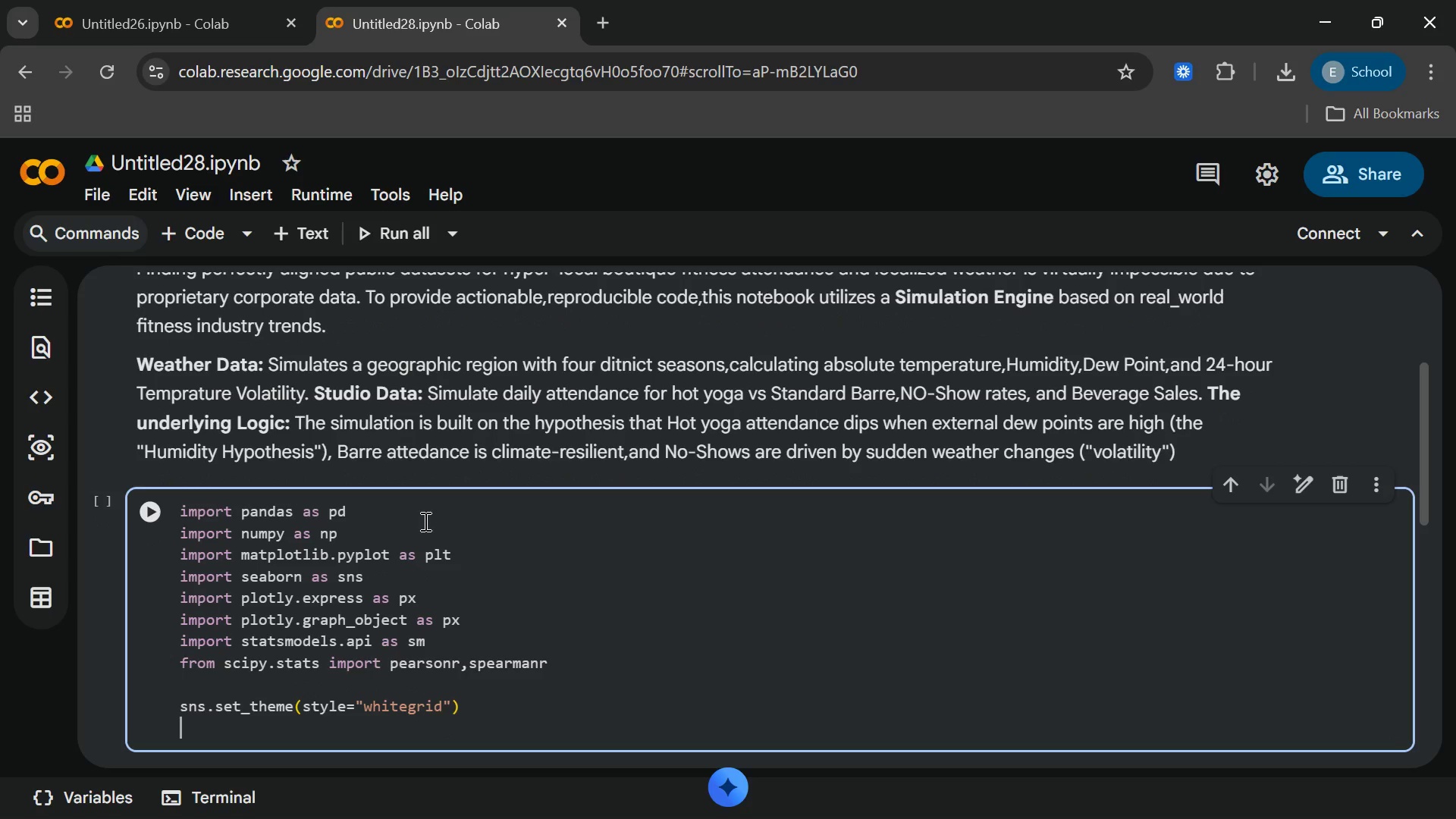 
type(ply)
key(Backspace)
type(t.rcParams[")
 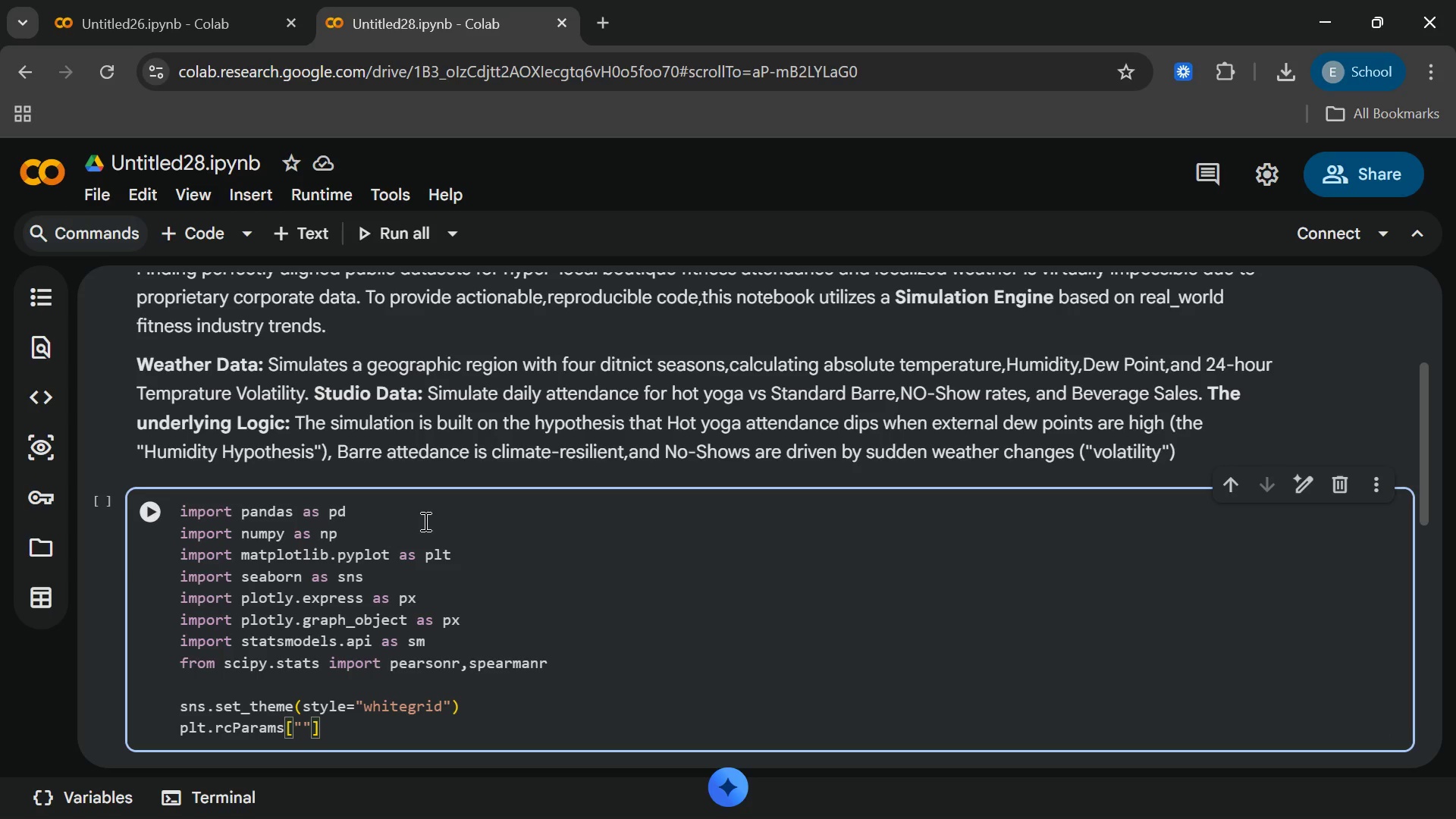 
hold_key(key=ShiftLeft, duration=1.2)
 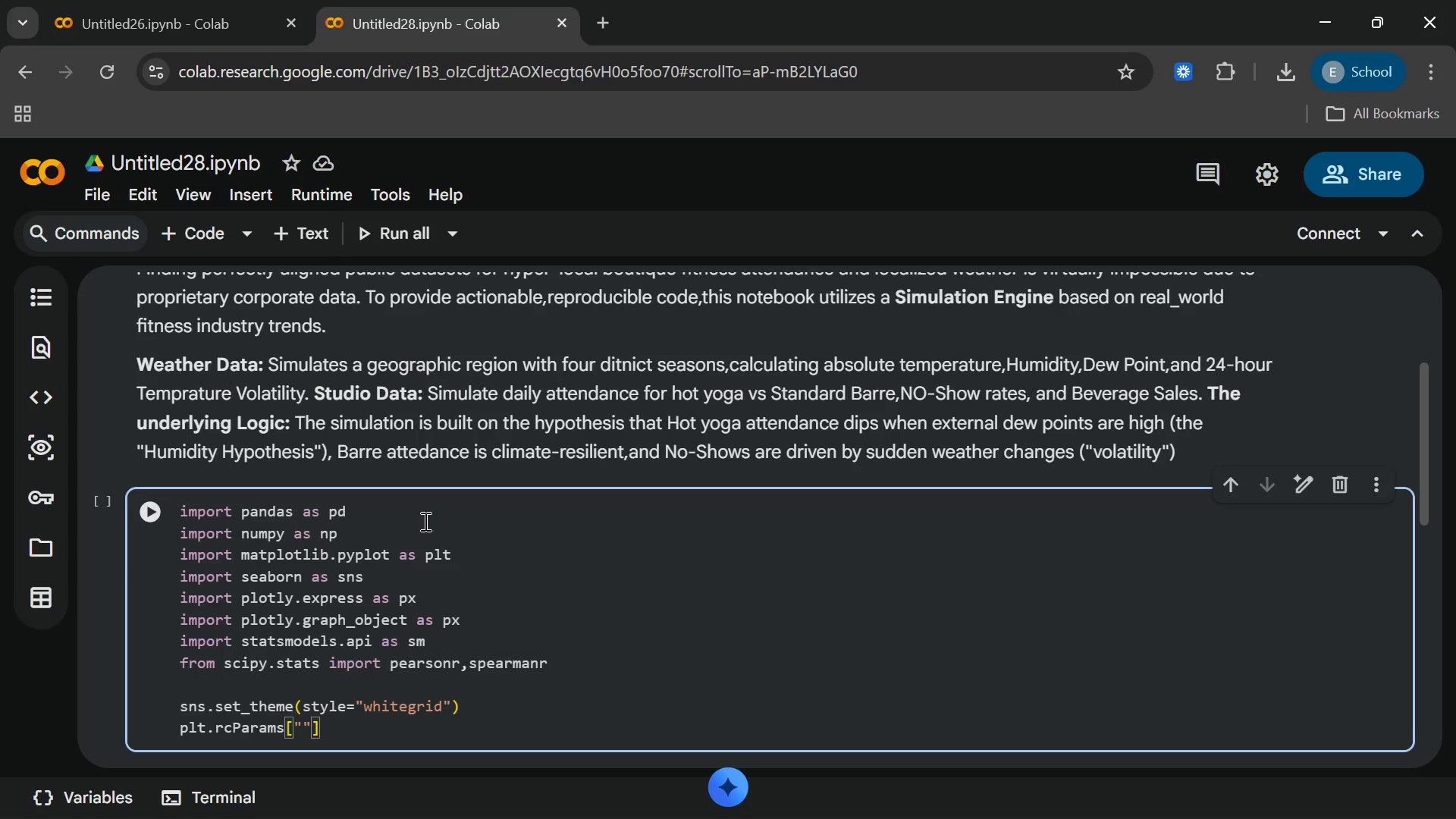 
type(figure.figsize)
 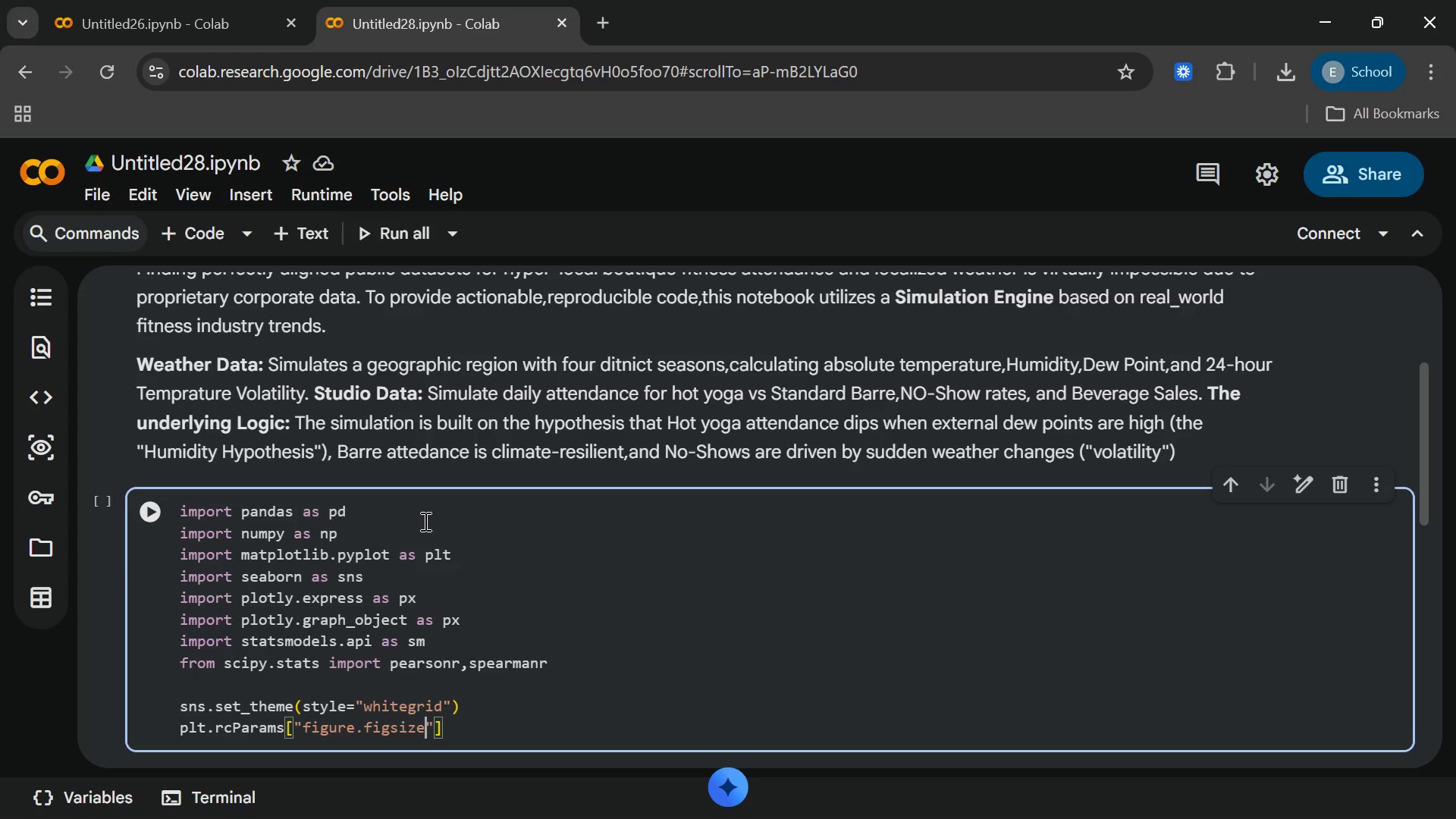 
key(ArrowRight)
 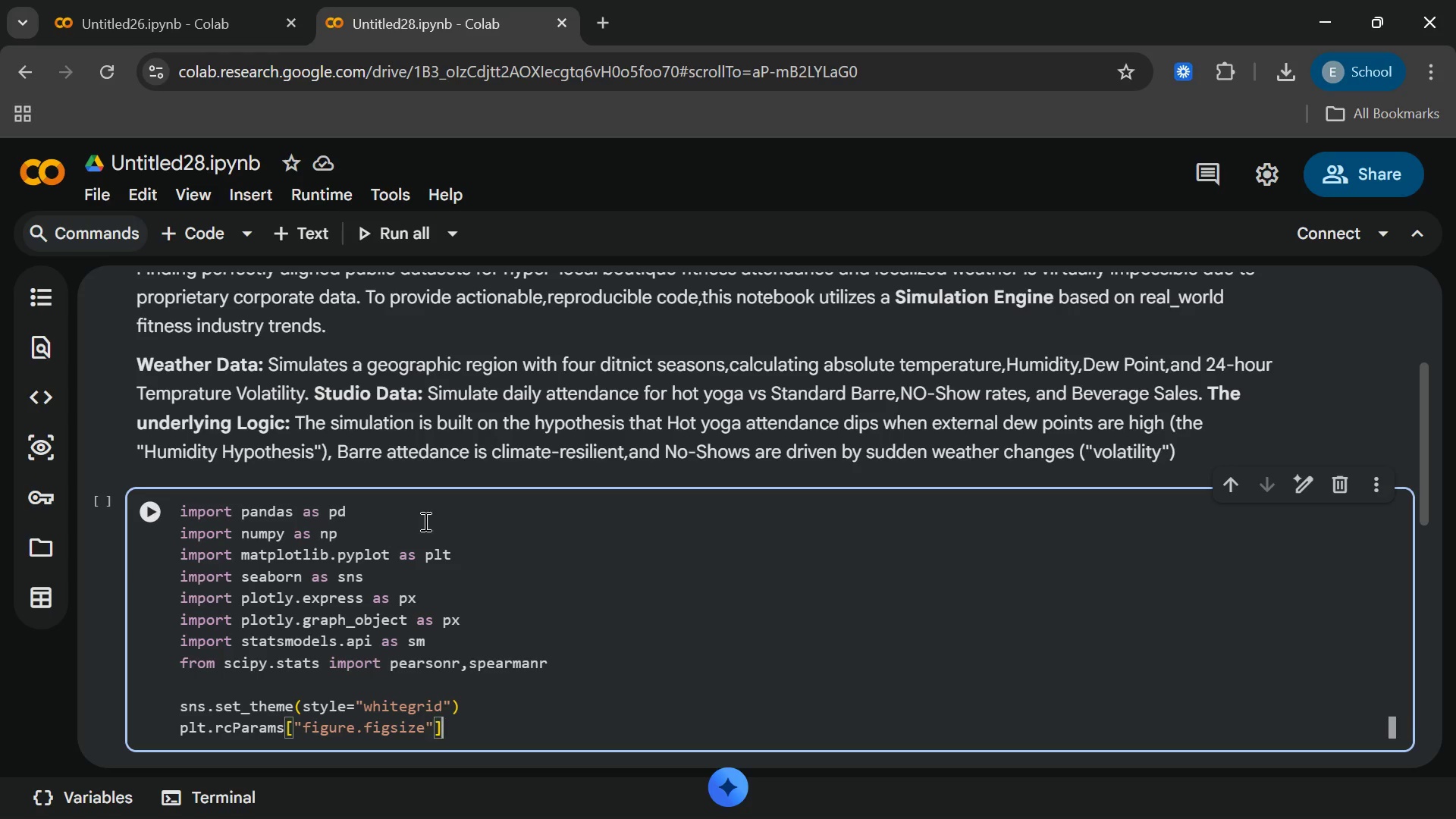 
key(ArrowRight)
 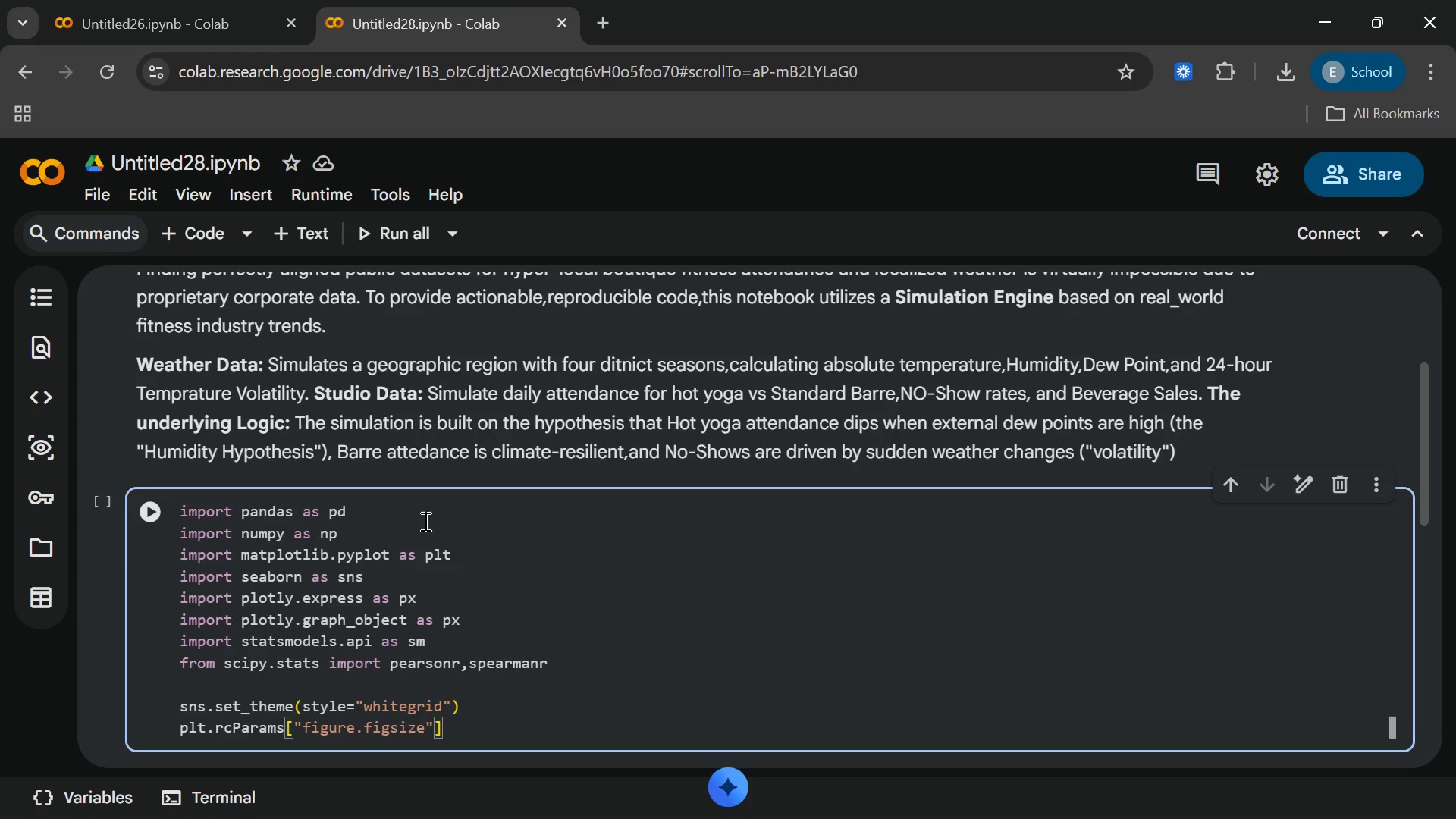 
type( = (2)
key(Backspace)
type(12,6[End])
 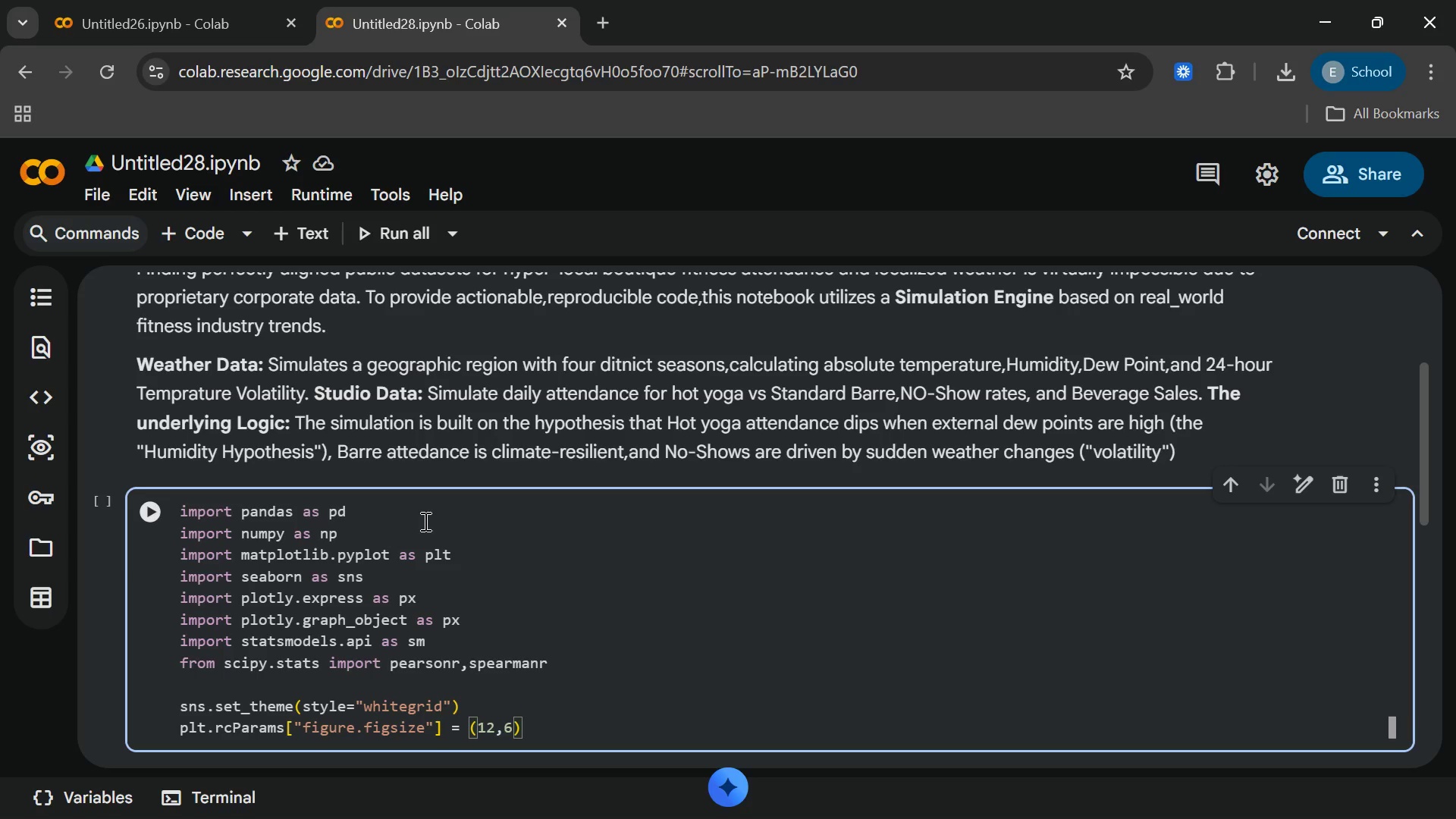 
key(Enter)
 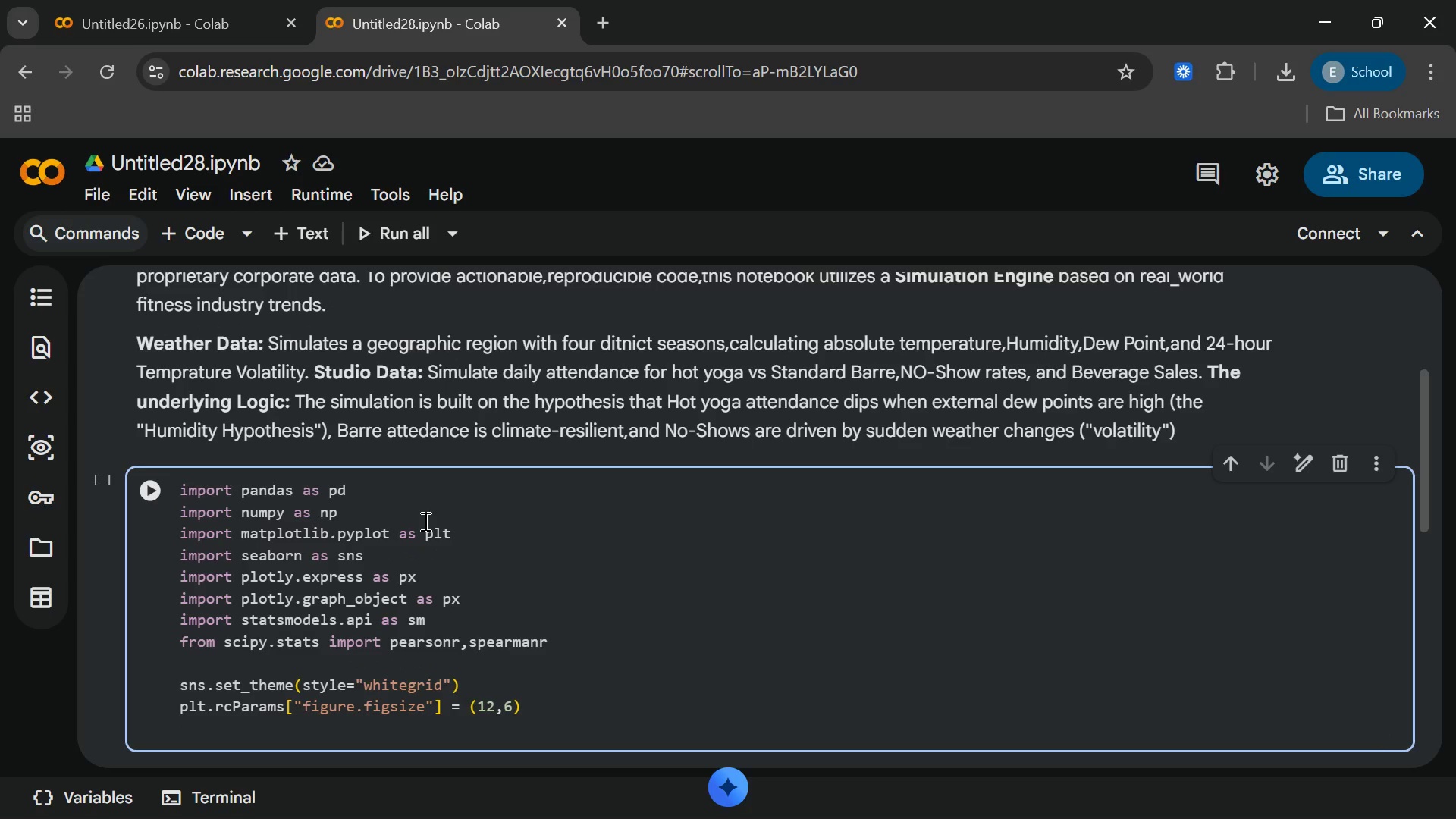 
key(Enter)
 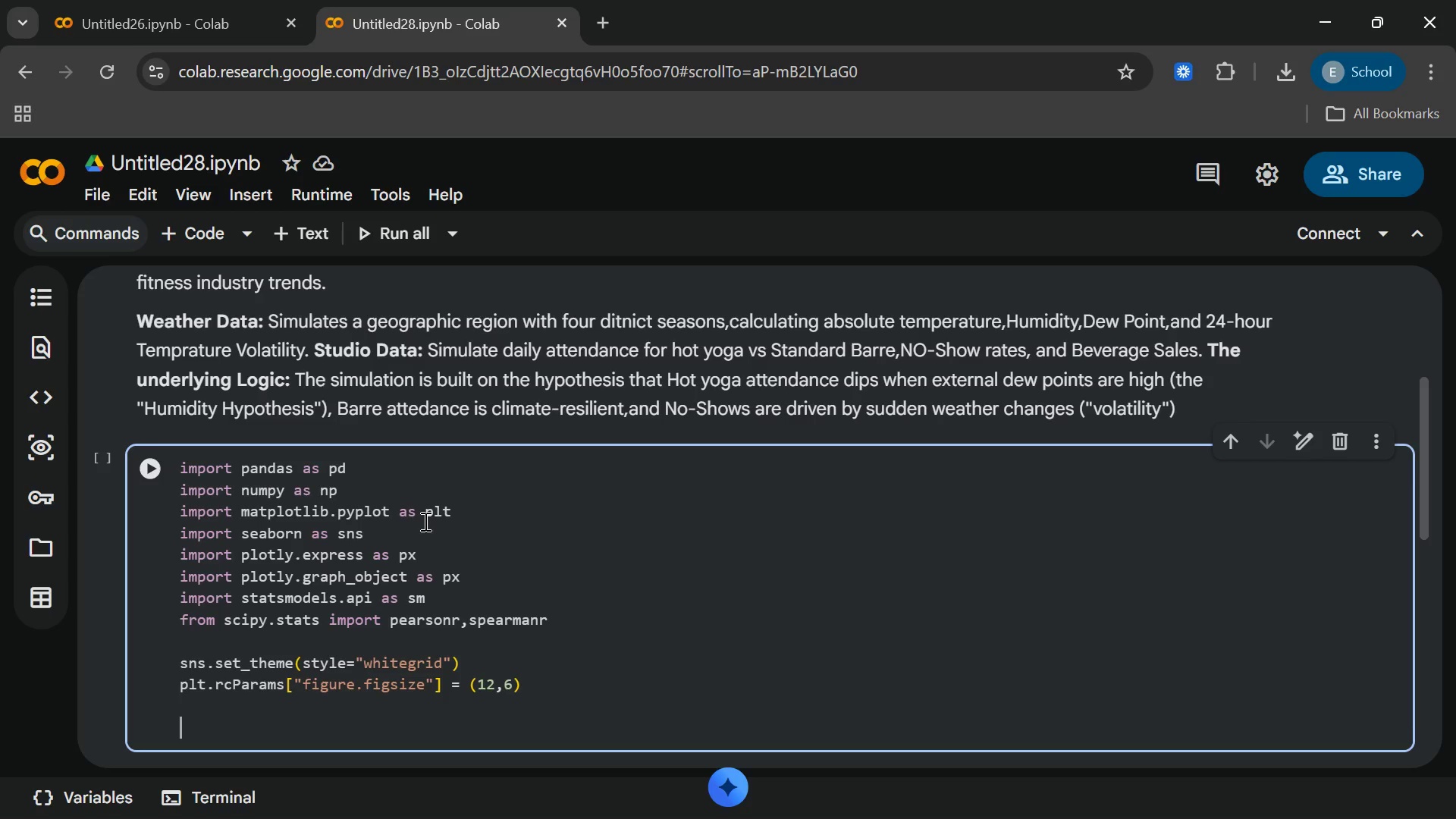 
wait(41.38)
 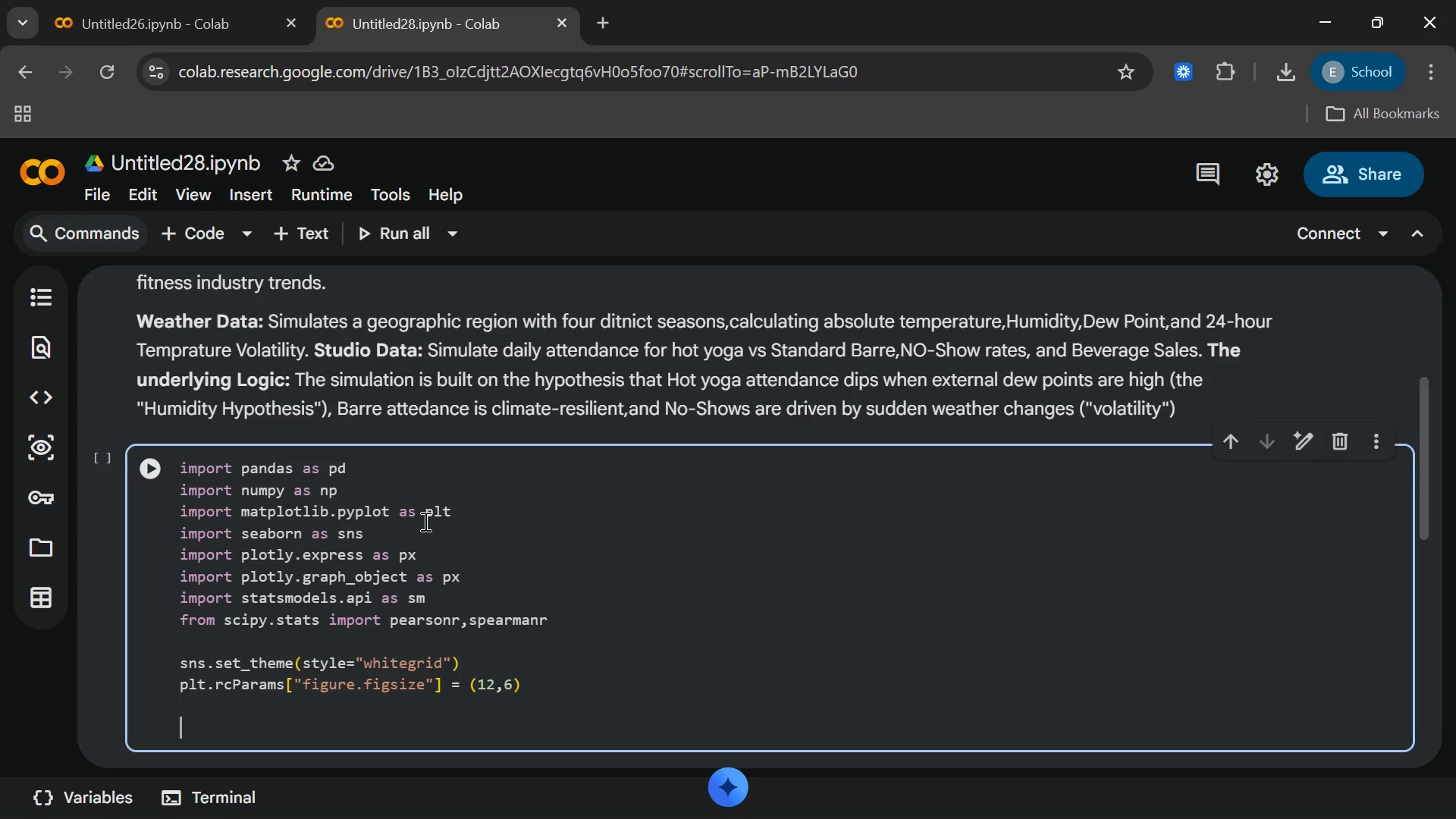 
key(Enter)
 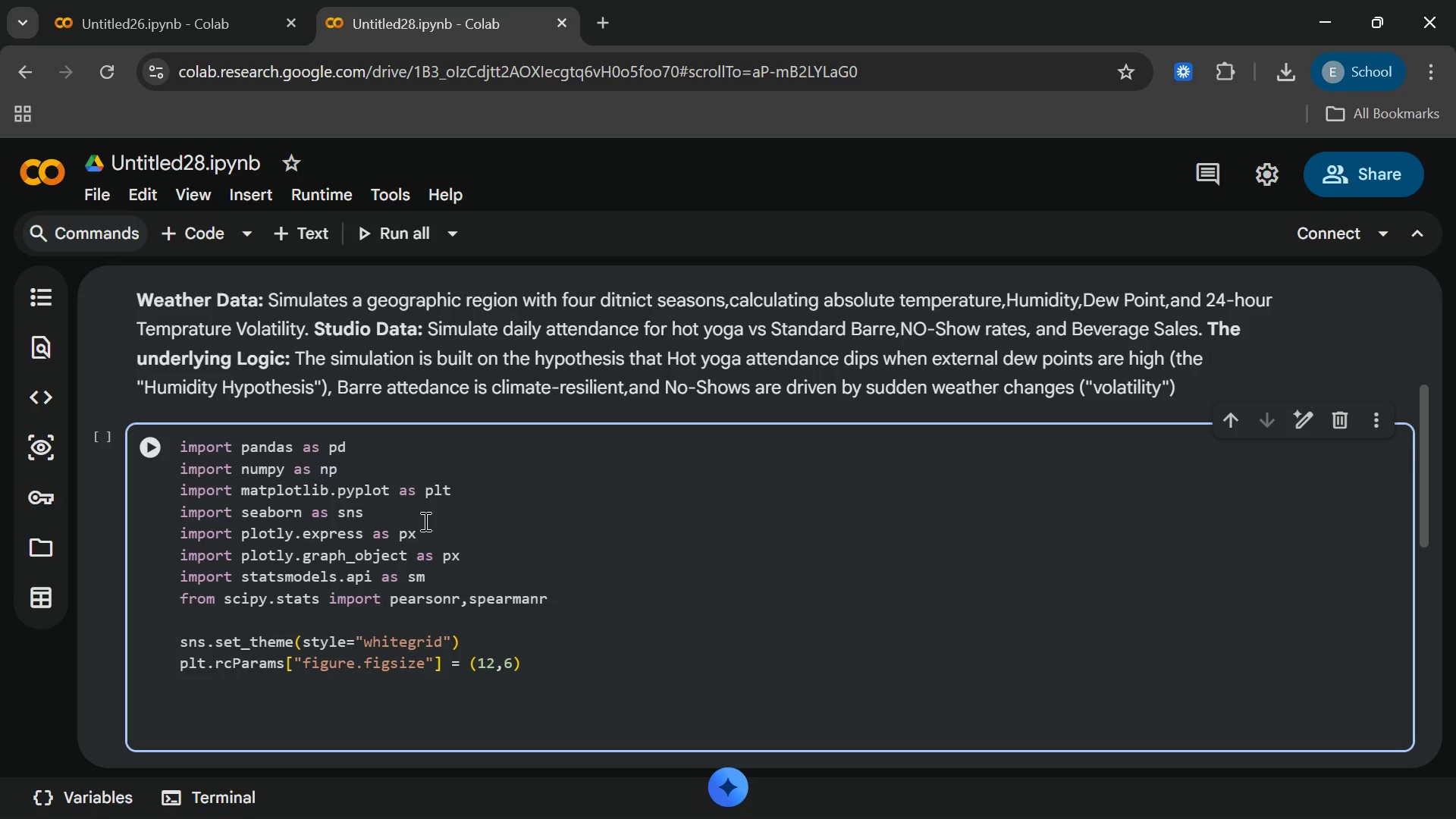 
type(#--)
key(Backspace)
key(Backspace)
type(Simulate)
 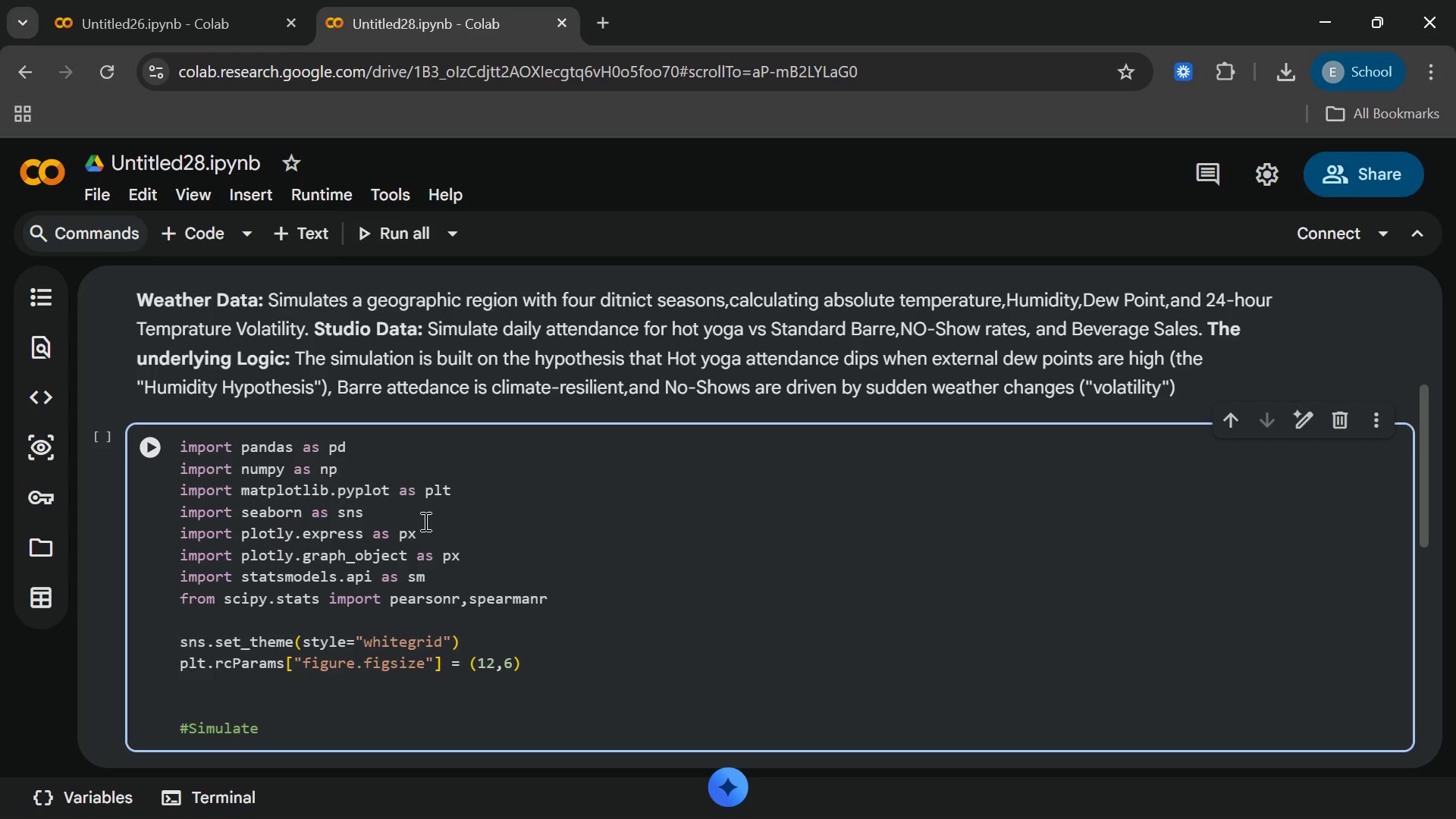 
key(Backspace)
key(Backspace)
key(Backspace)
key(Backspace)
key(Backspace)
key(Backspace)
key(Backspace)
key(Backspace)
type(SIMULATE DATA)
 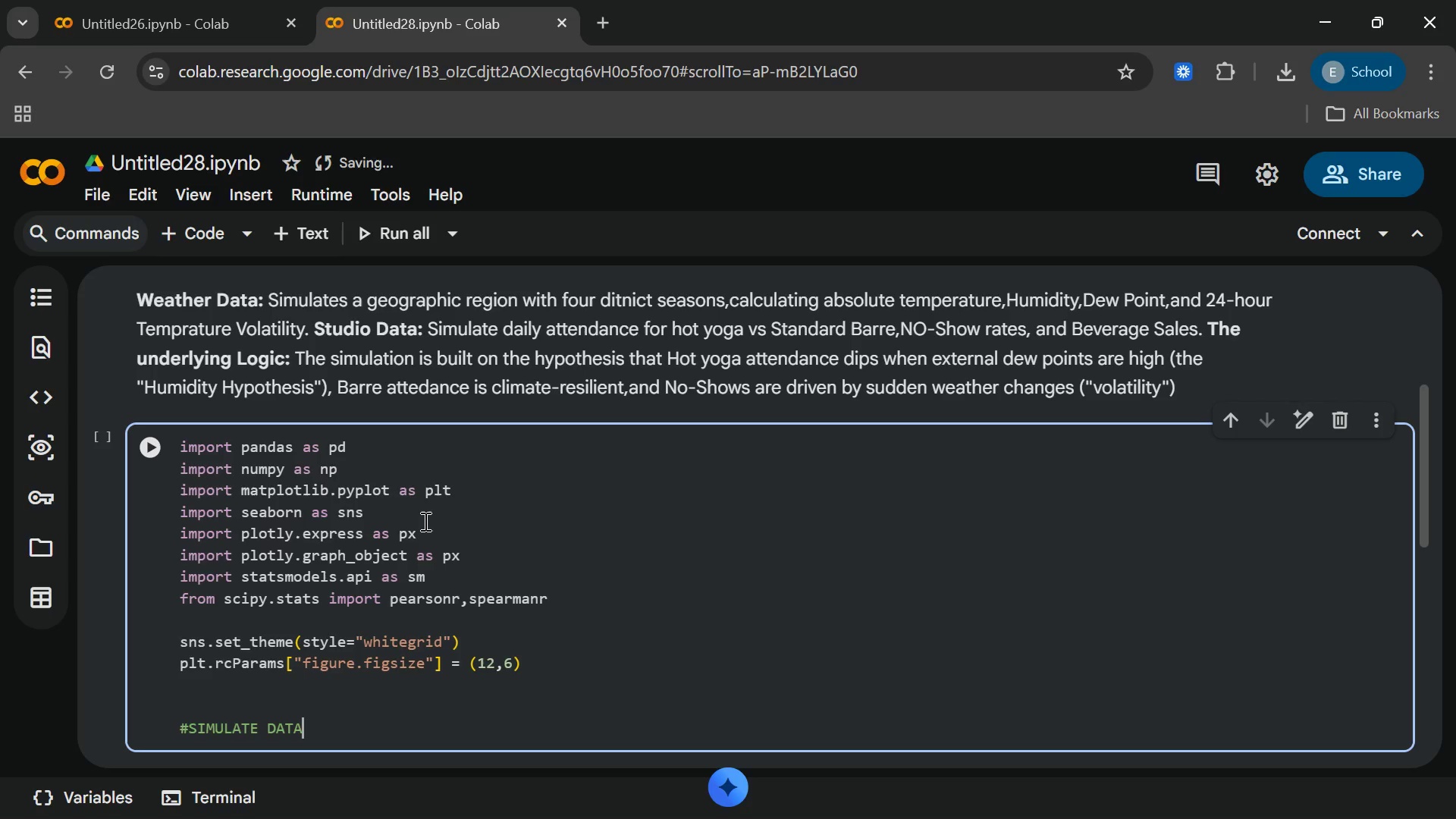 
key(Enter)
 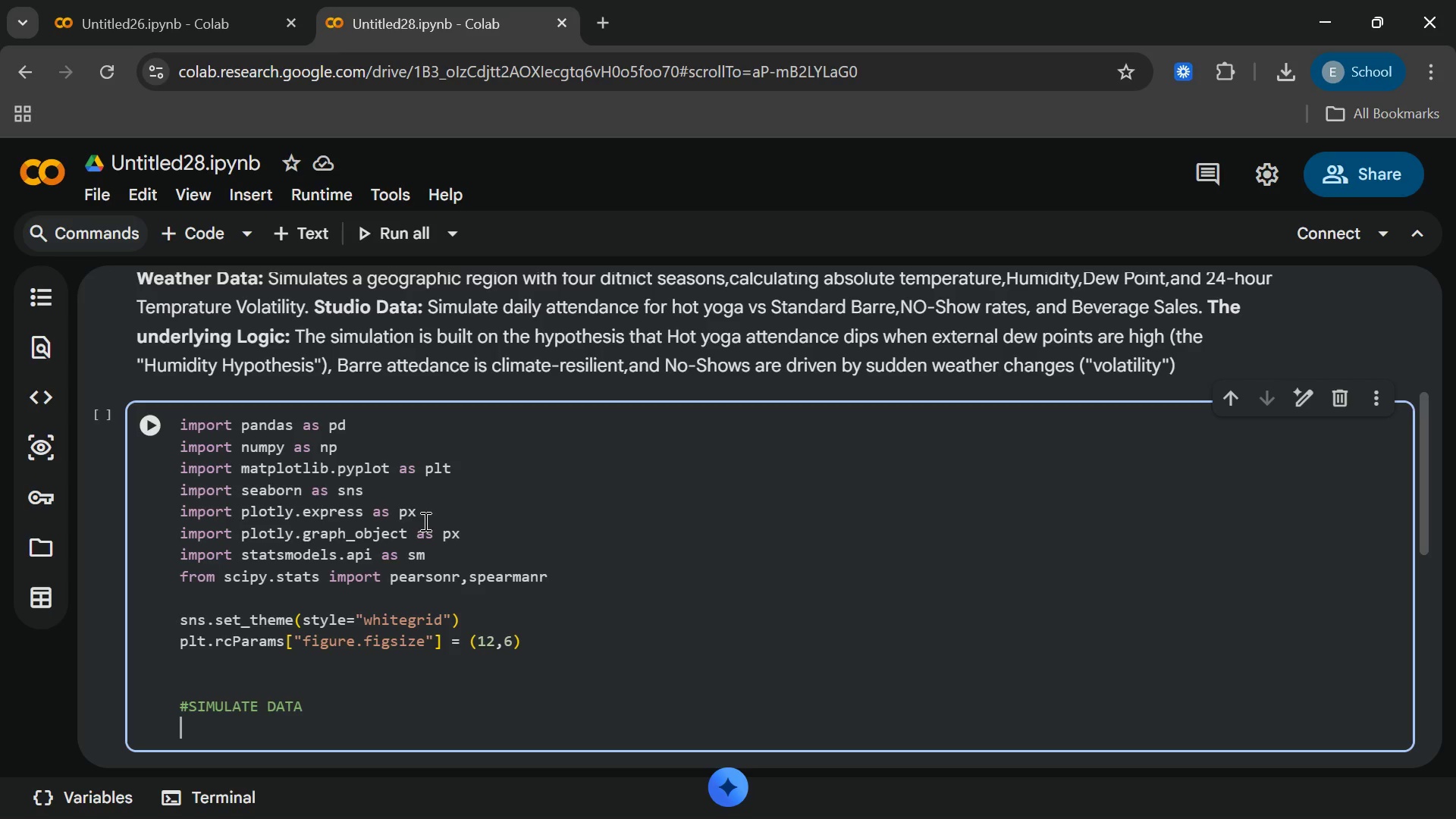 
type(np.random)
 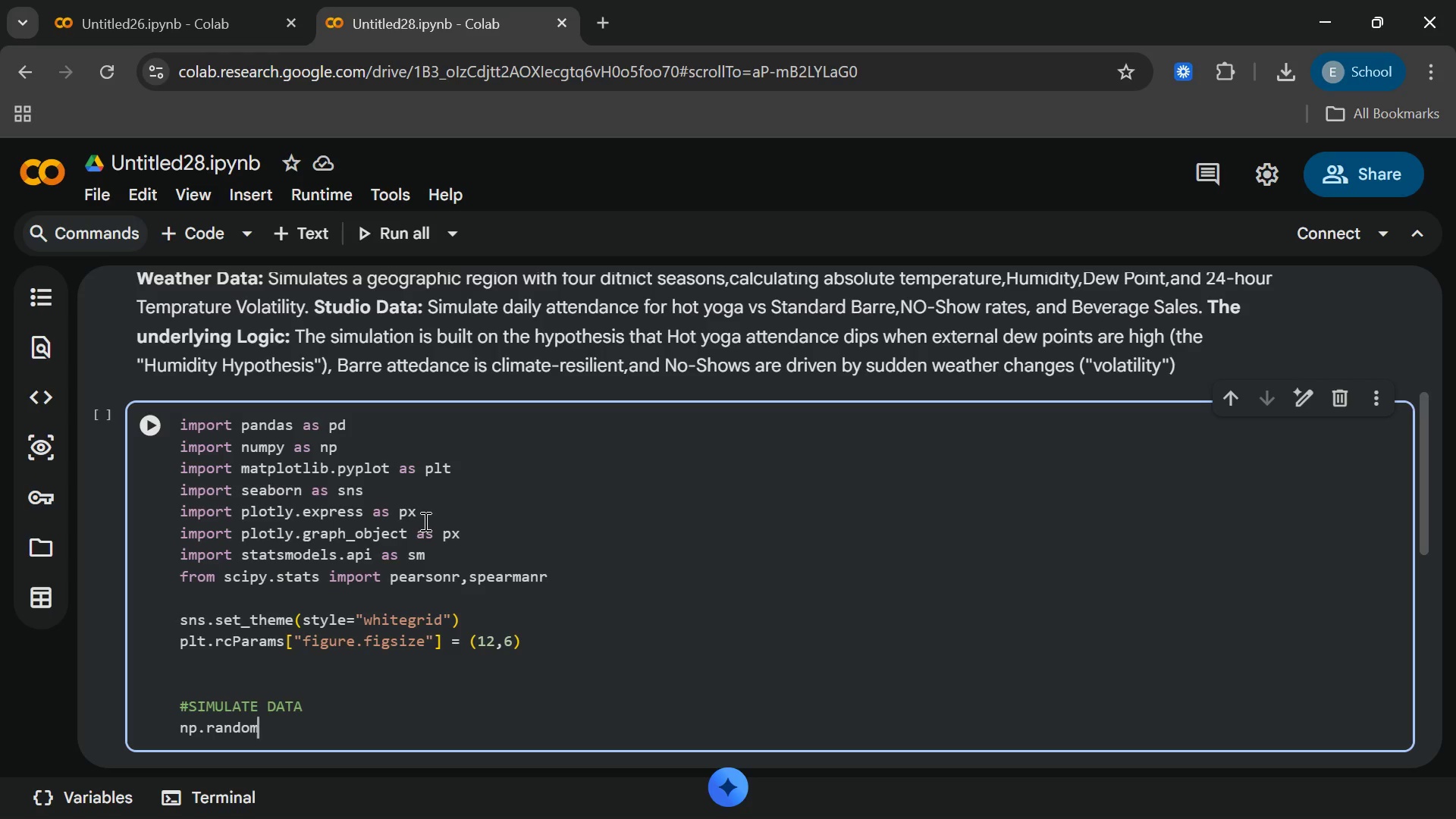 
type(.seed(42[End])
 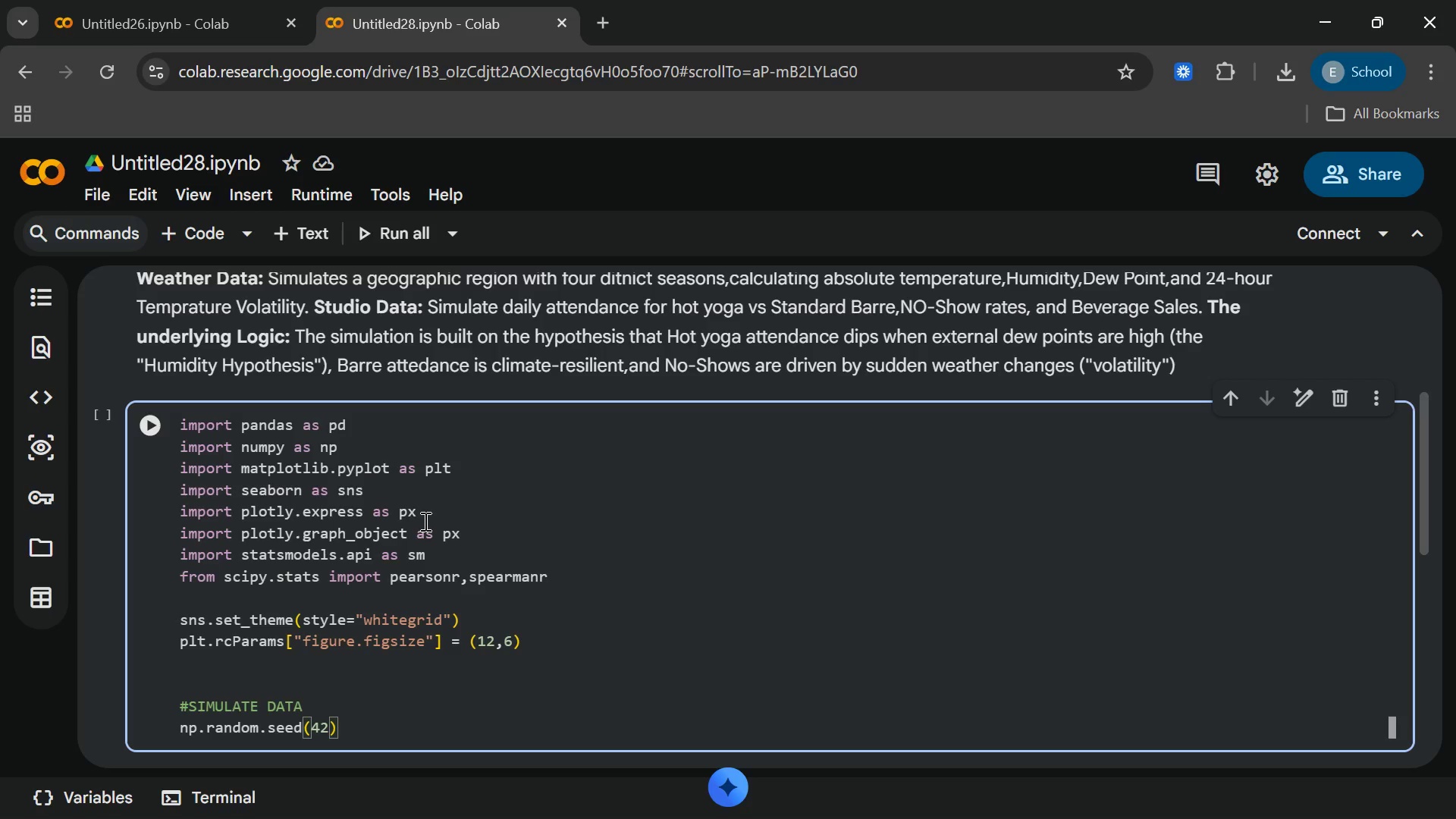 
key(Enter)
 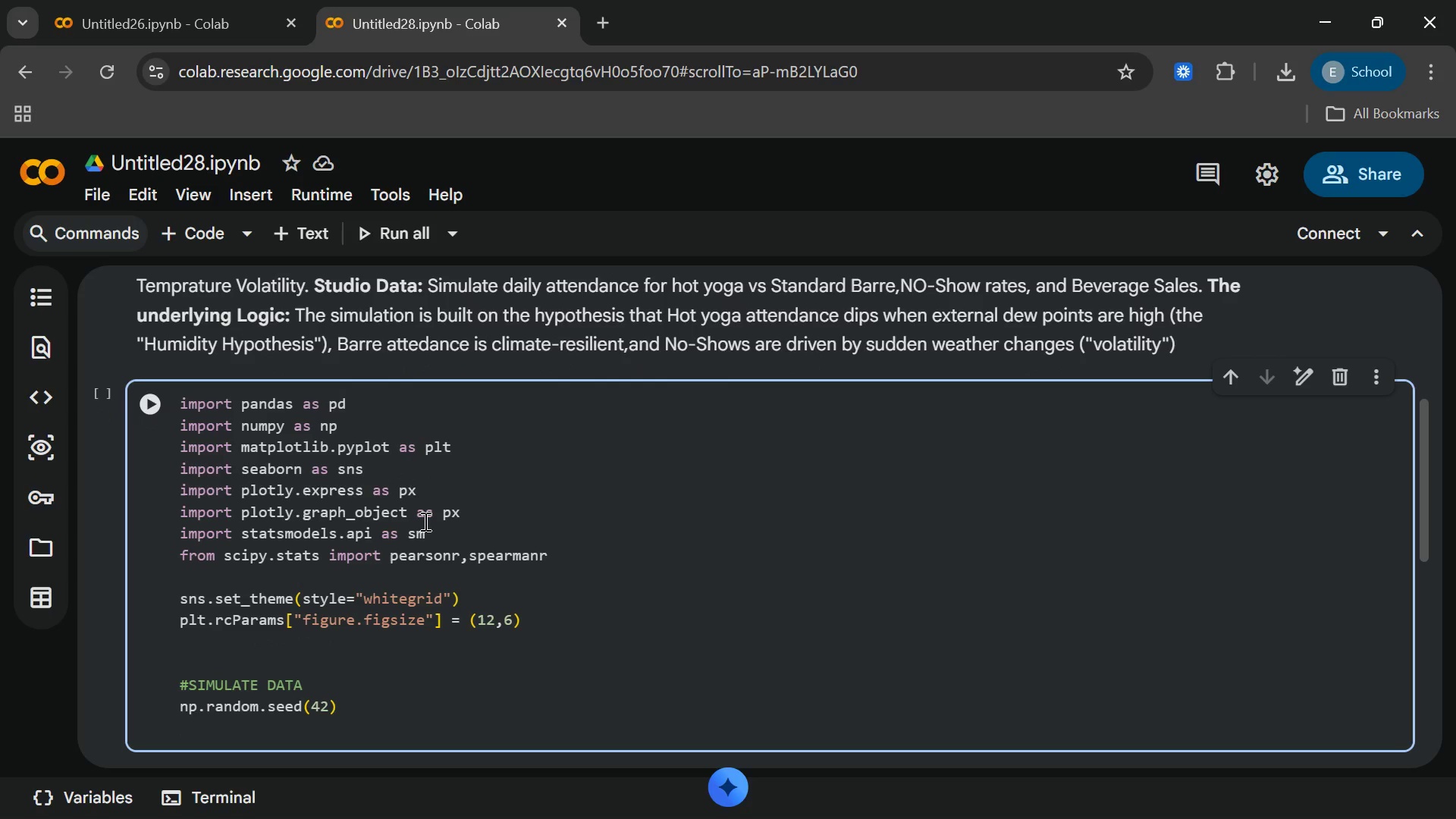 
type(days =365)
 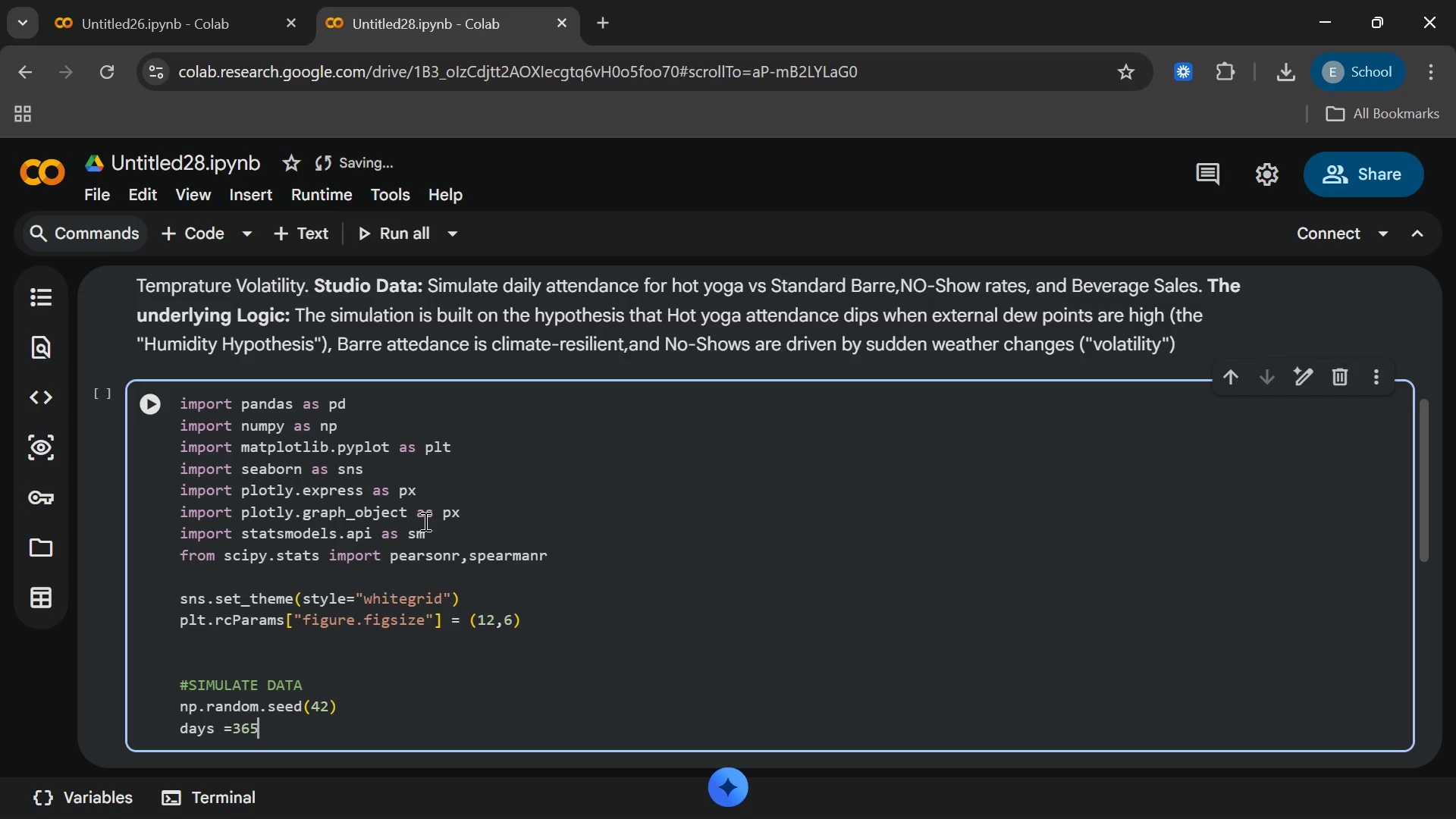 
key(Enter)
 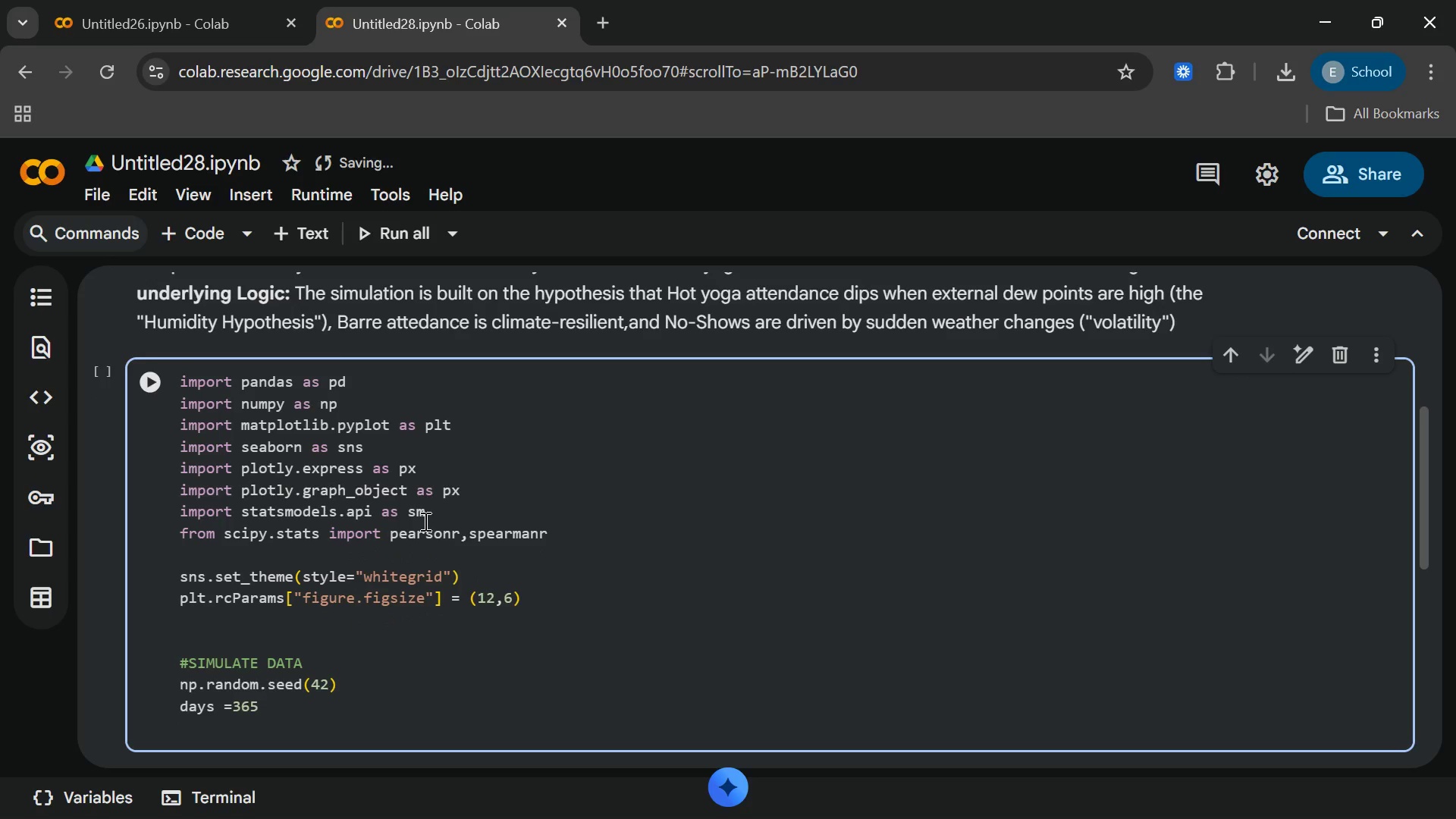 
type(dates = pd.date)
 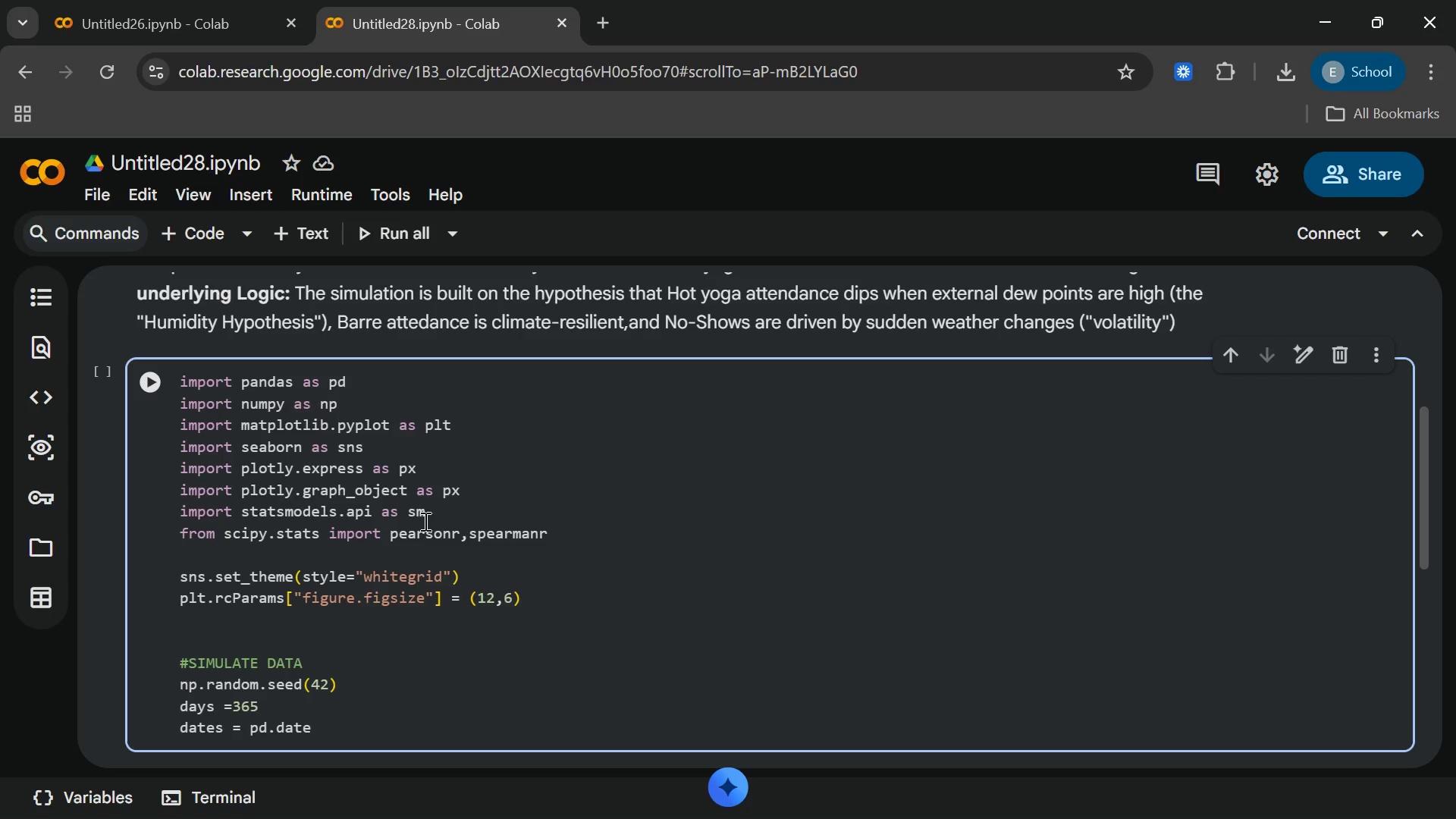 
type(_range)
 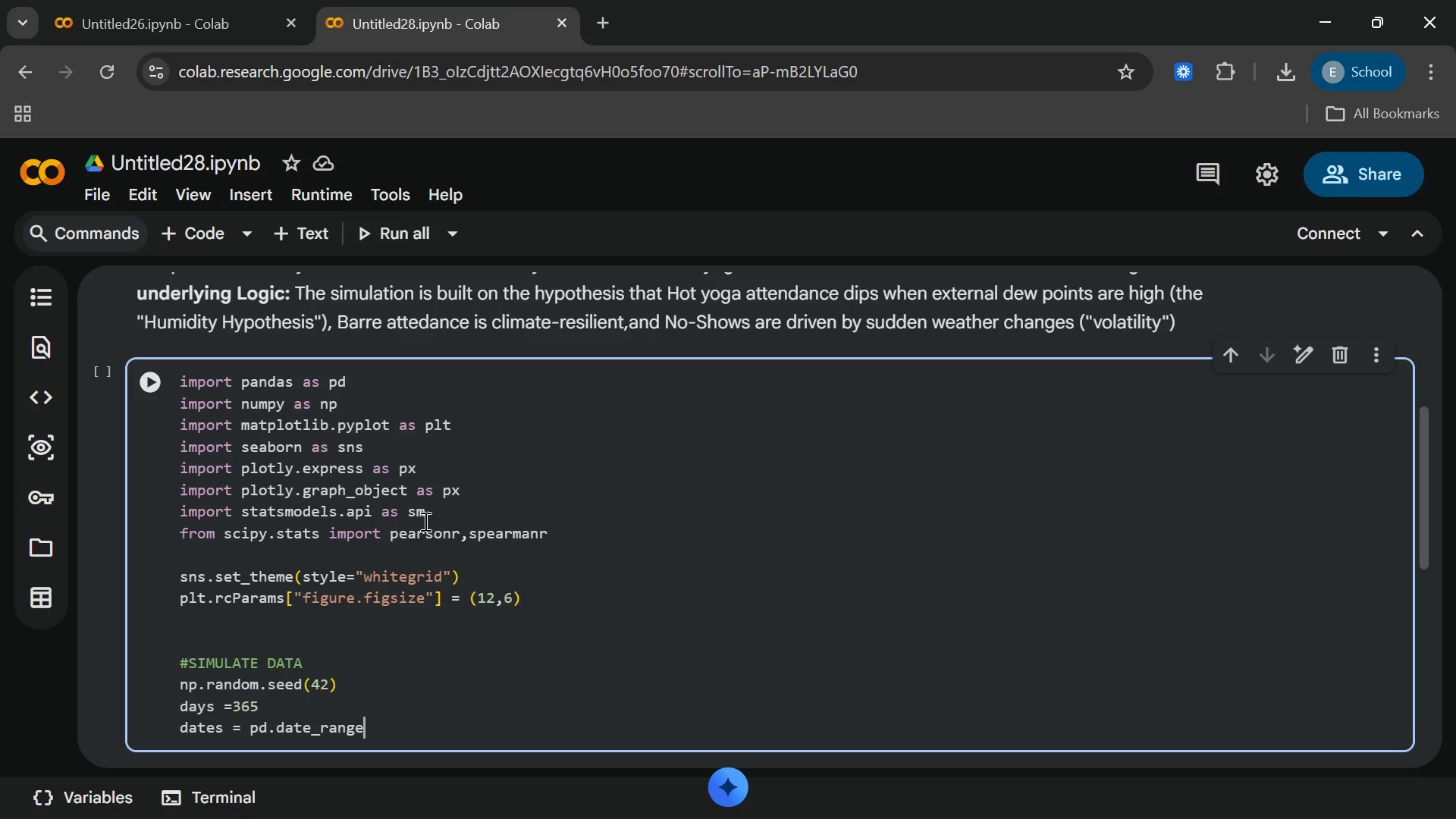 
type((start = "2023-01-01)
 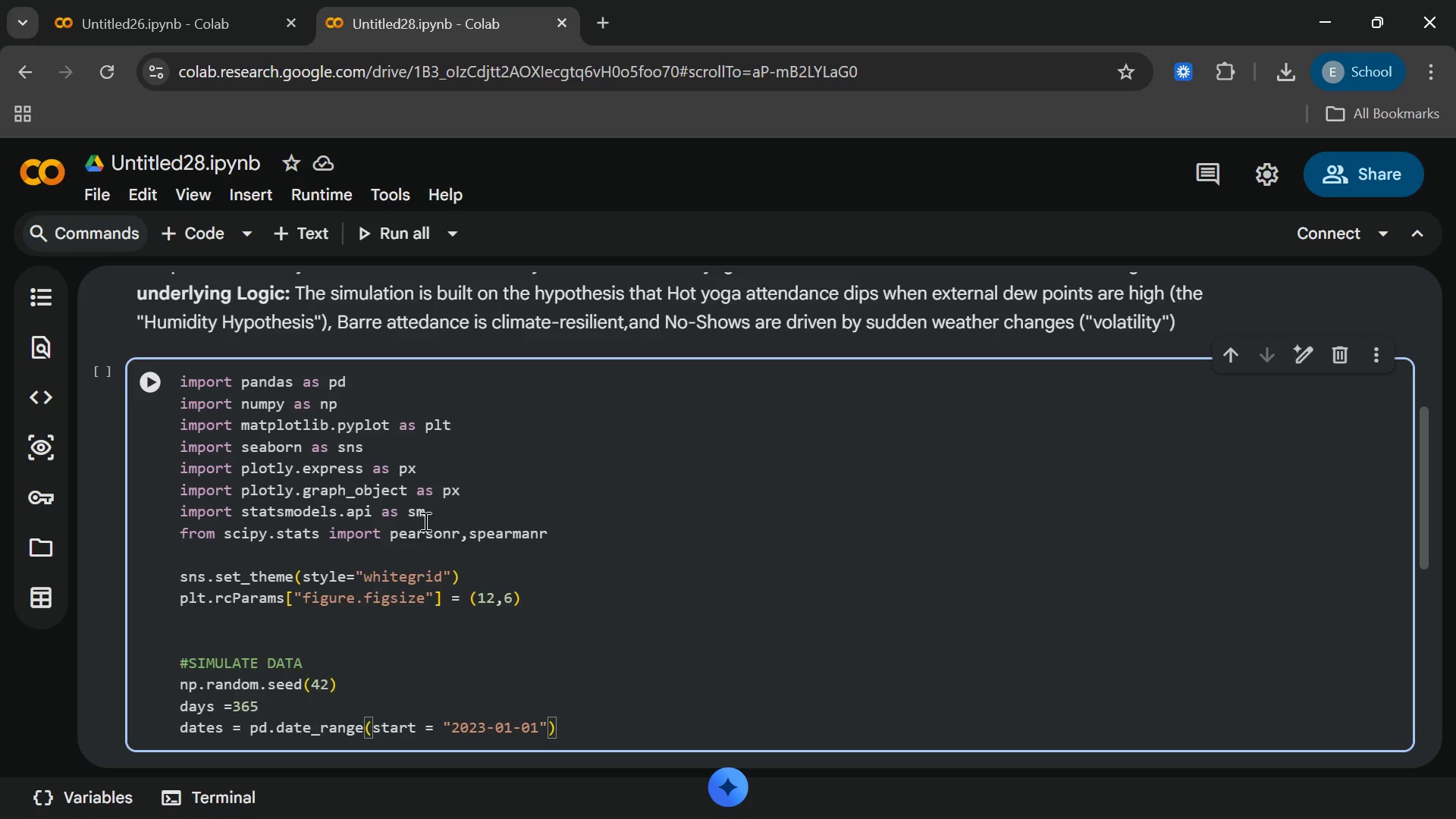 
key(ArrowRight)
 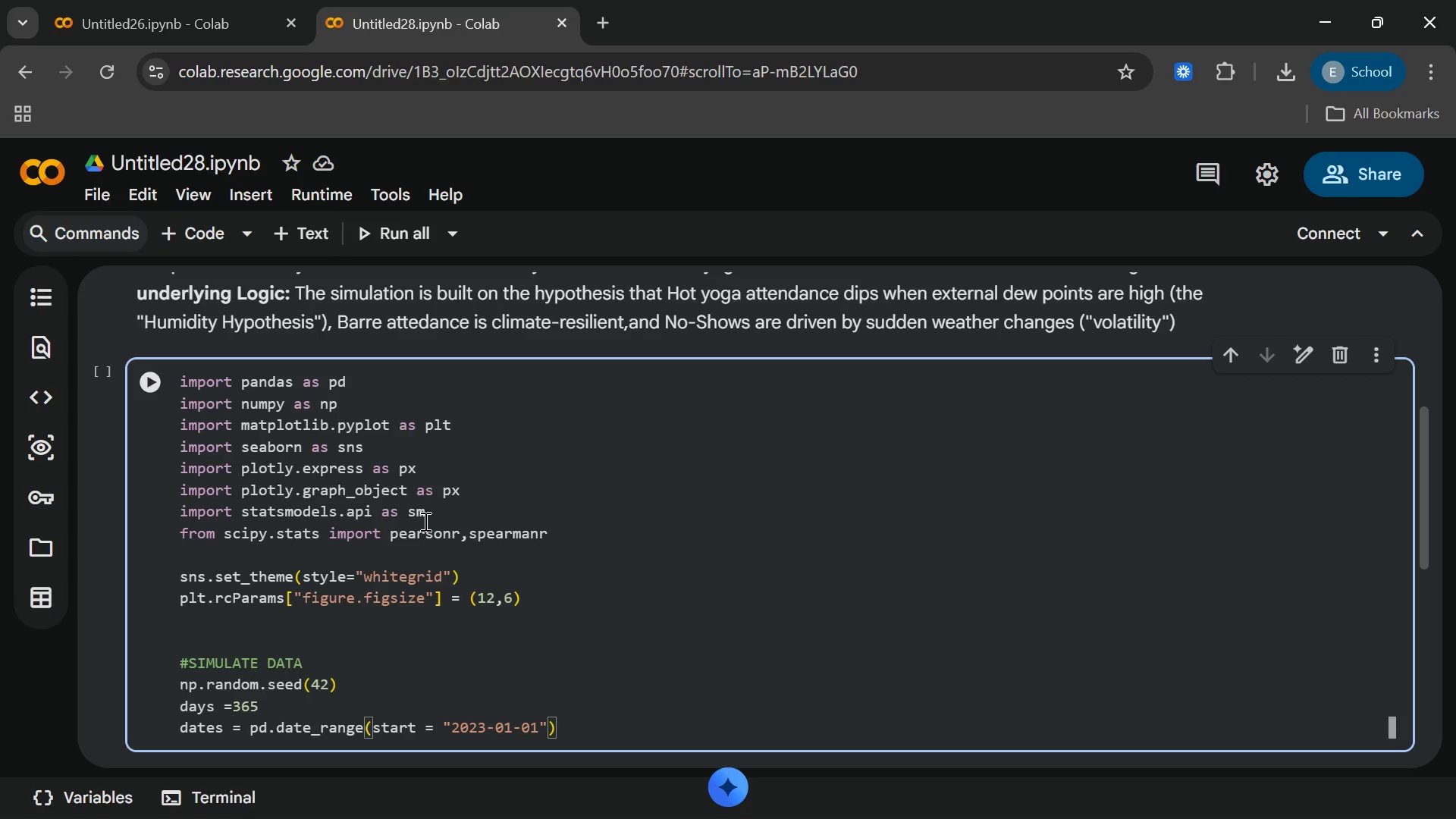 
type(,periods=day)
key(Backspace)
type(ys,freq = "D)
 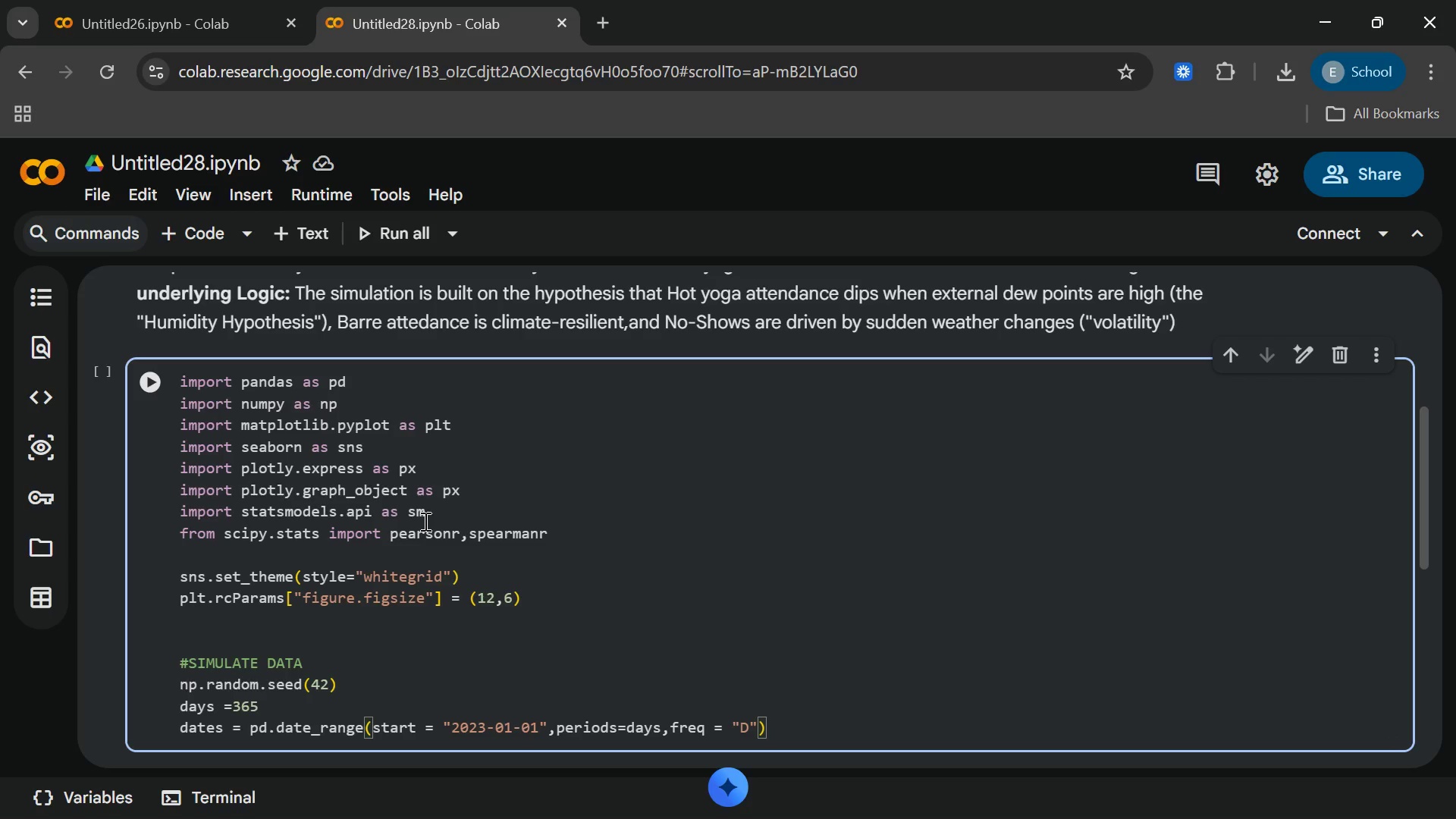 
wait(12.59)
 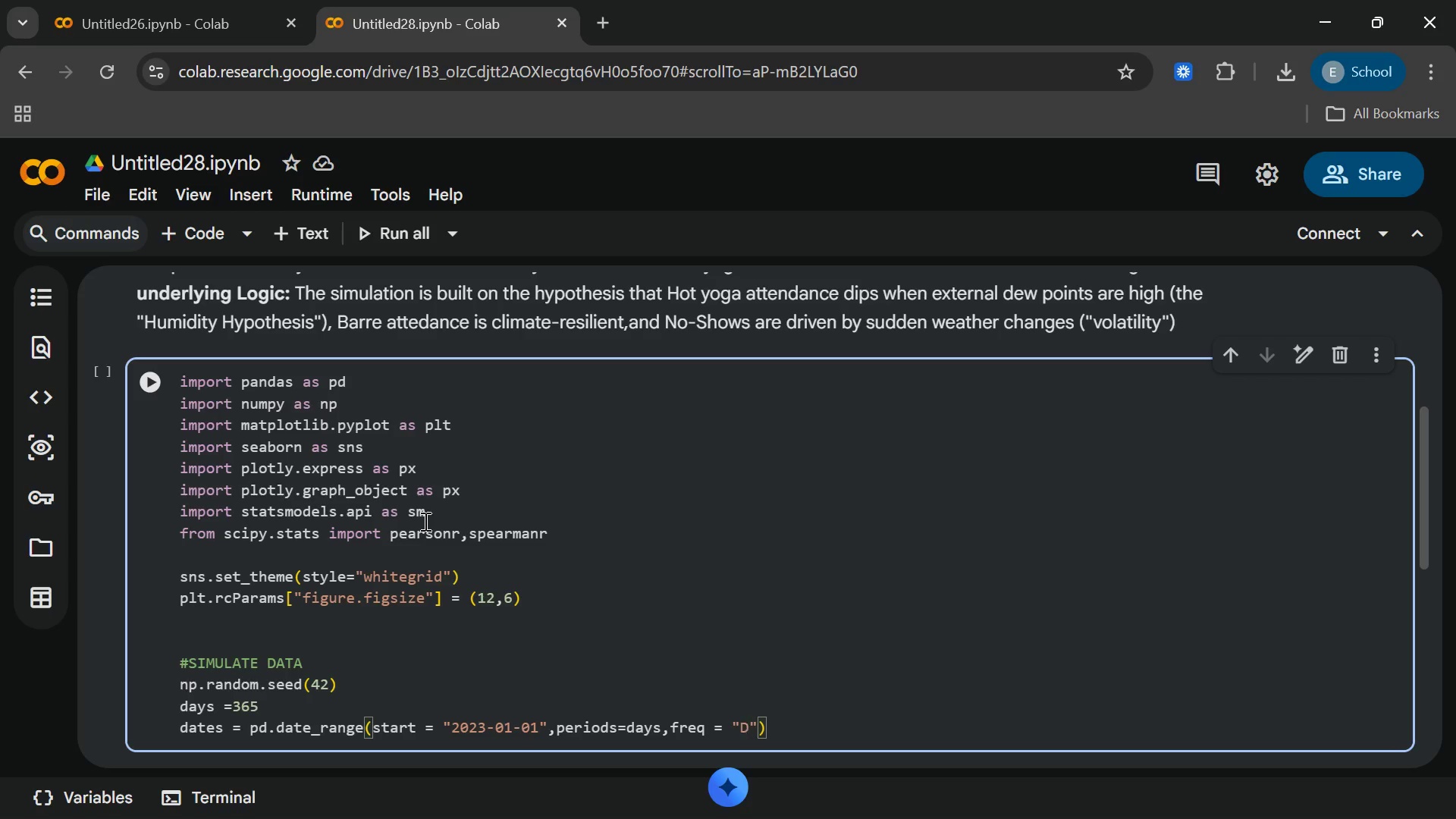 
key(End)
 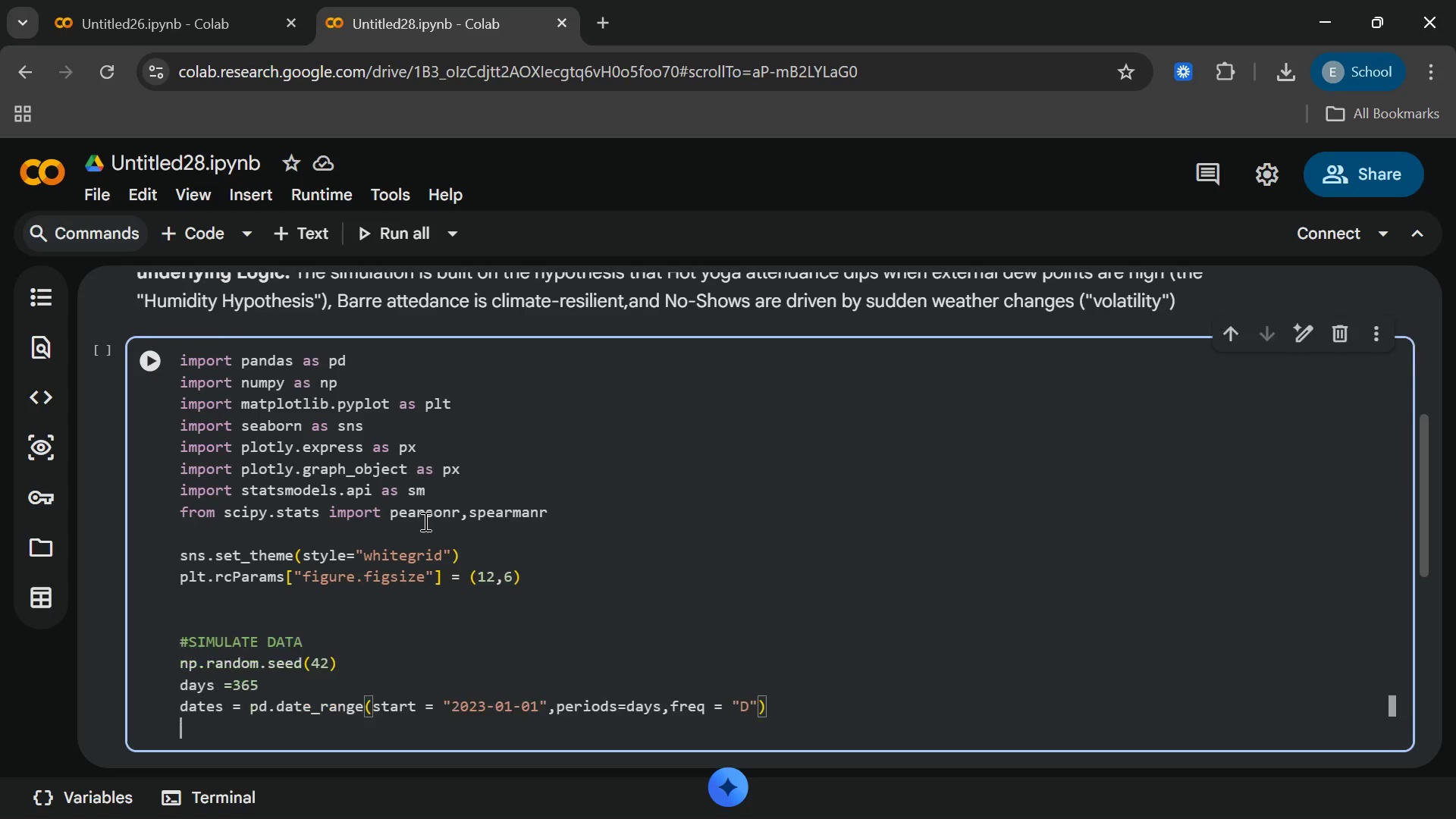 
key(Enter)
 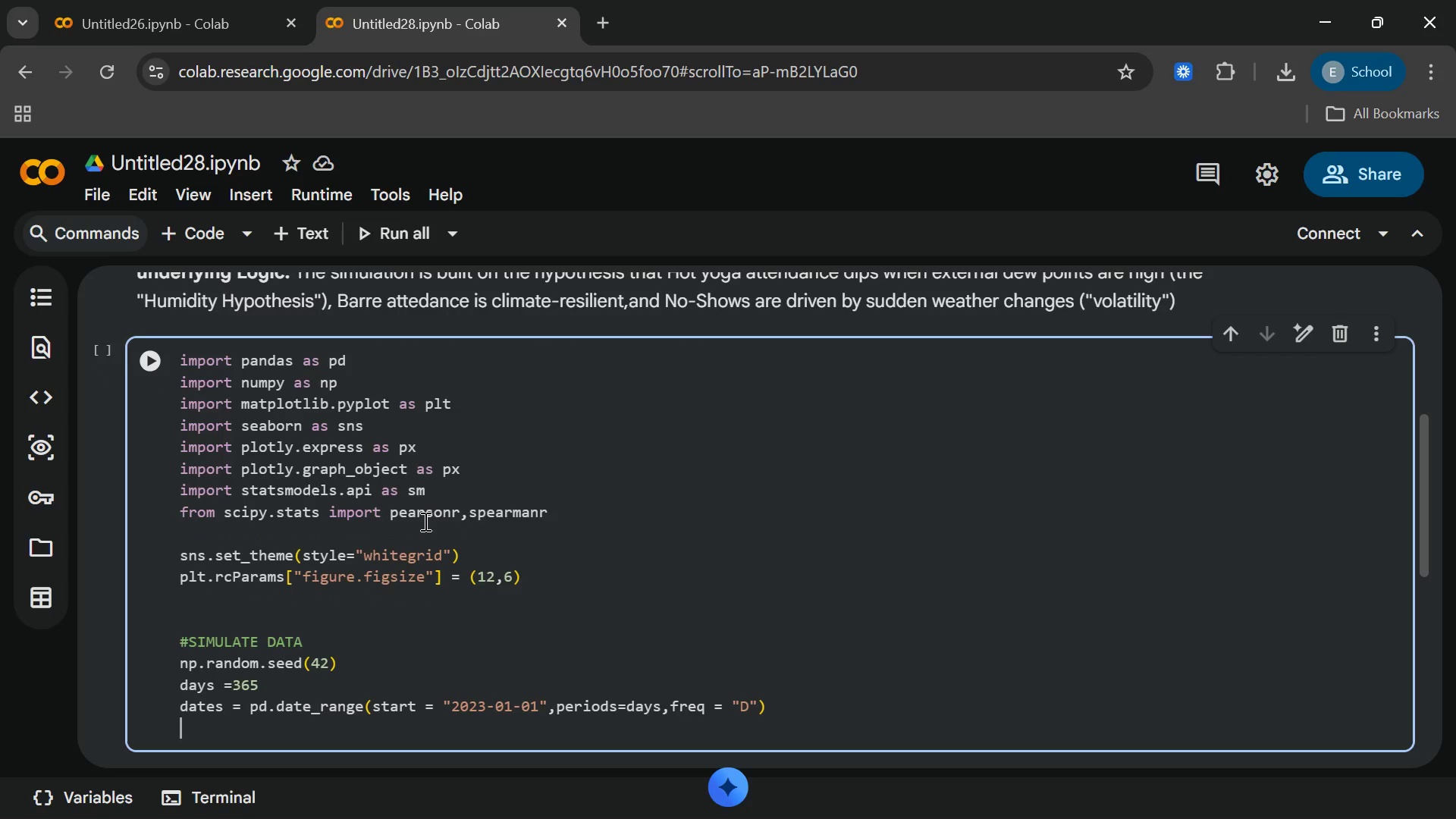 
key(Enter)
 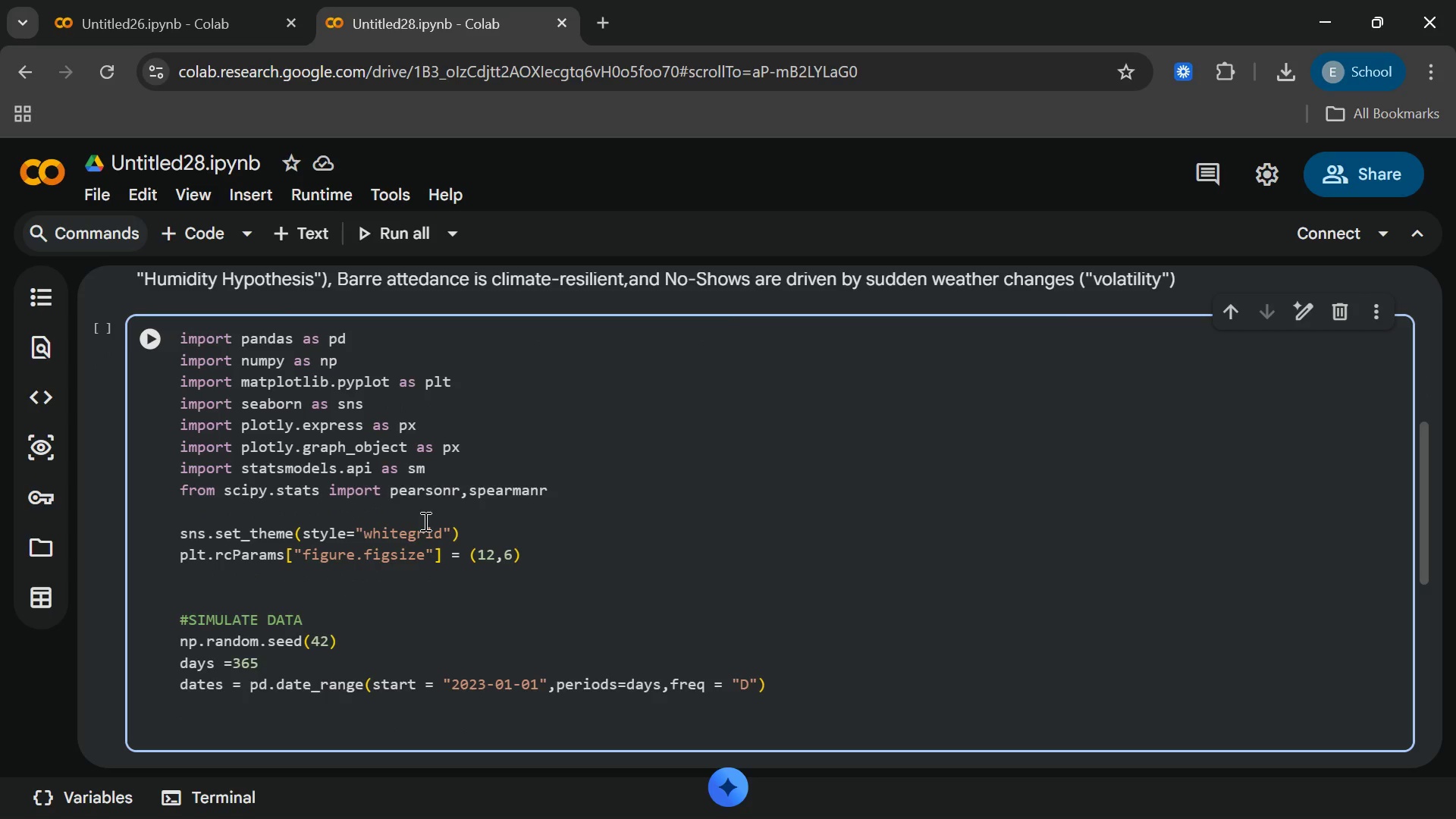 
type(#WEa)
key(Backspace)
key(Backspace)
type(eather)
key(Backspace)
type(r Variables (Seasonal sine waves + ra)
 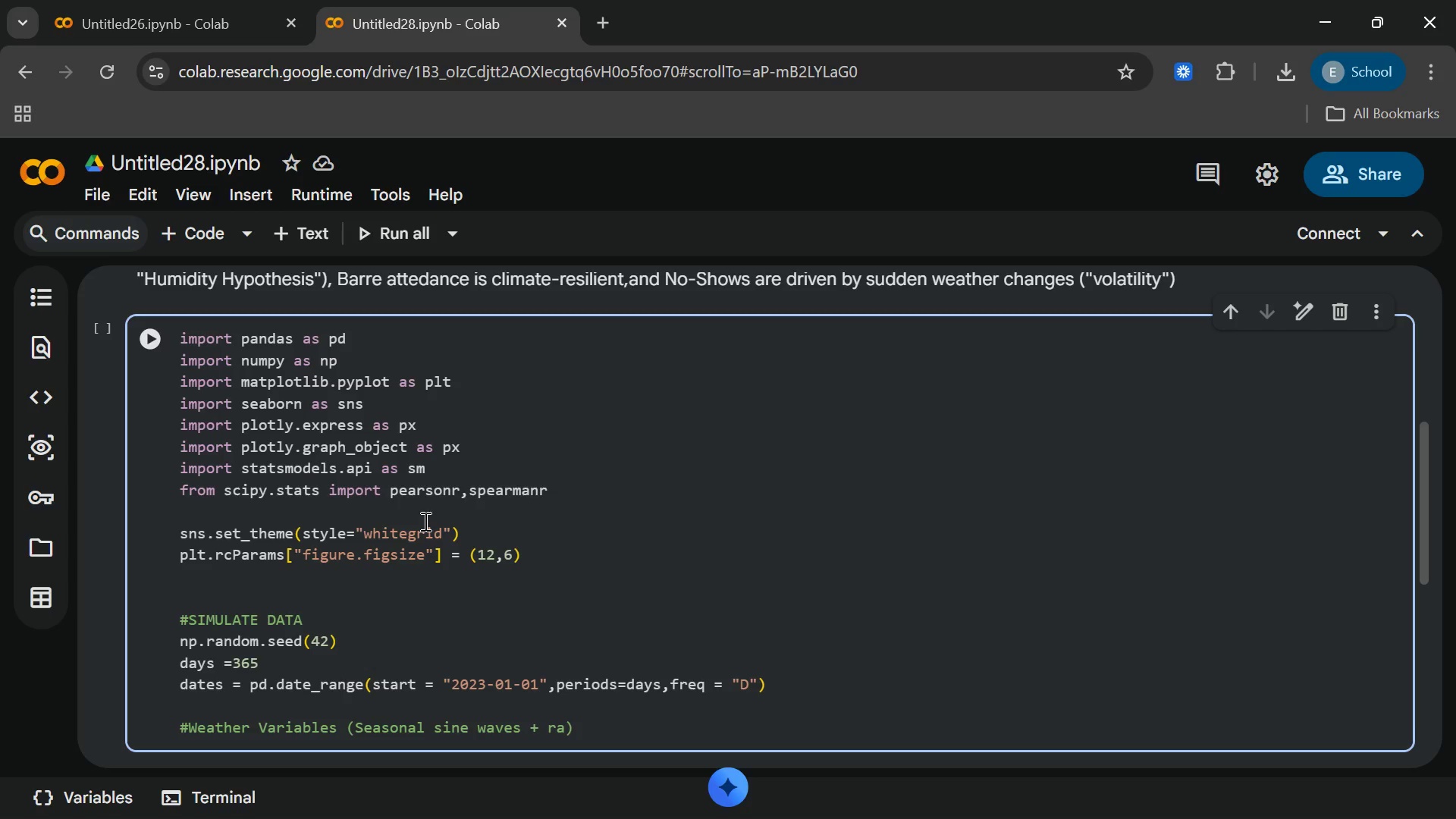 
type(ndom noise)
 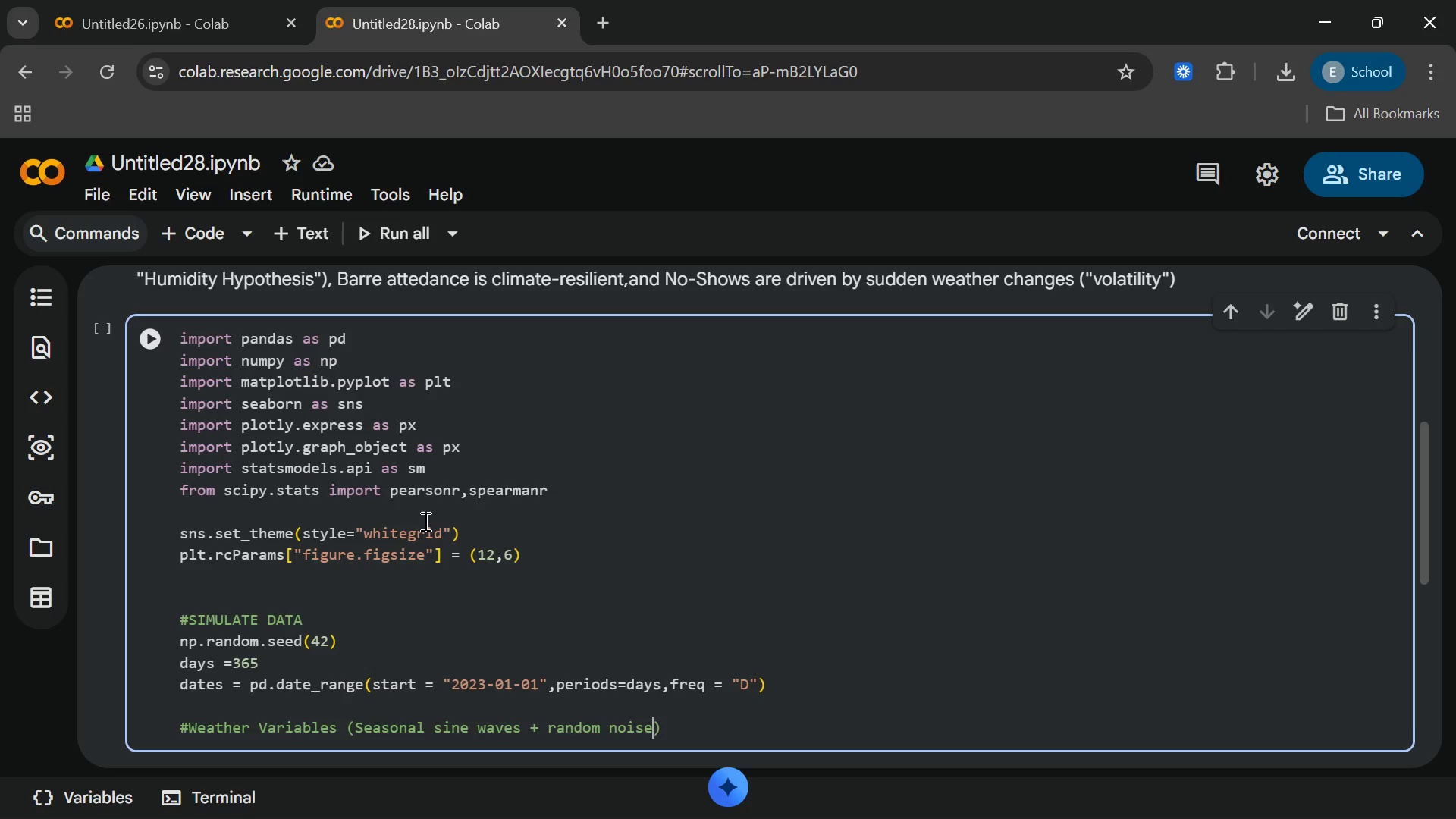 
hold_key(key=ShiftRight, duration=0.75)
 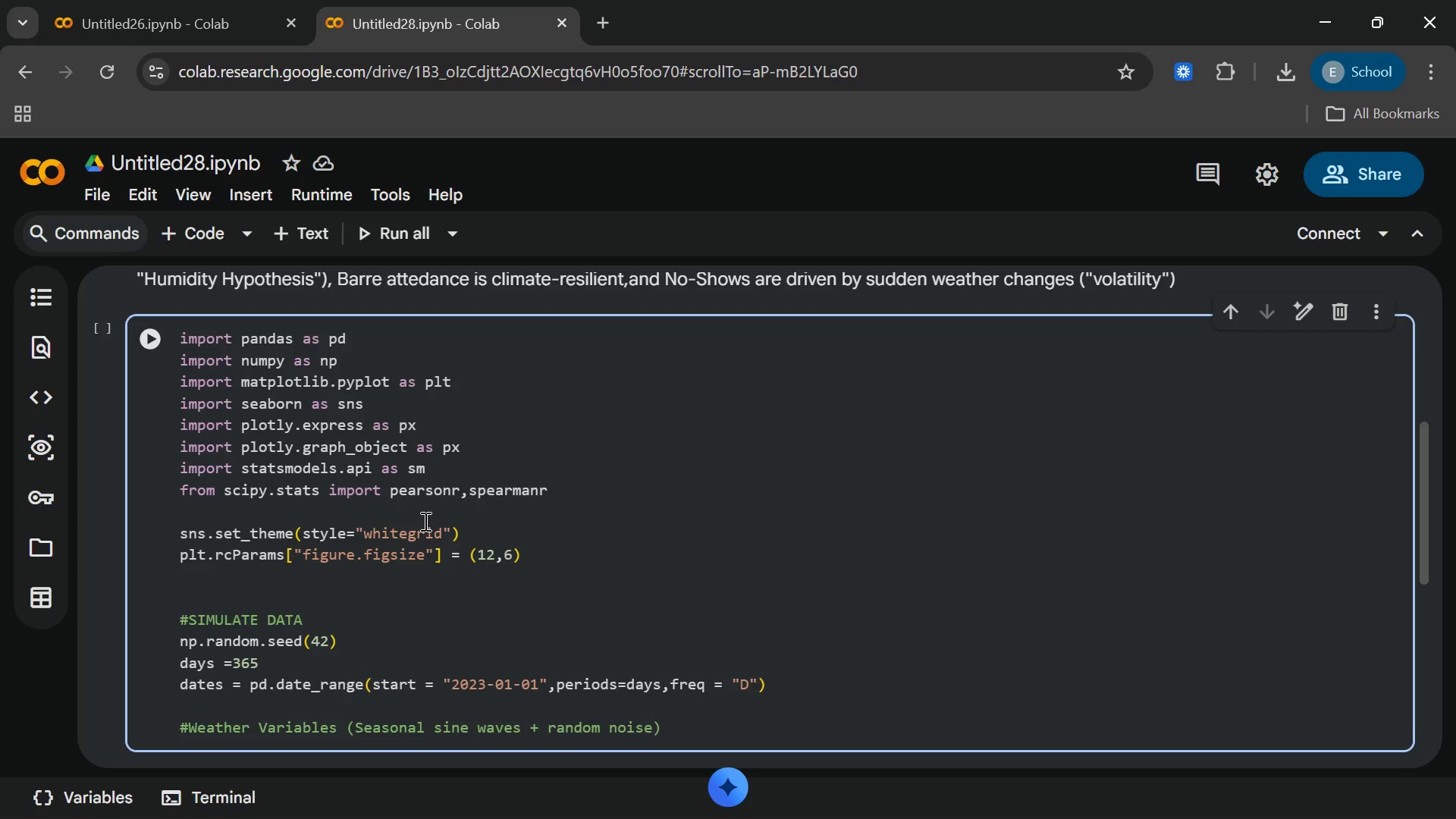 
key(ArrowRight)
 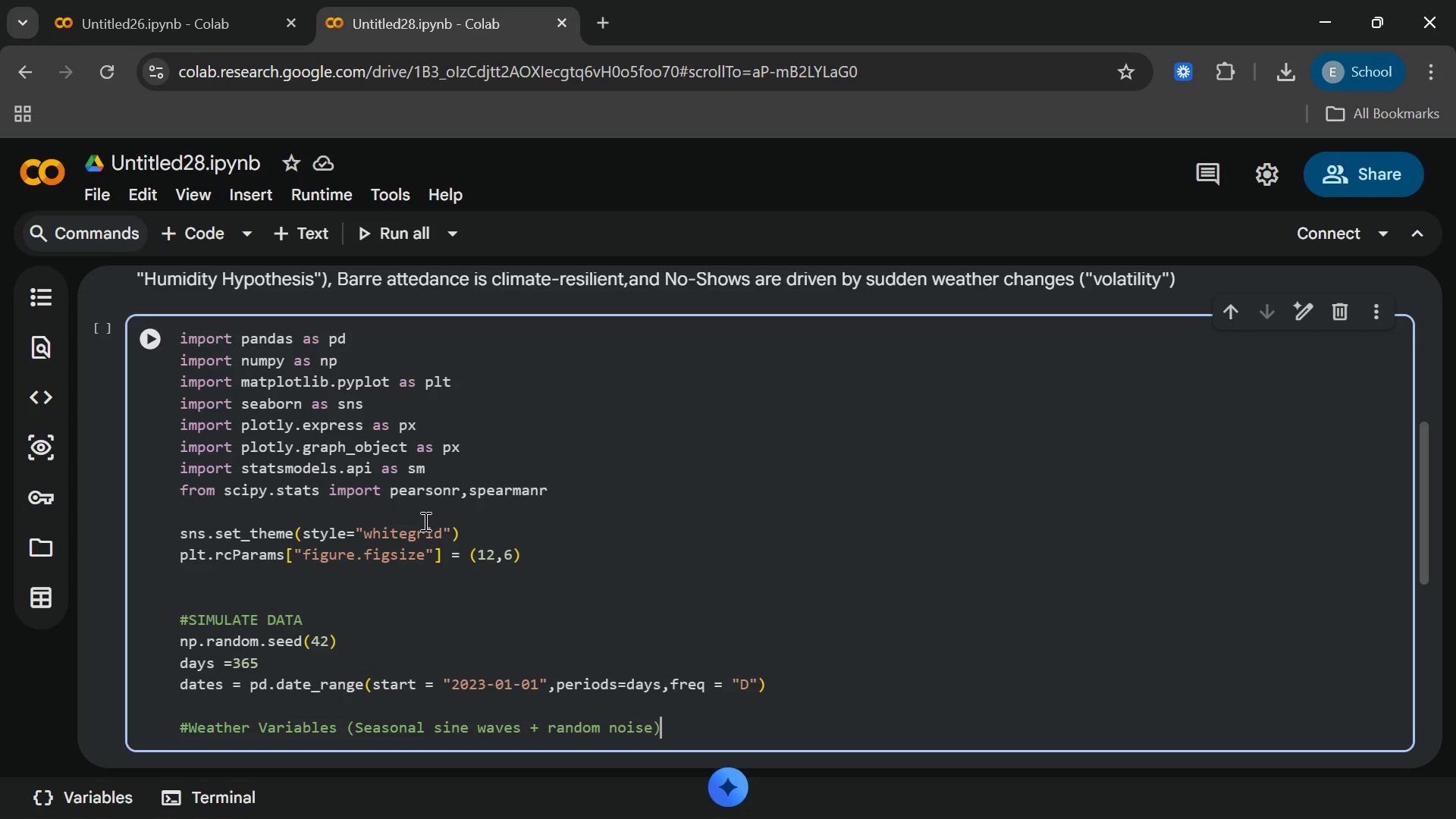 
key(Enter)
 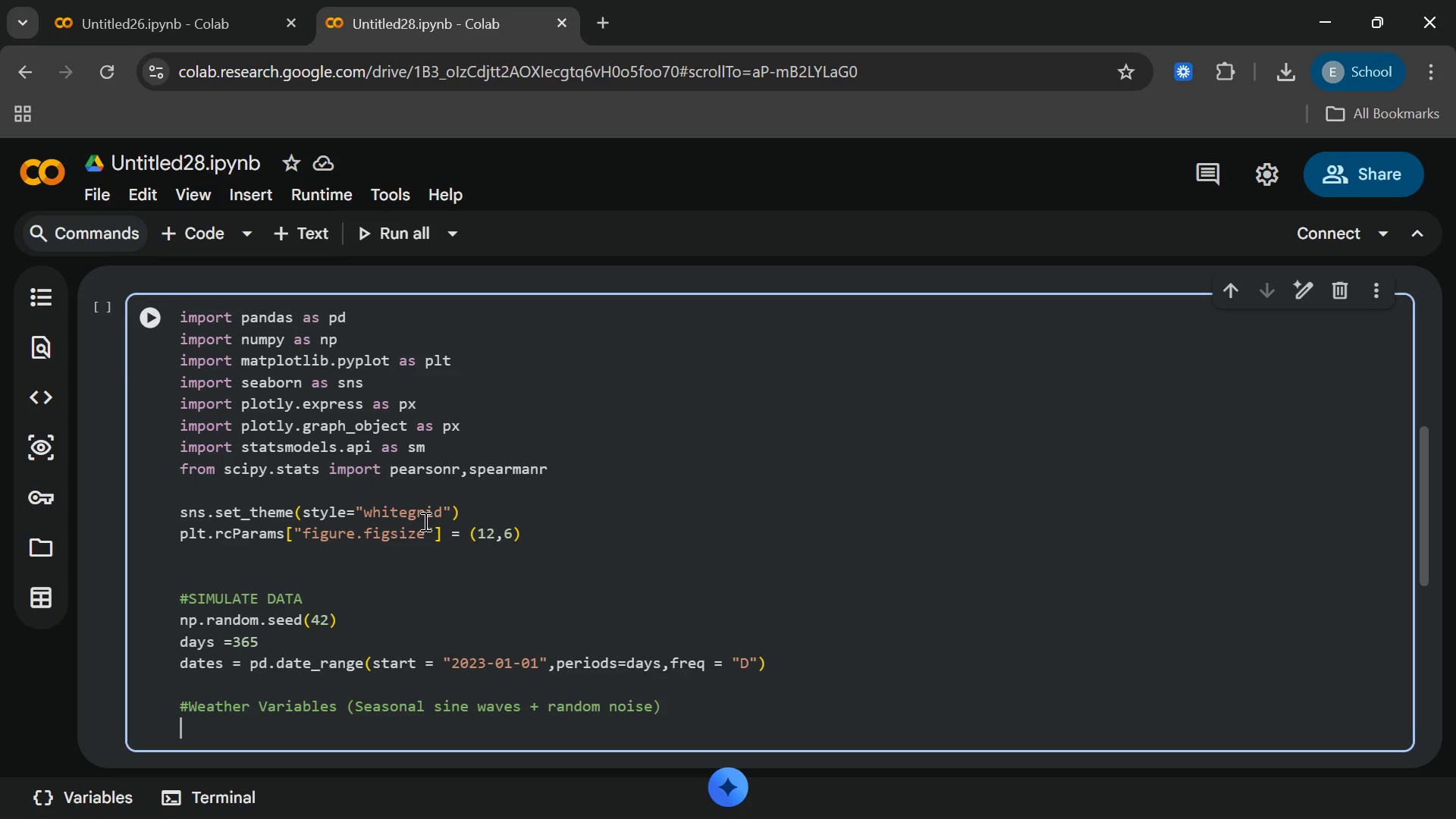 
key(Enter)
 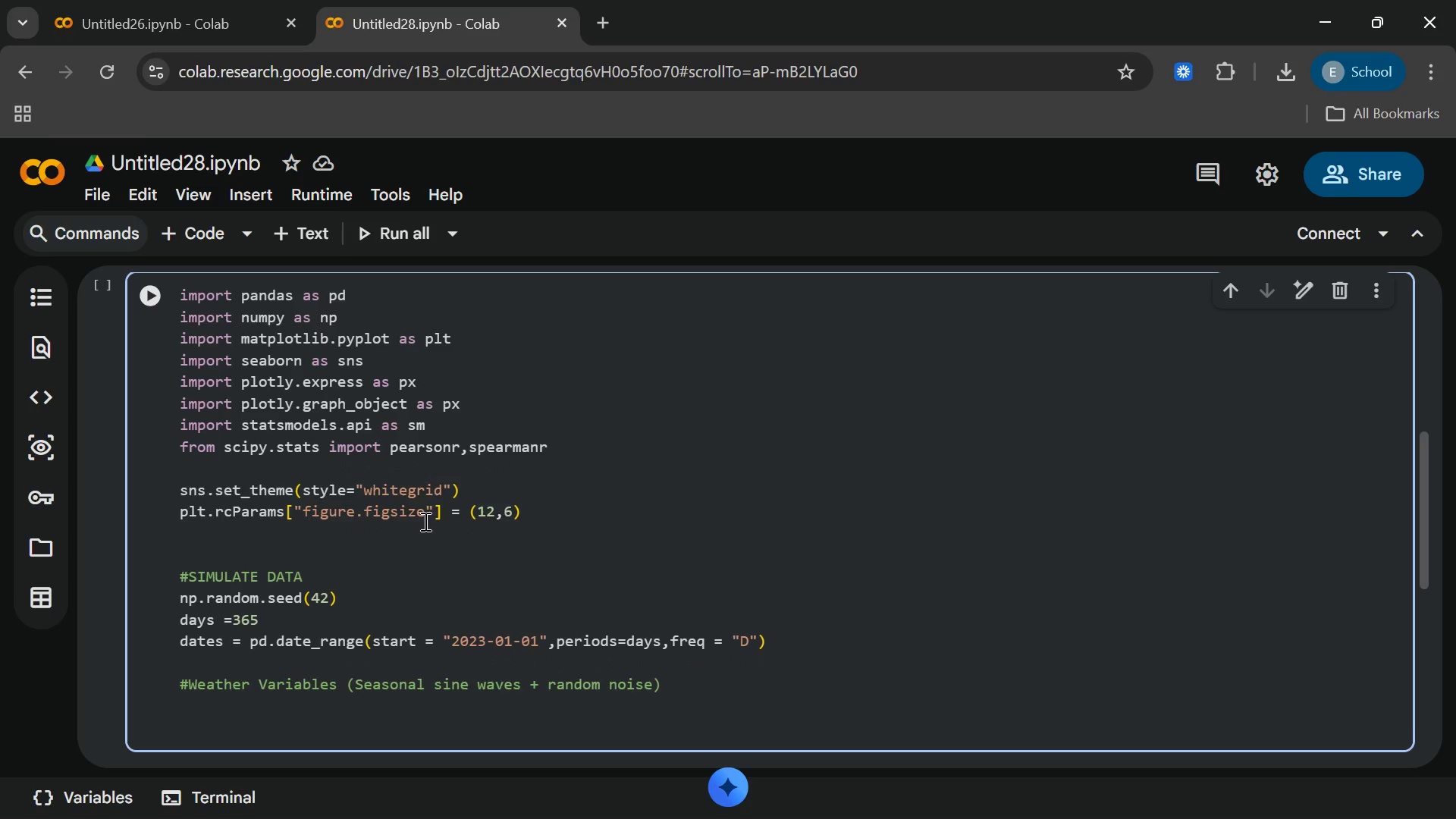 
type(temp)
 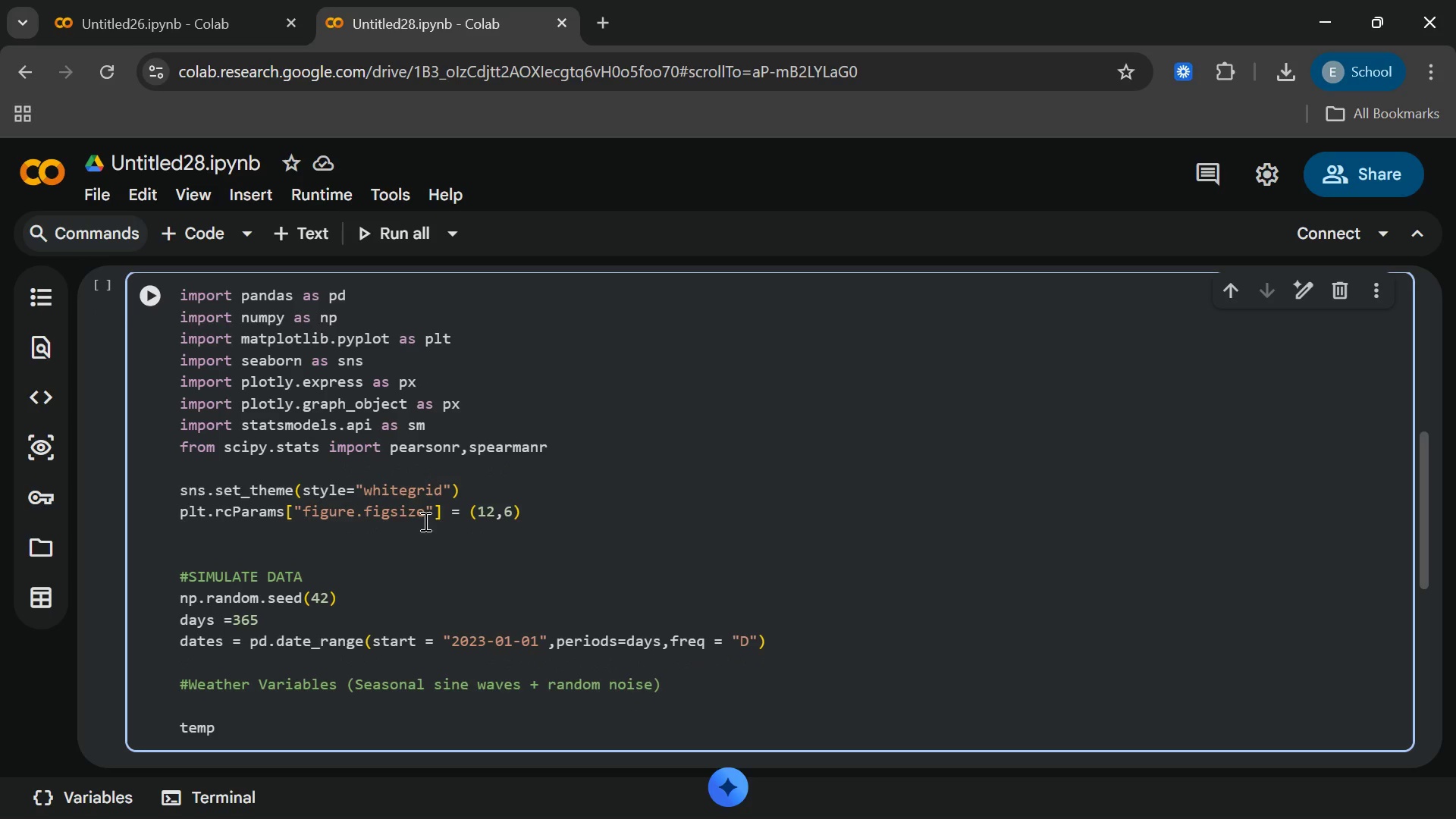 
type( = 65 + 25*np.sin)
 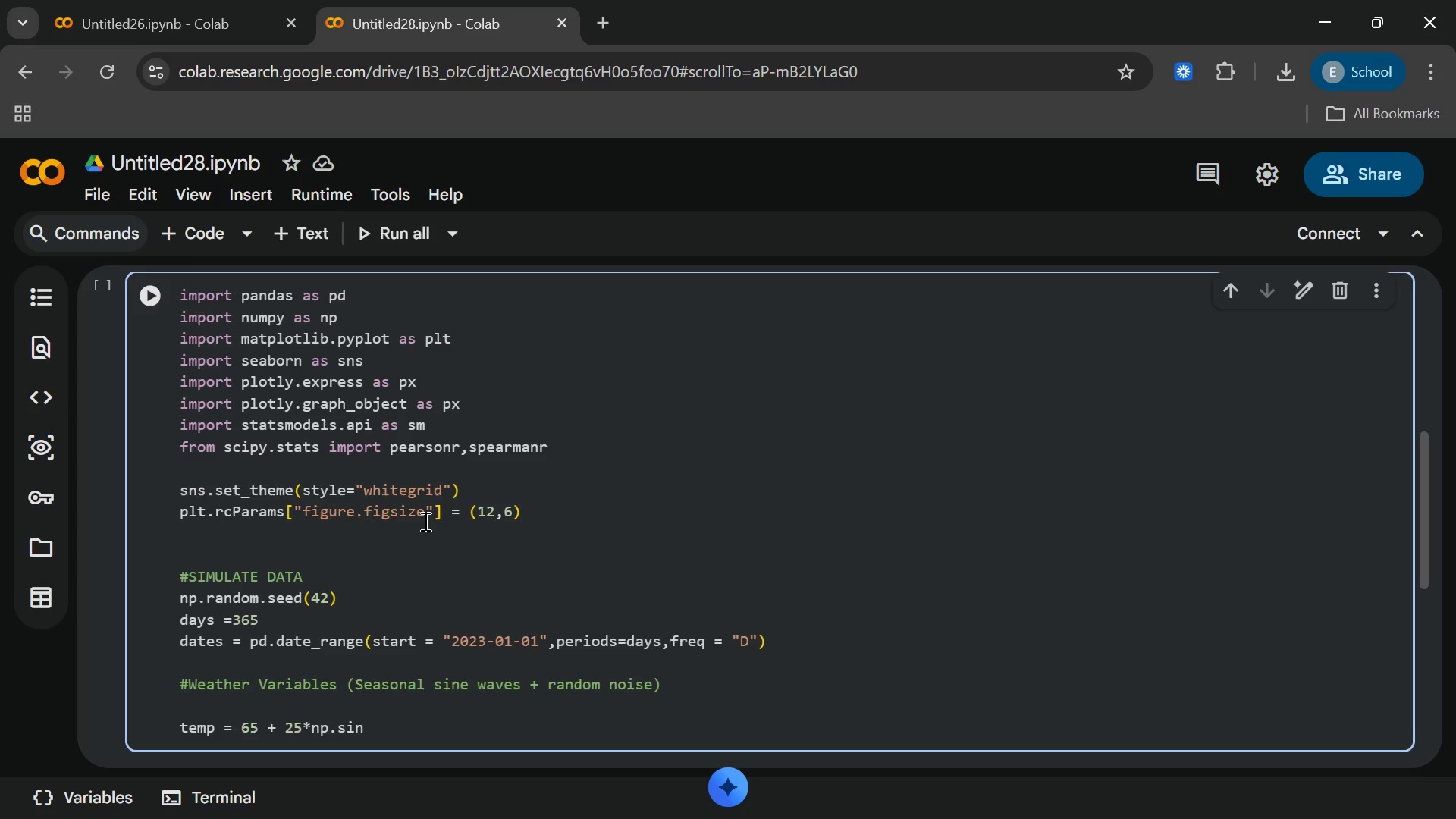 
type((np.arA)
 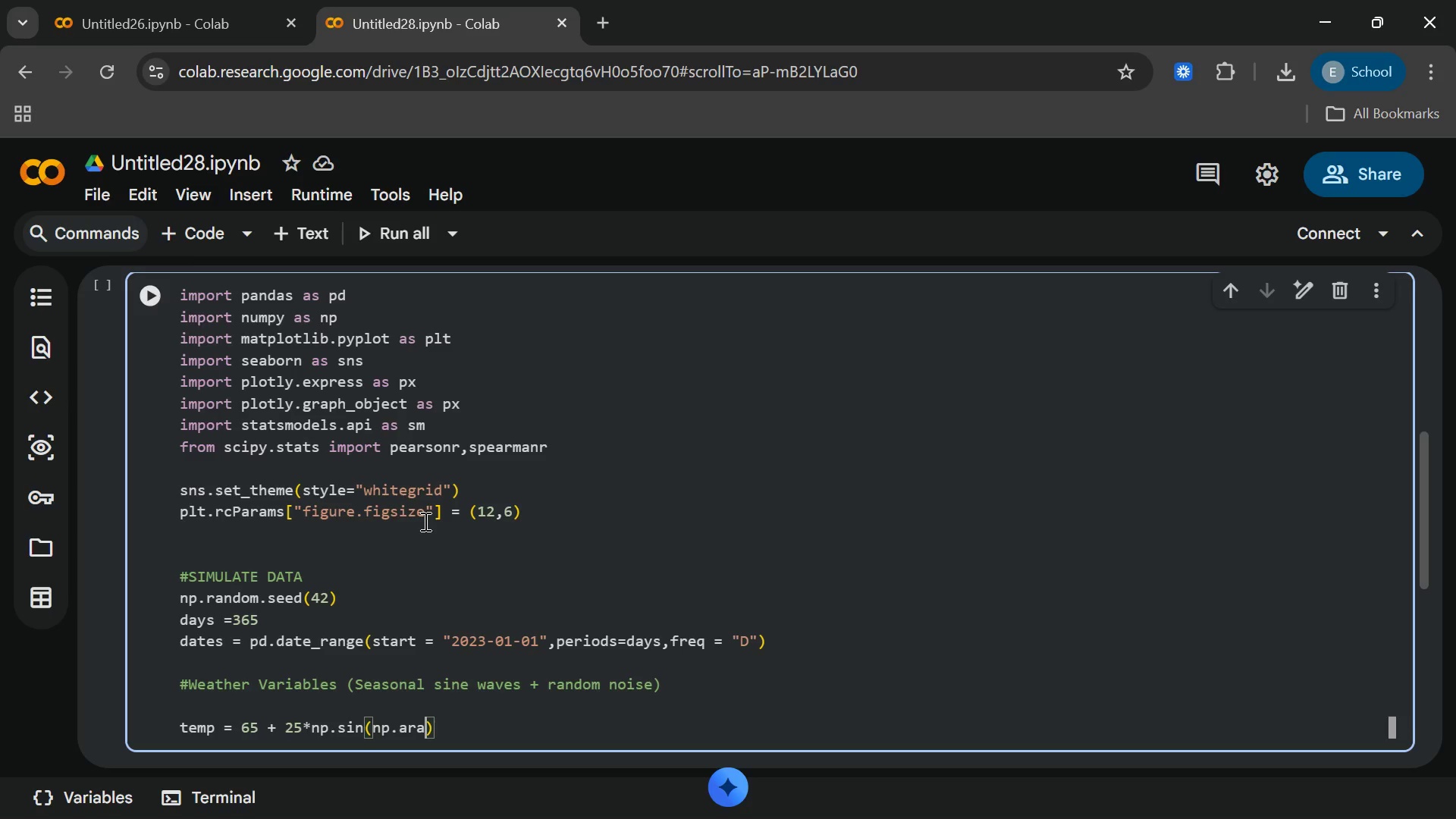 
type(nge)
 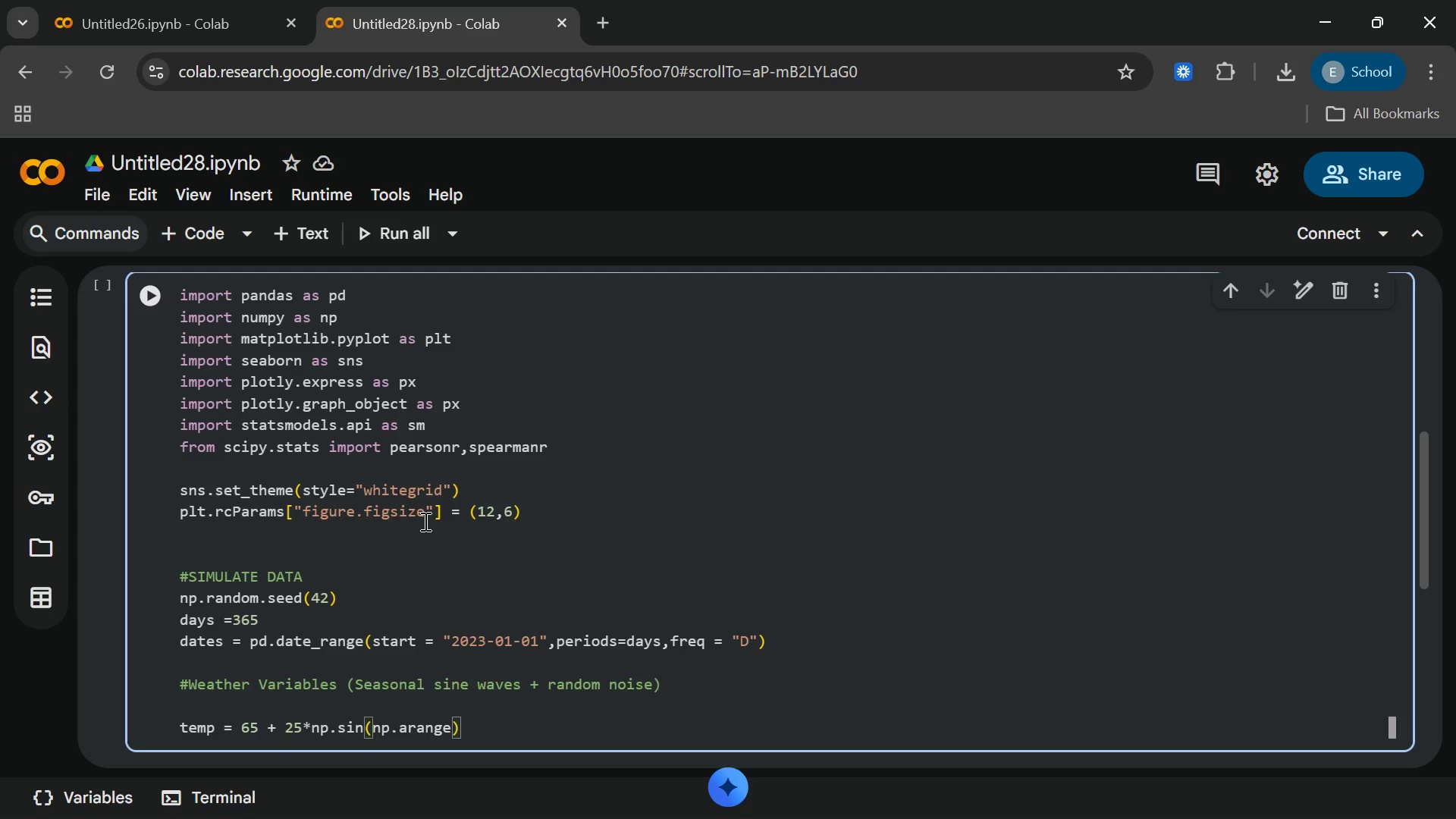 
wait(5.09)
 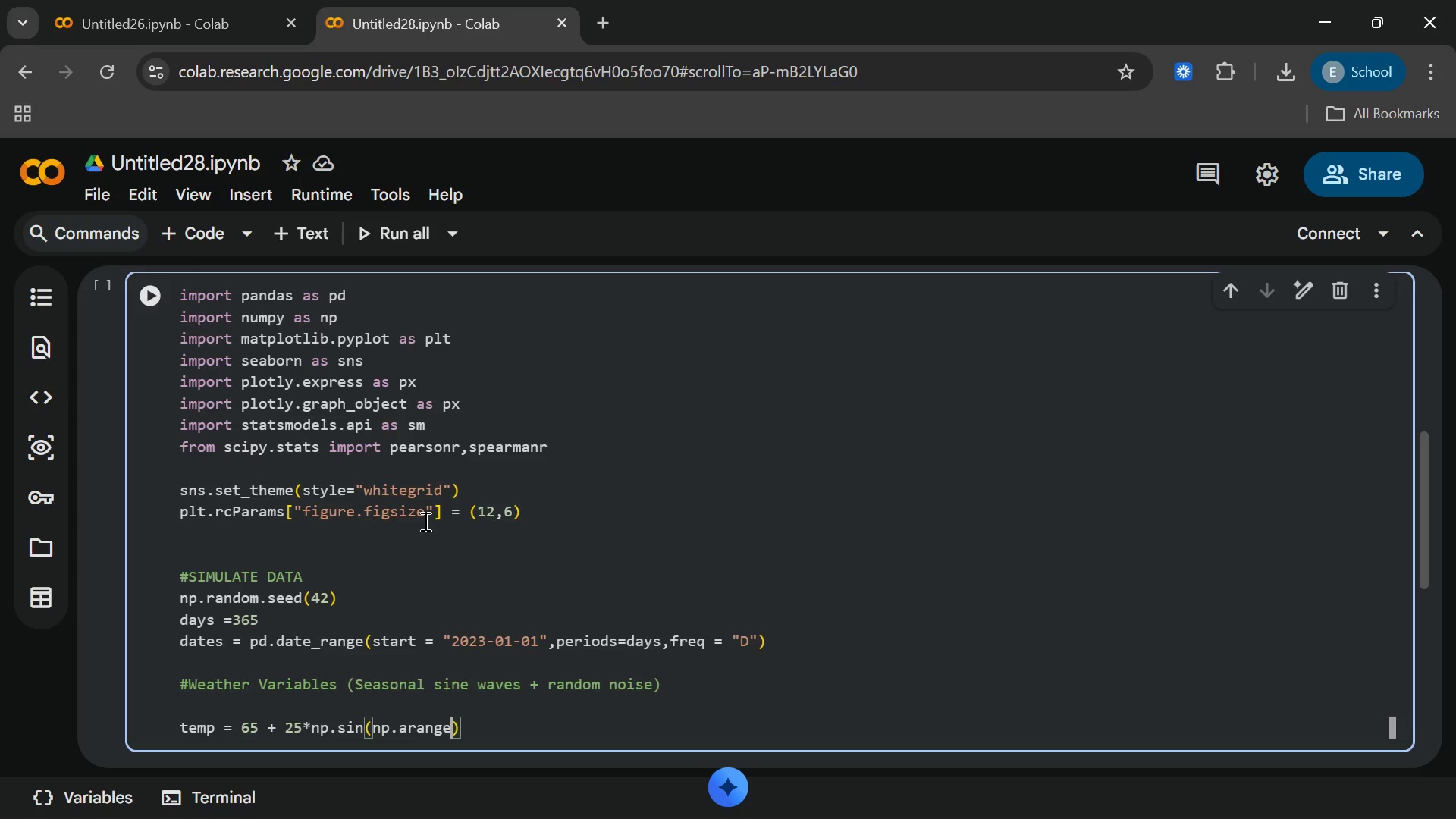 
key(Shift+9)
 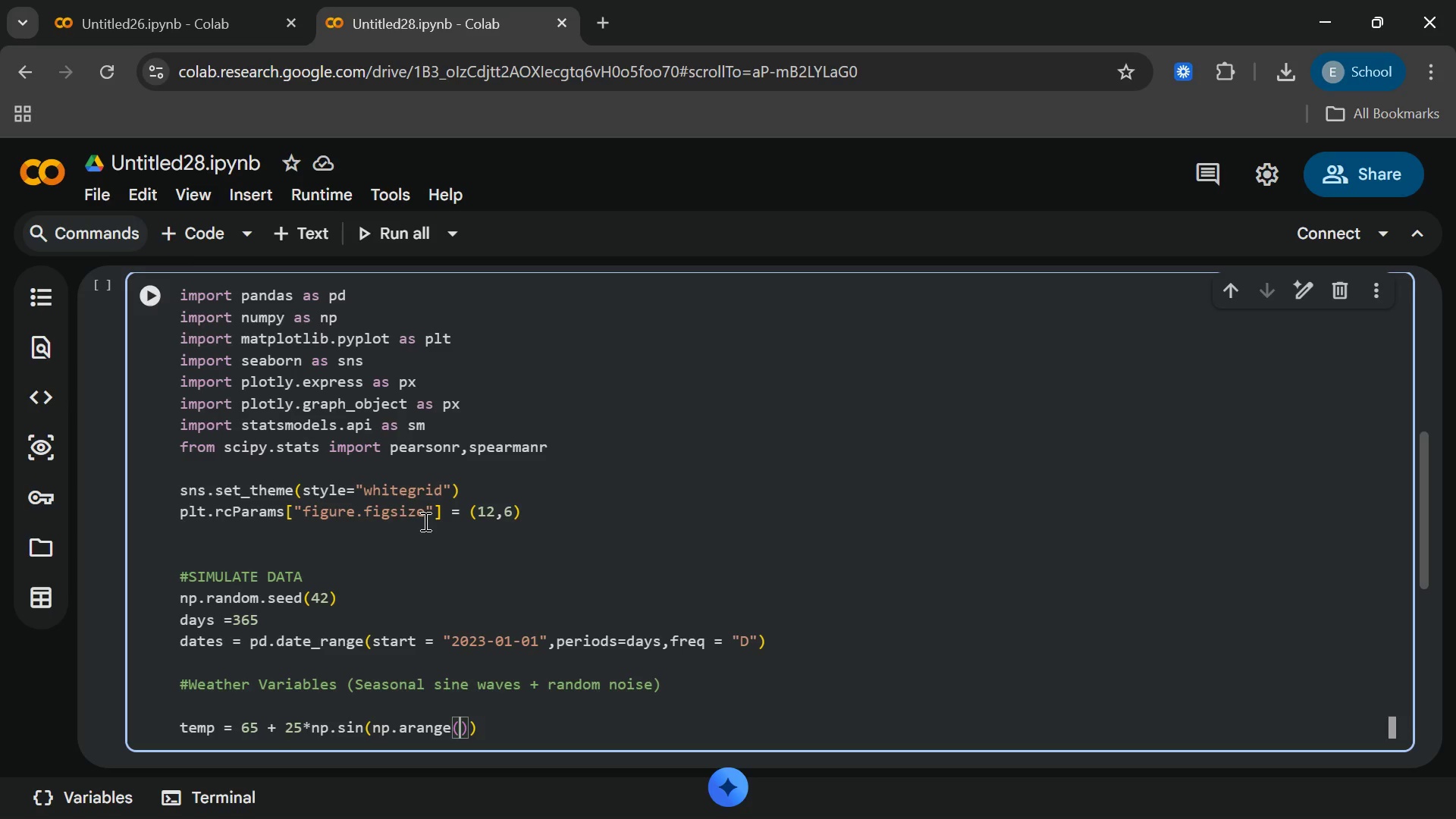 
type(days)
 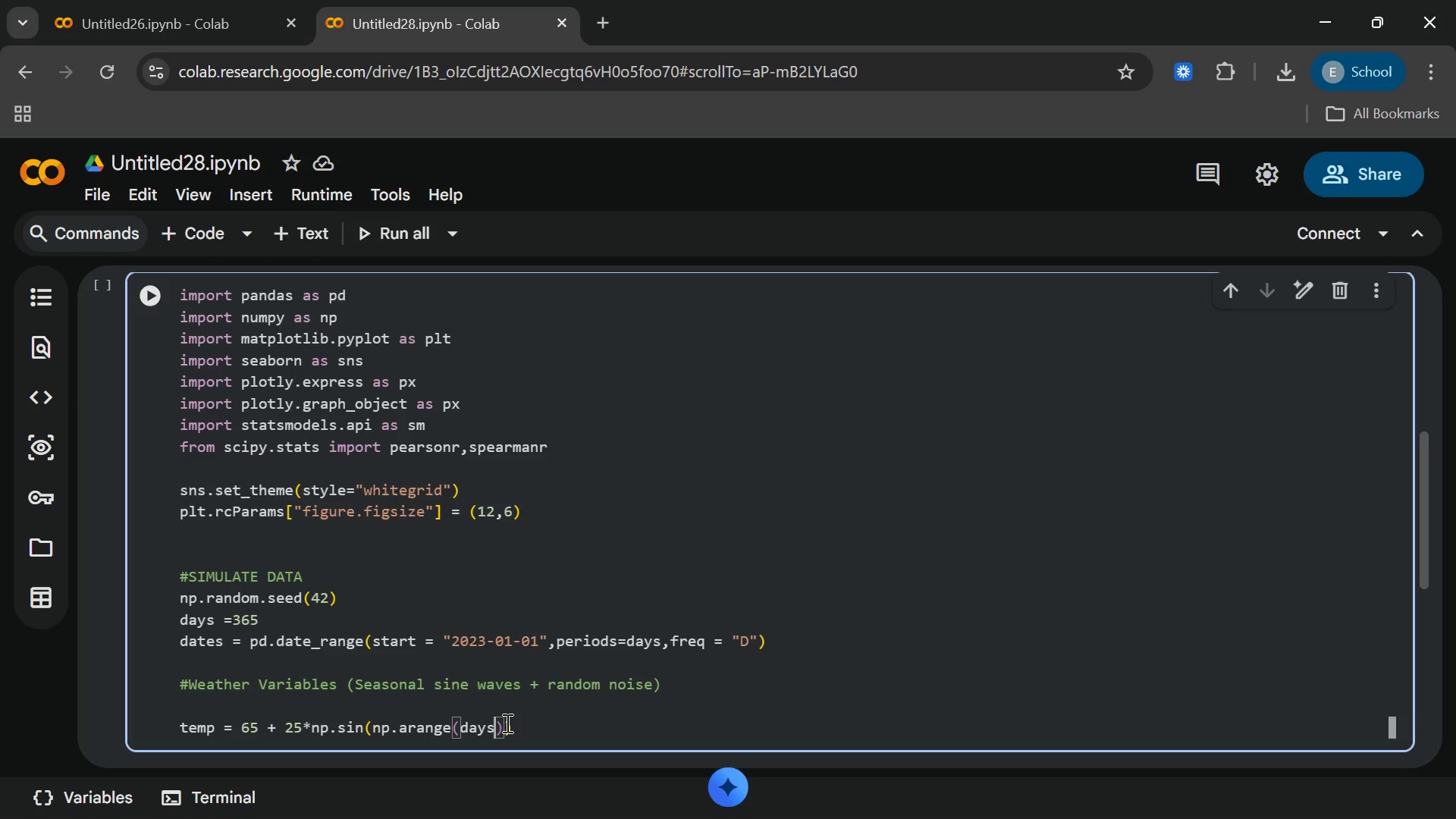 
wait(31.39)
 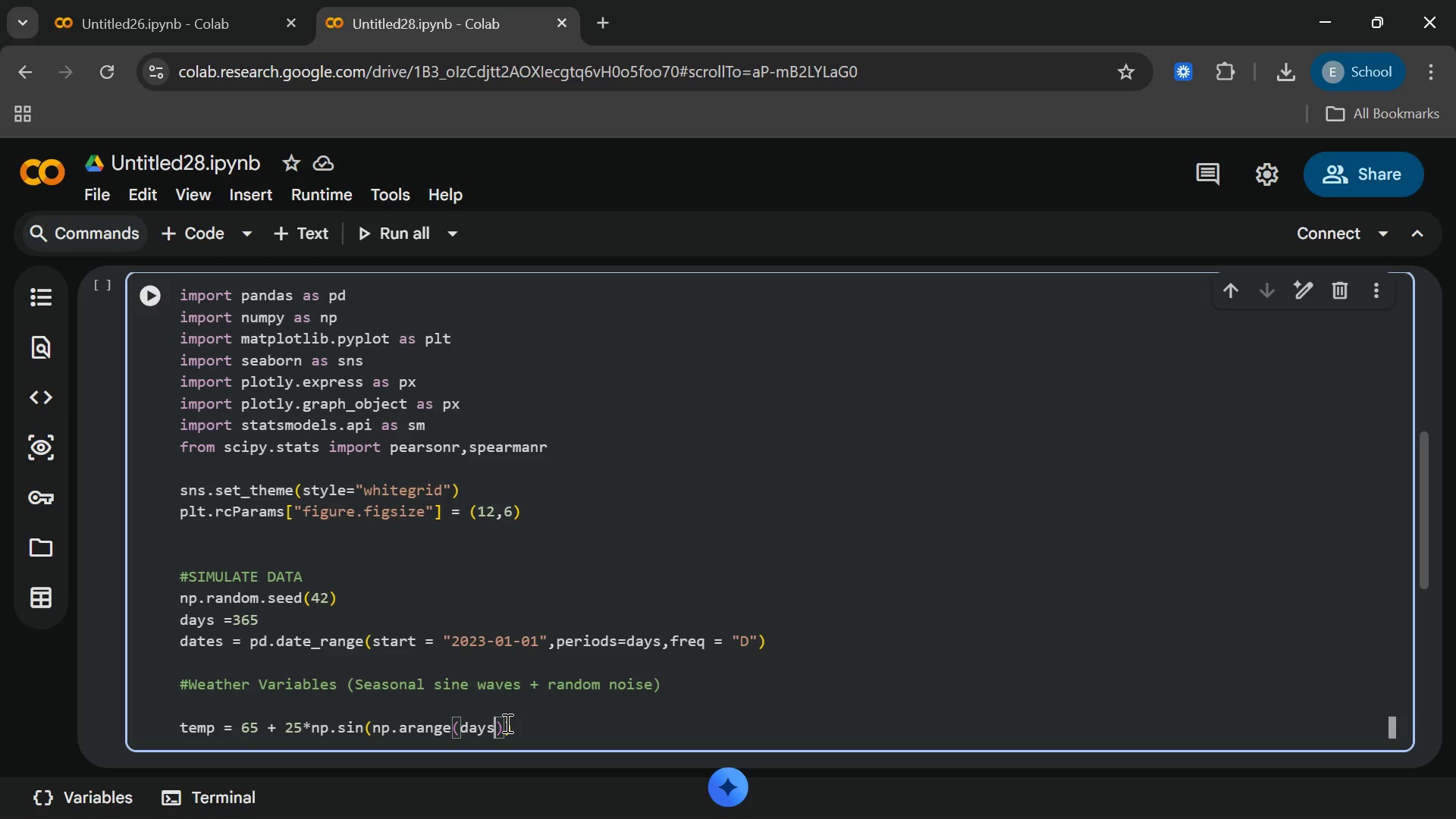 
key(ArrowRight)
 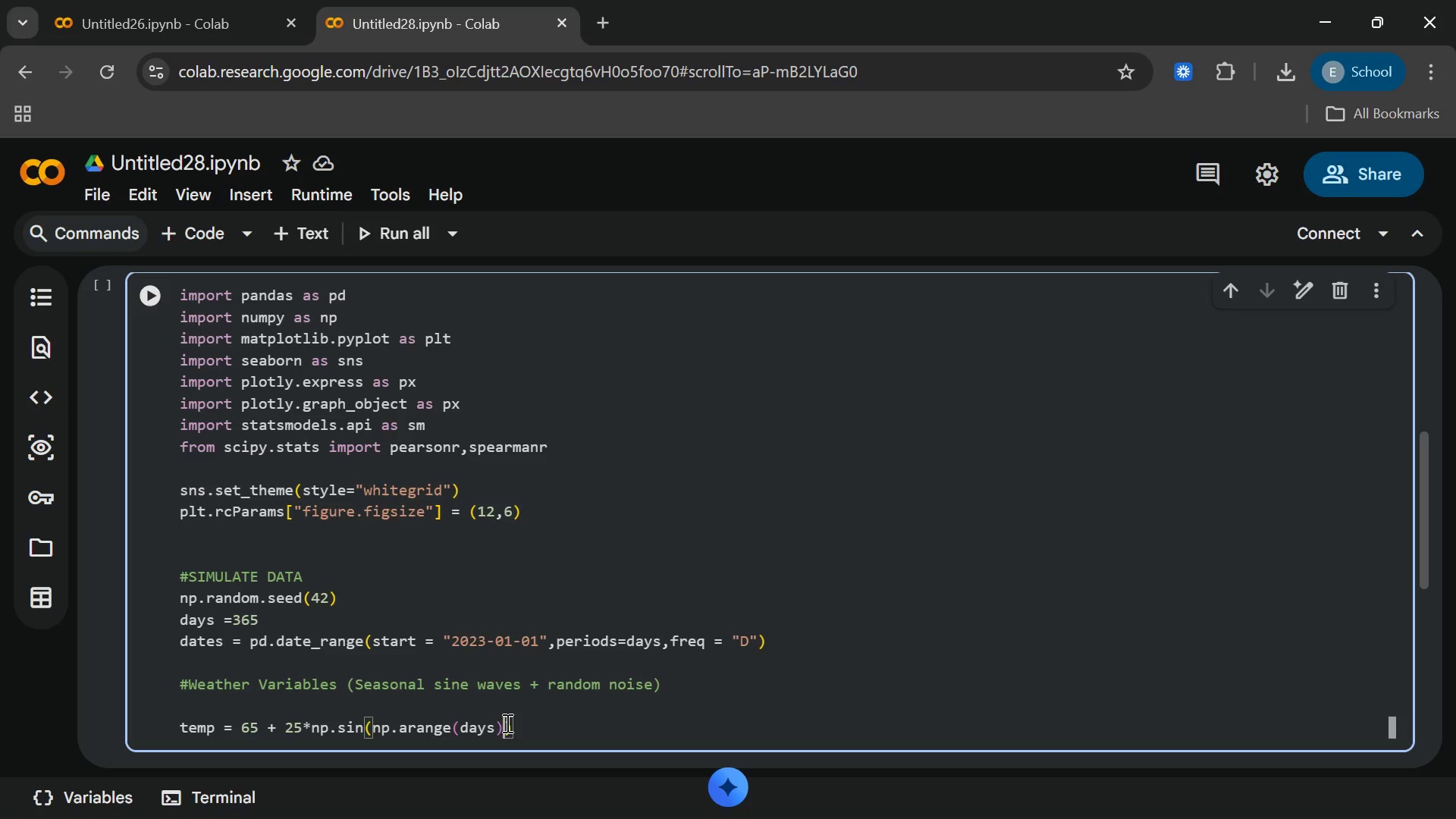 
key(ArrowRight)
 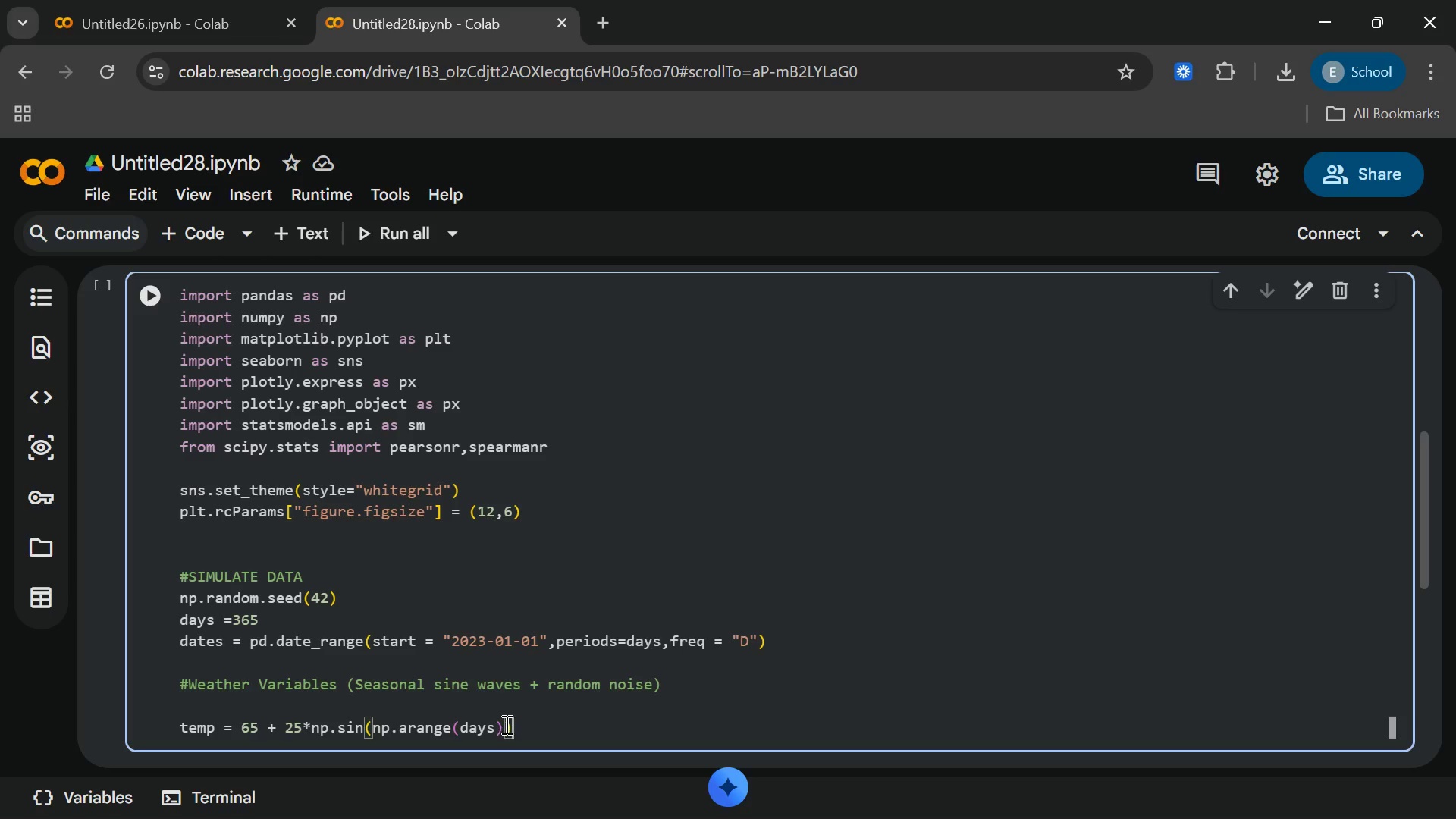 
left_click([505, 725])
 